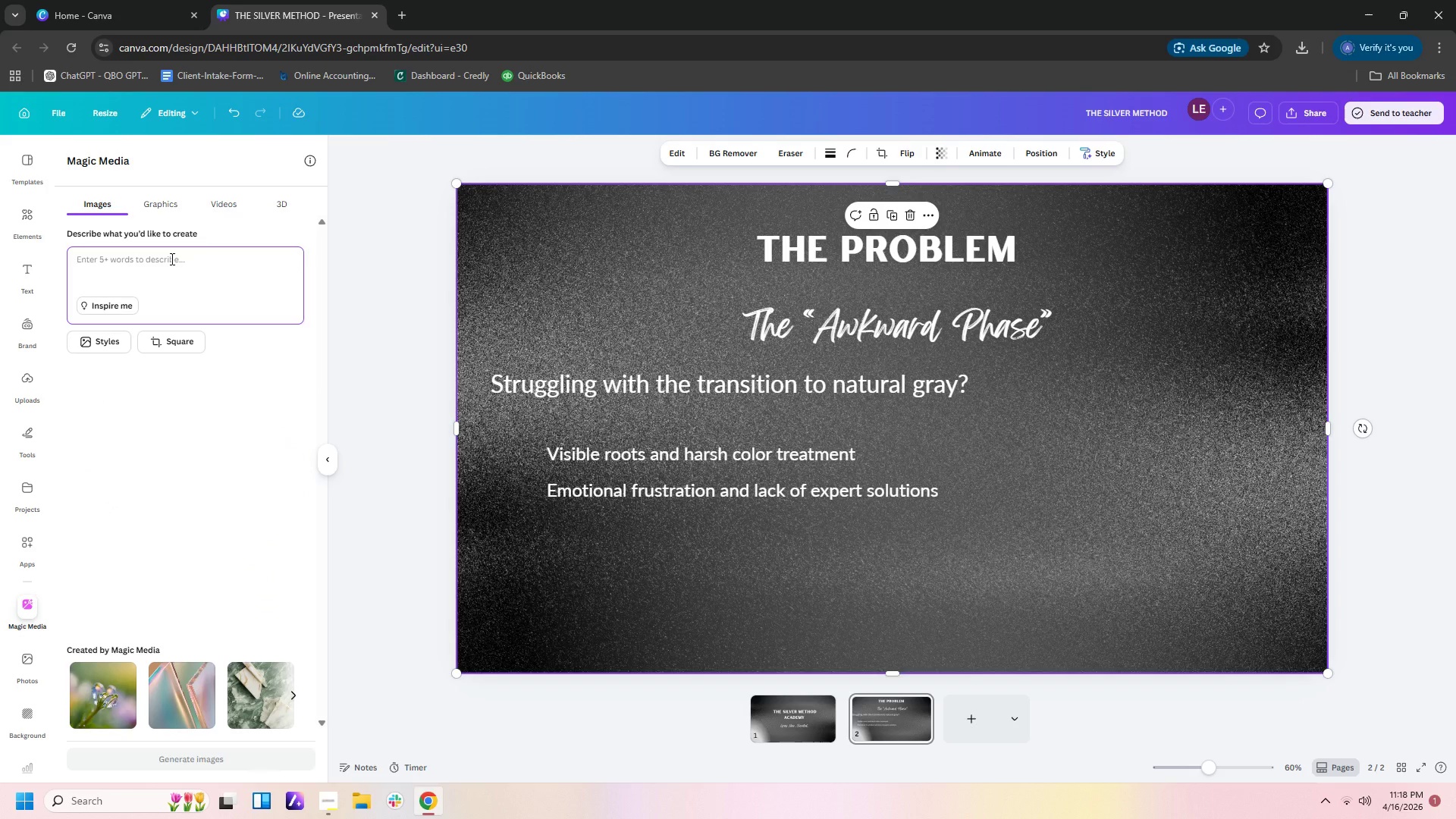 
type(leg)
key(Backspace)
key(Backspace)
key(Backspace)
key(Backspace)
type(elegant gray hu)
key(Backspace)
type(i)
key(Backspace)
type(air wome)
key(Backspace)
type(an)
 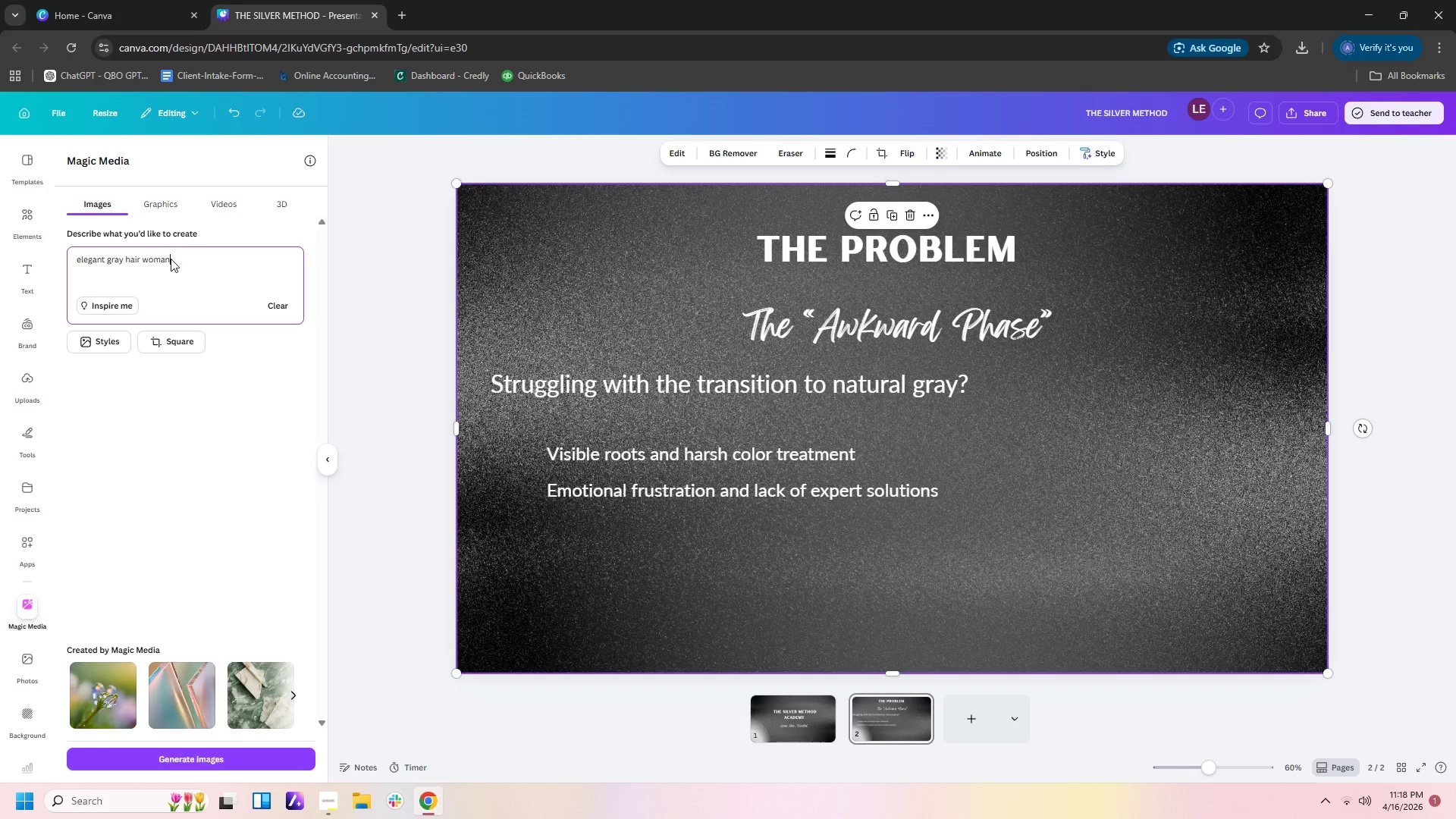 
key(Enter)
 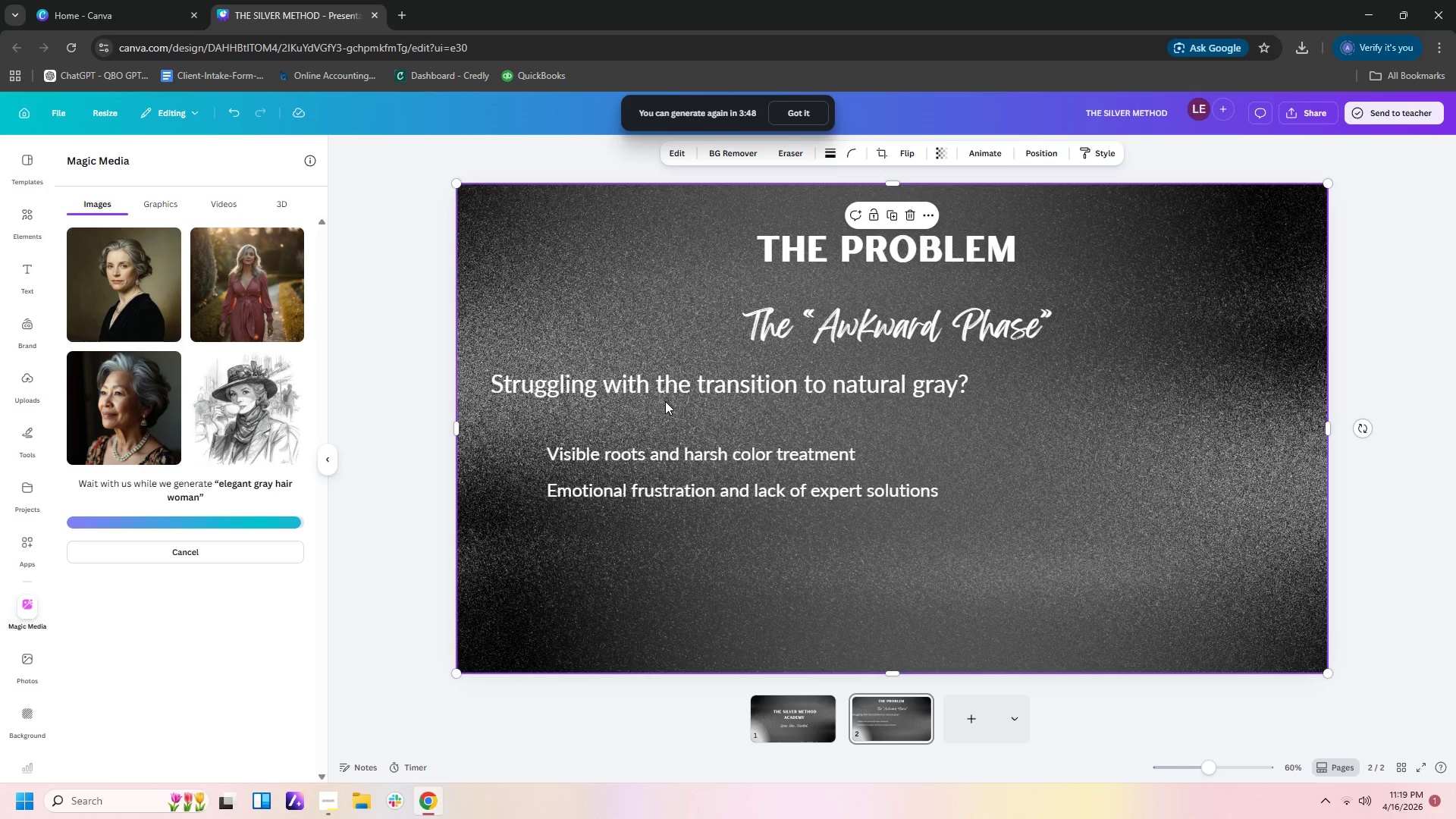 
wait(17.45)
 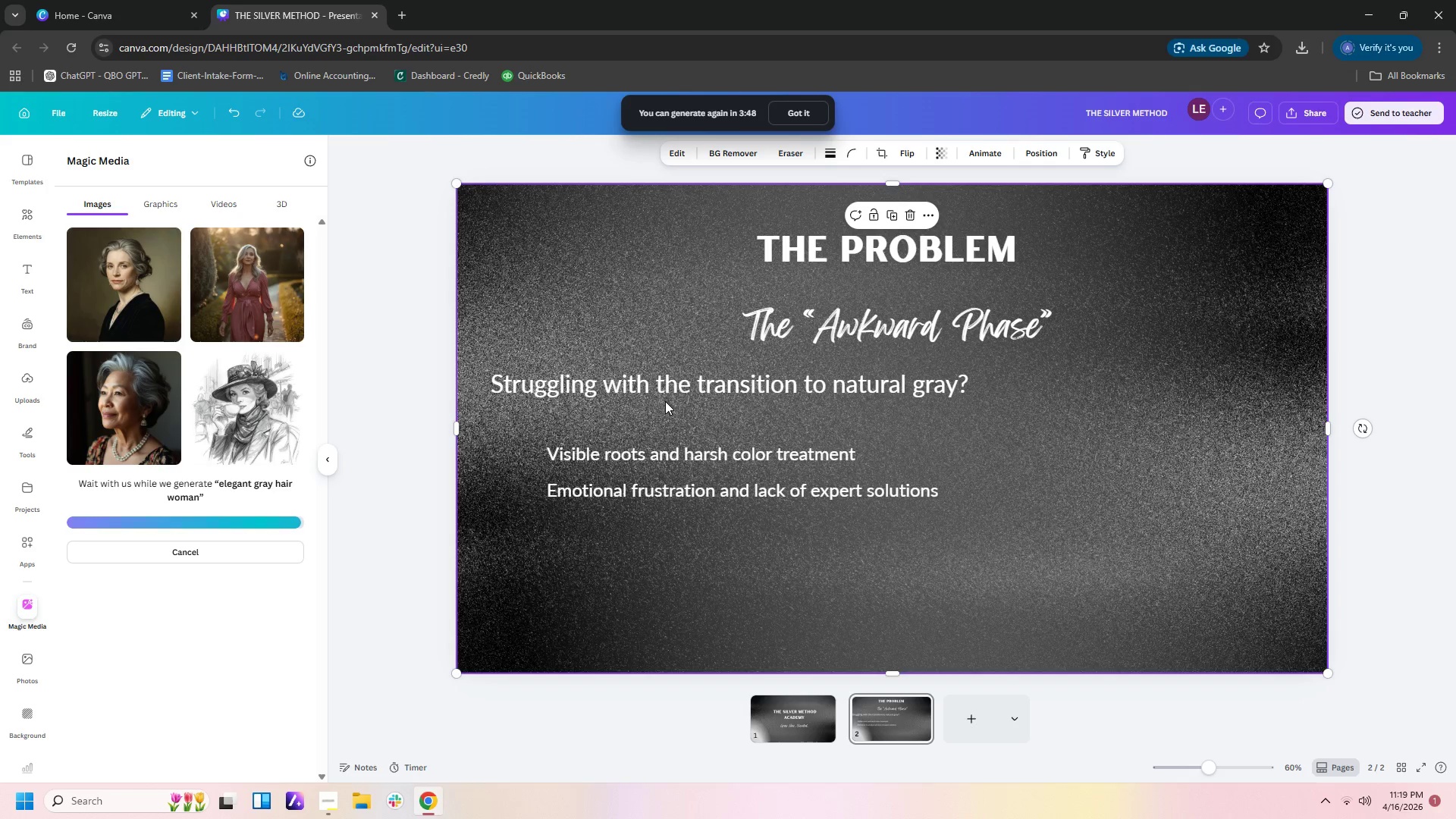 
left_click([239, 301])
 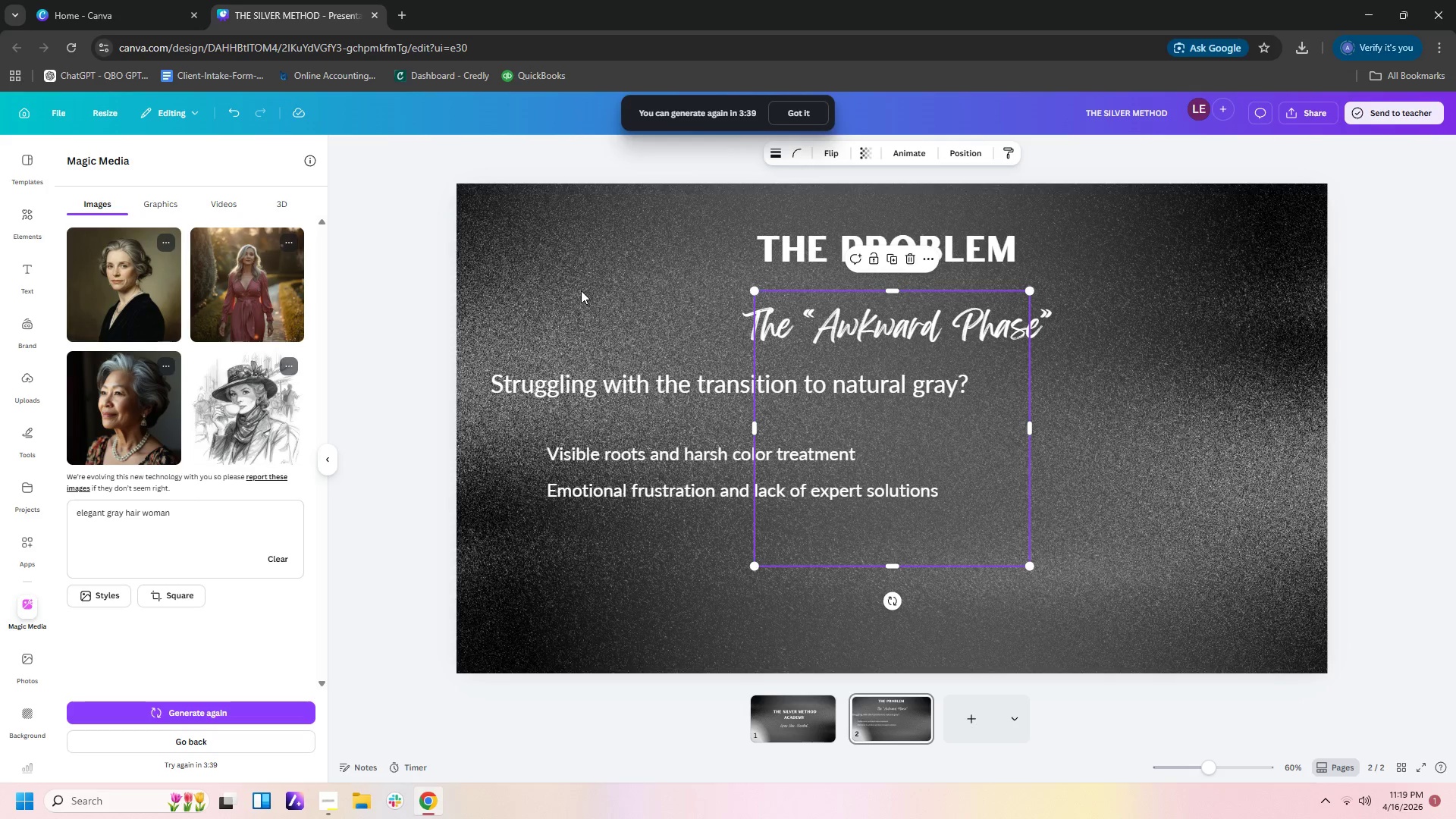 
left_click_drag(start_coordinate=[1007, 422], to_coordinate=[1278, 504])
 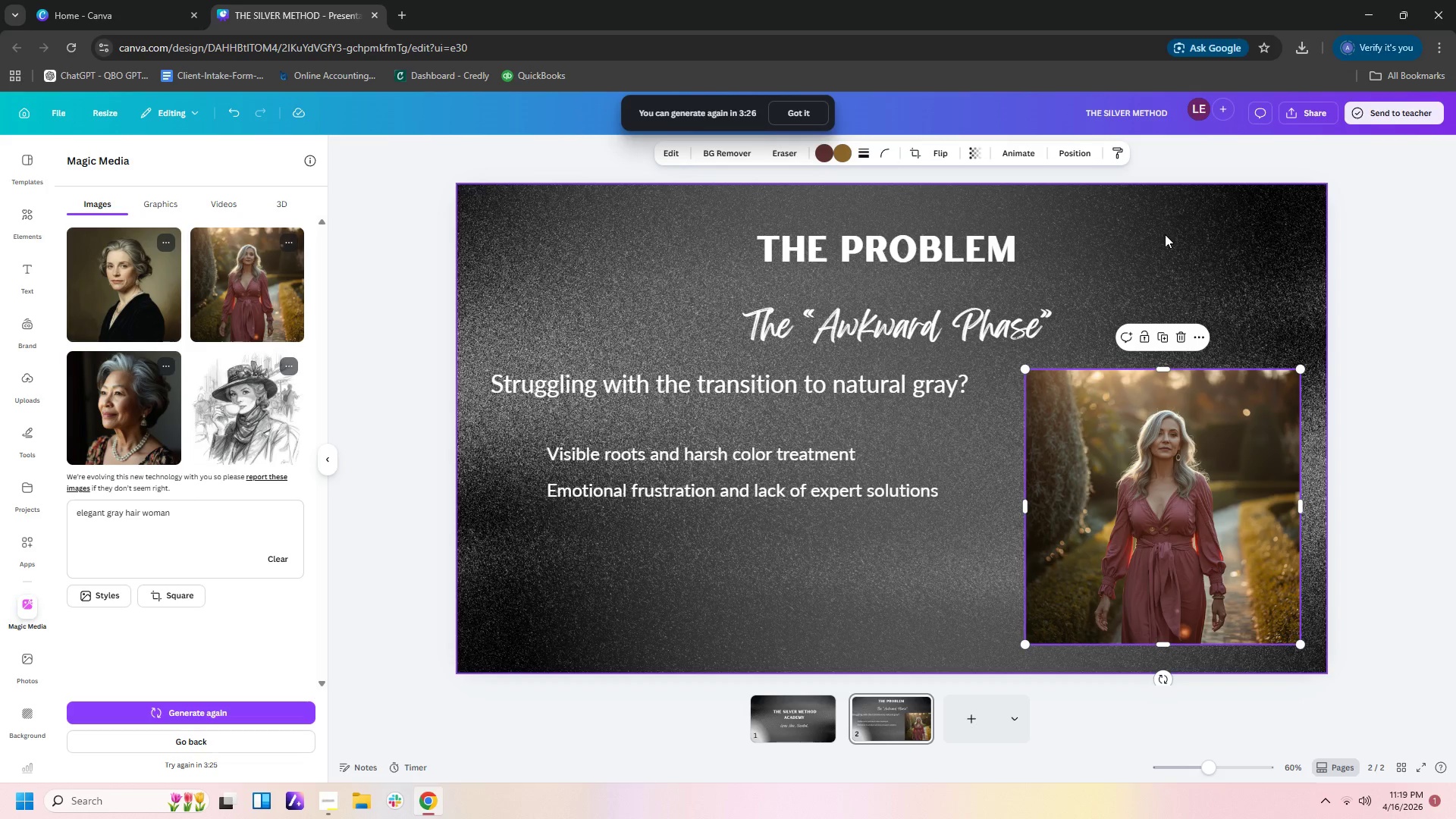 
wait(14.03)
 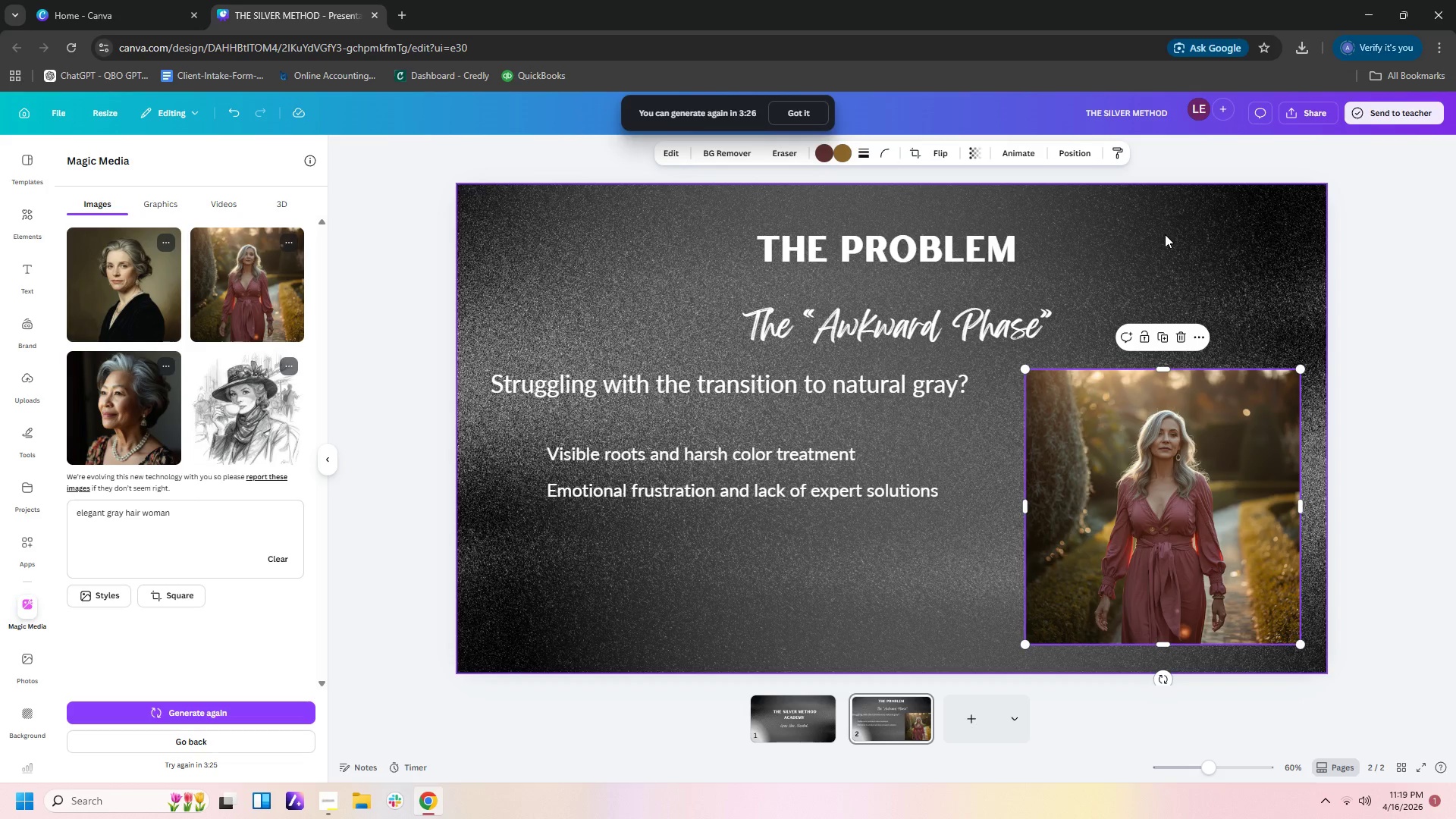 
left_click([215, 515])
 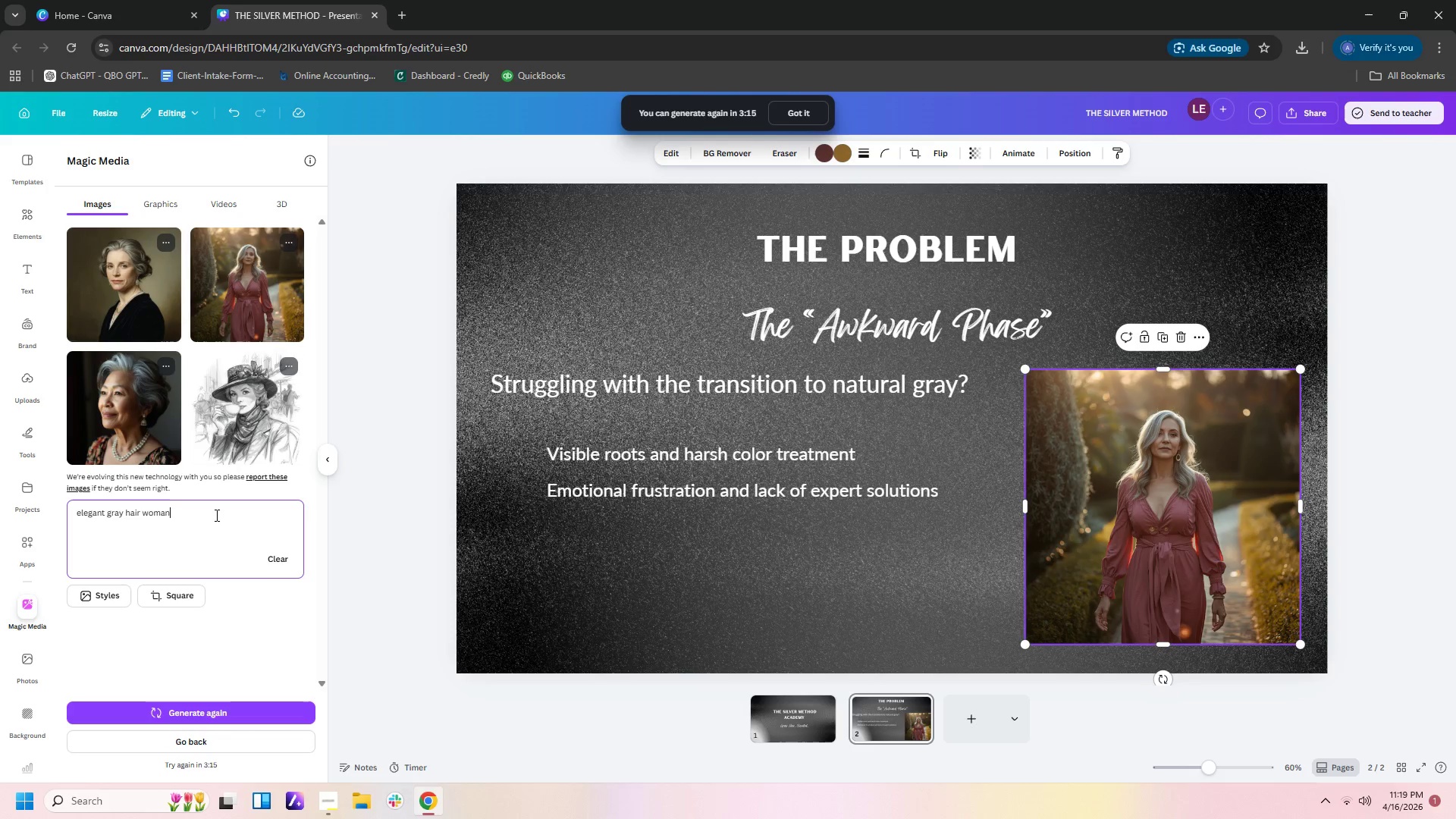 
wait(10.66)
 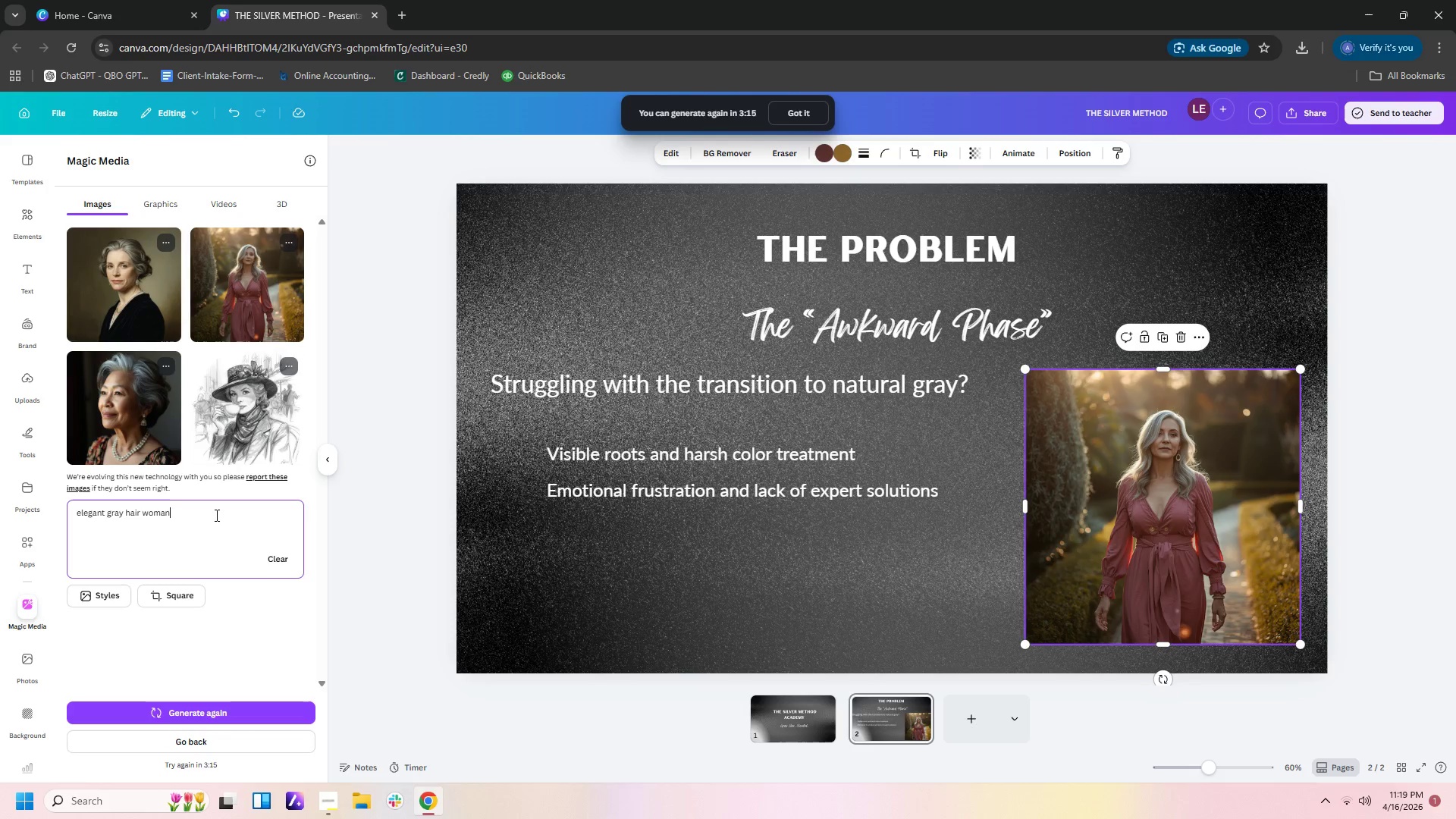 
left_click([131, 412])
 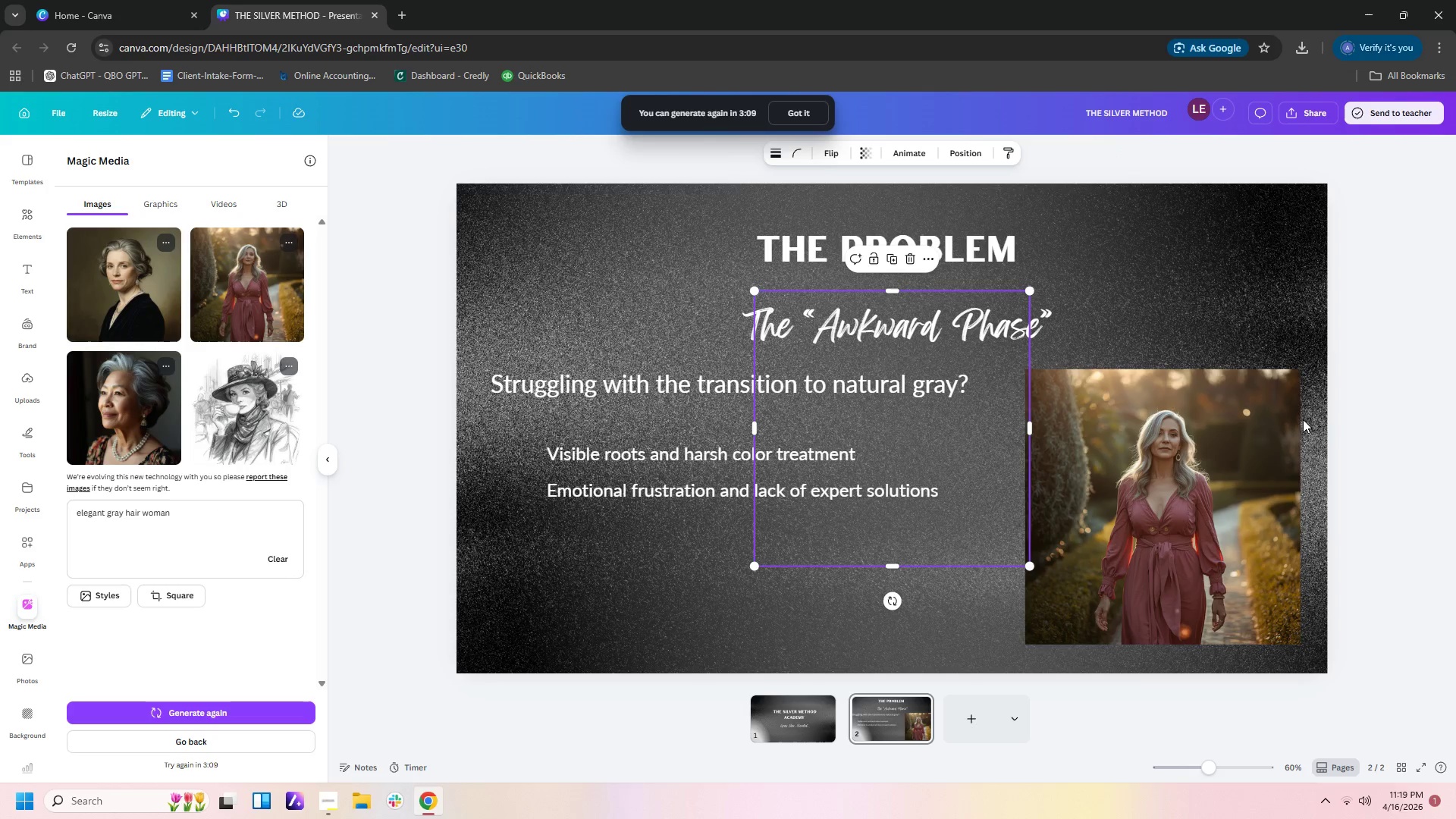 
left_click([1165, 434])
 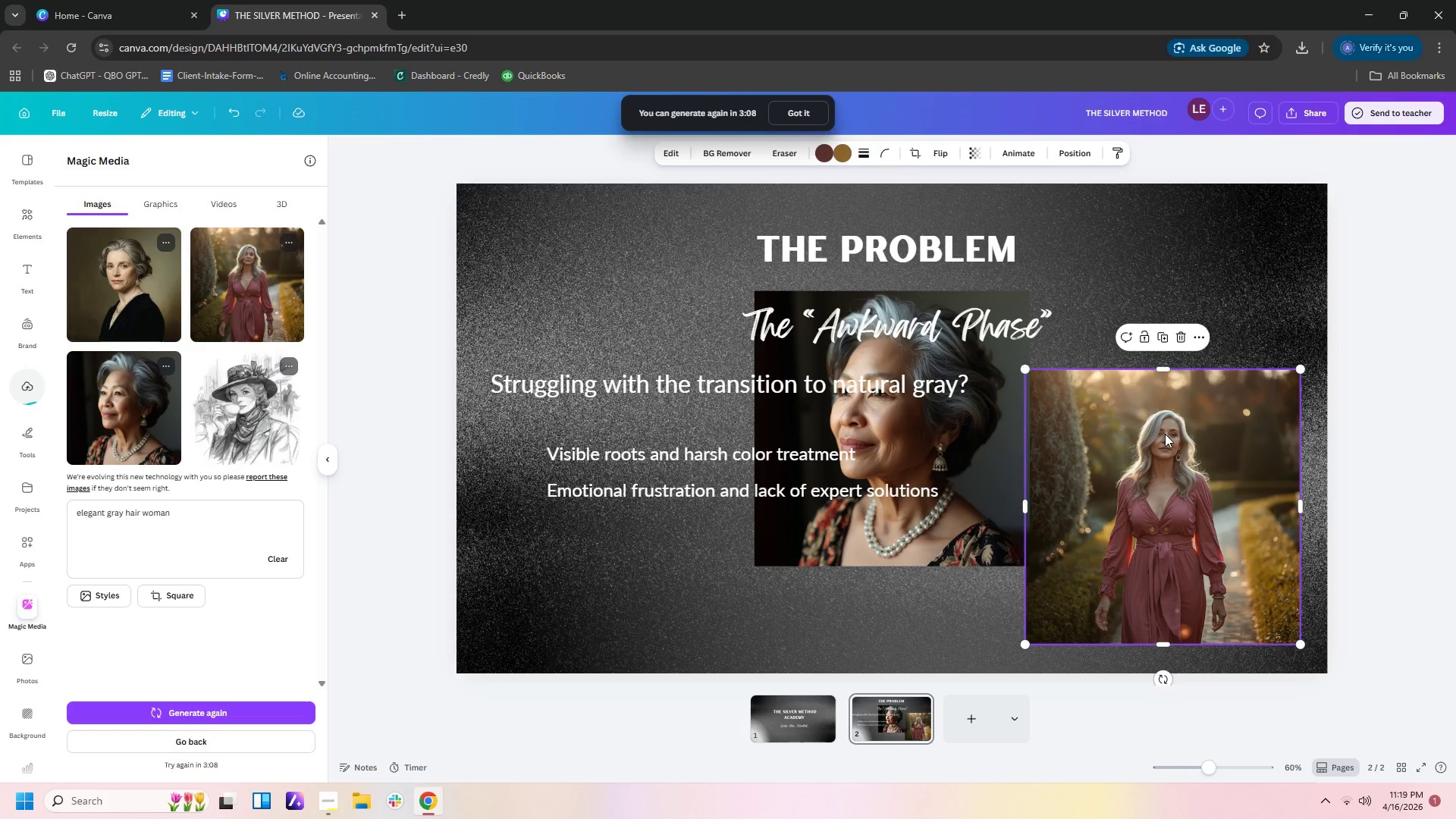 
key(Delete)
 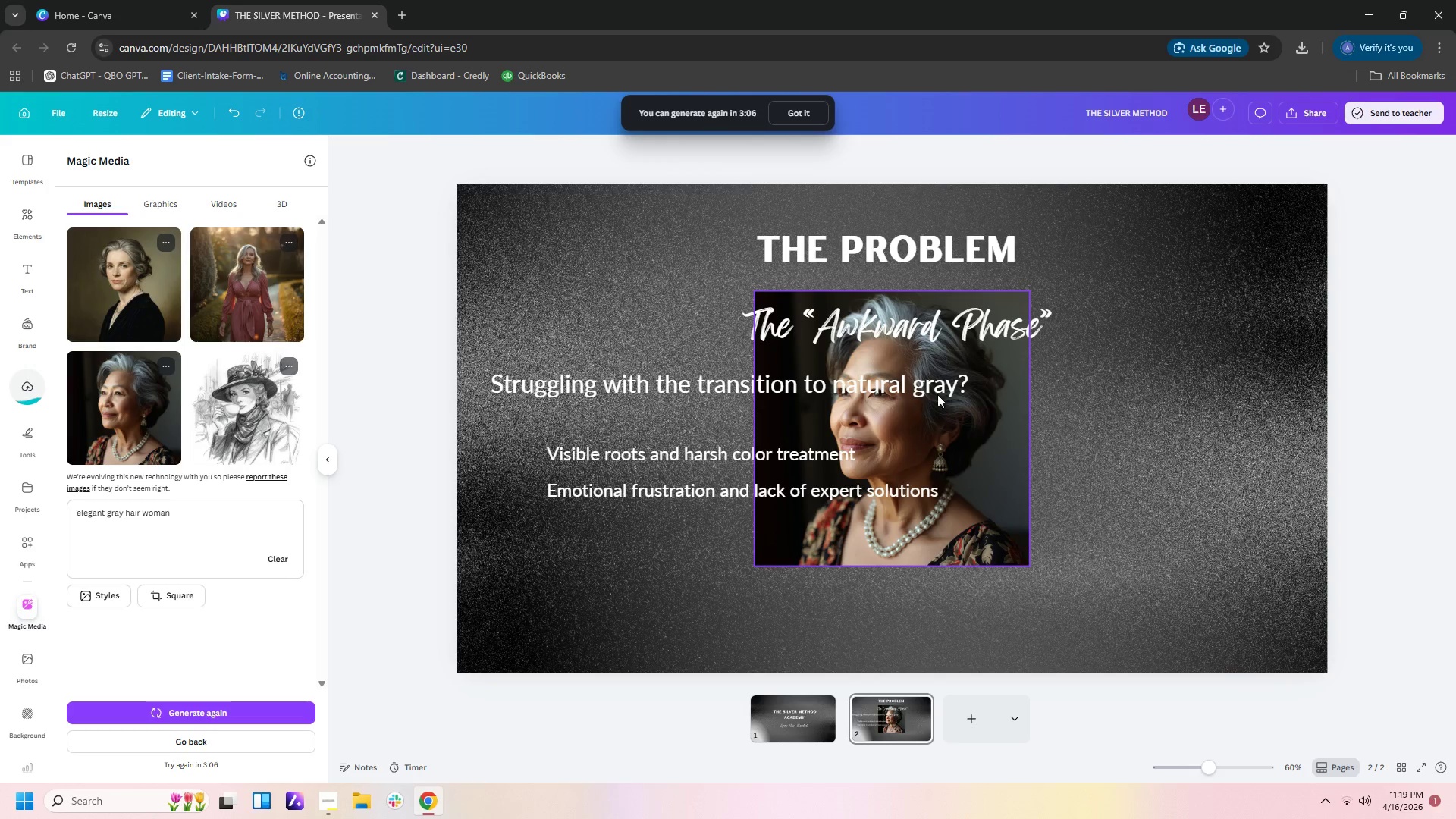 
left_click_drag(start_coordinate=[996, 371], to_coordinate=[1264, 458])
 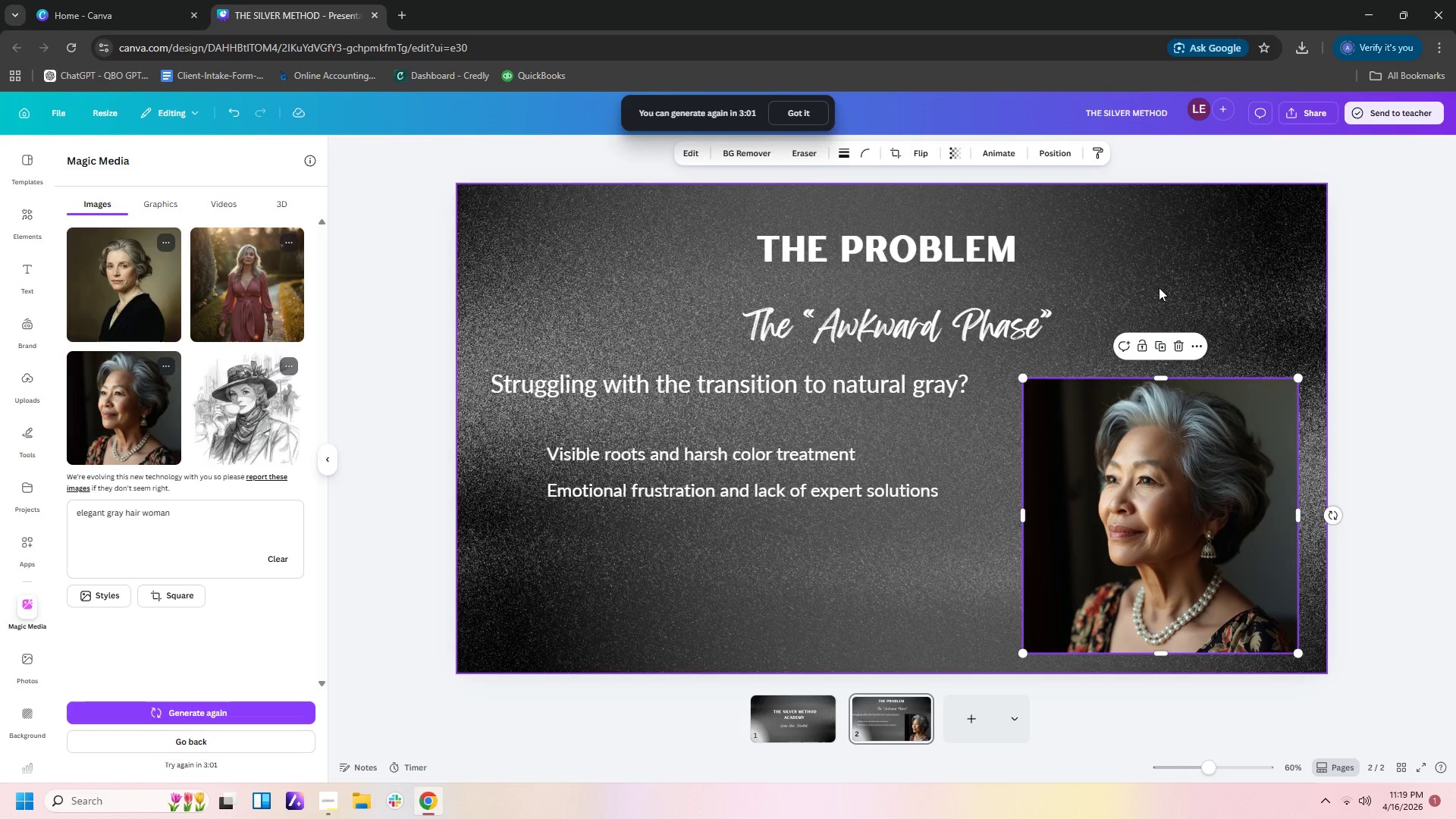 
left_click([1159, 287])
 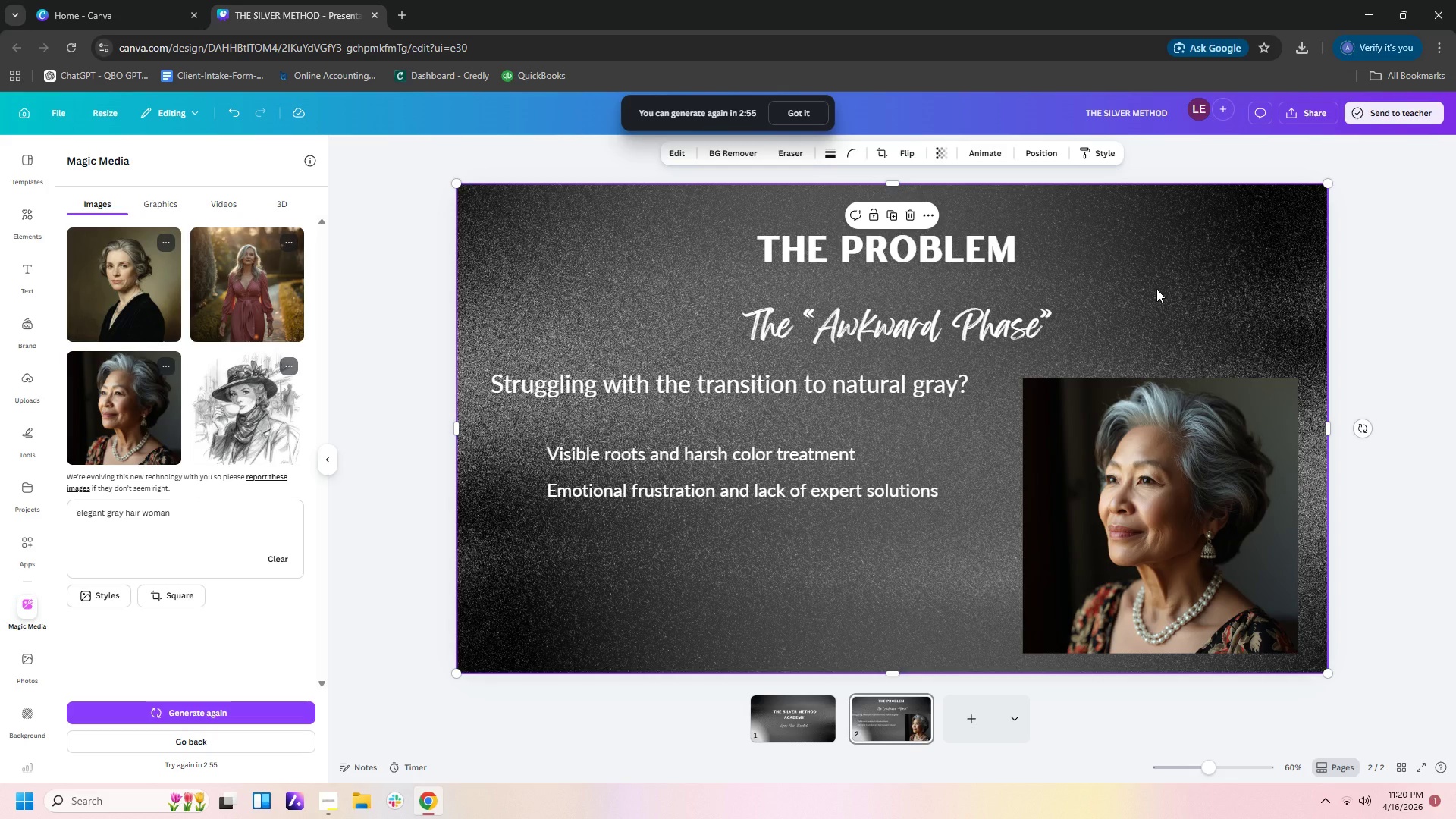 
wait(7.61)
 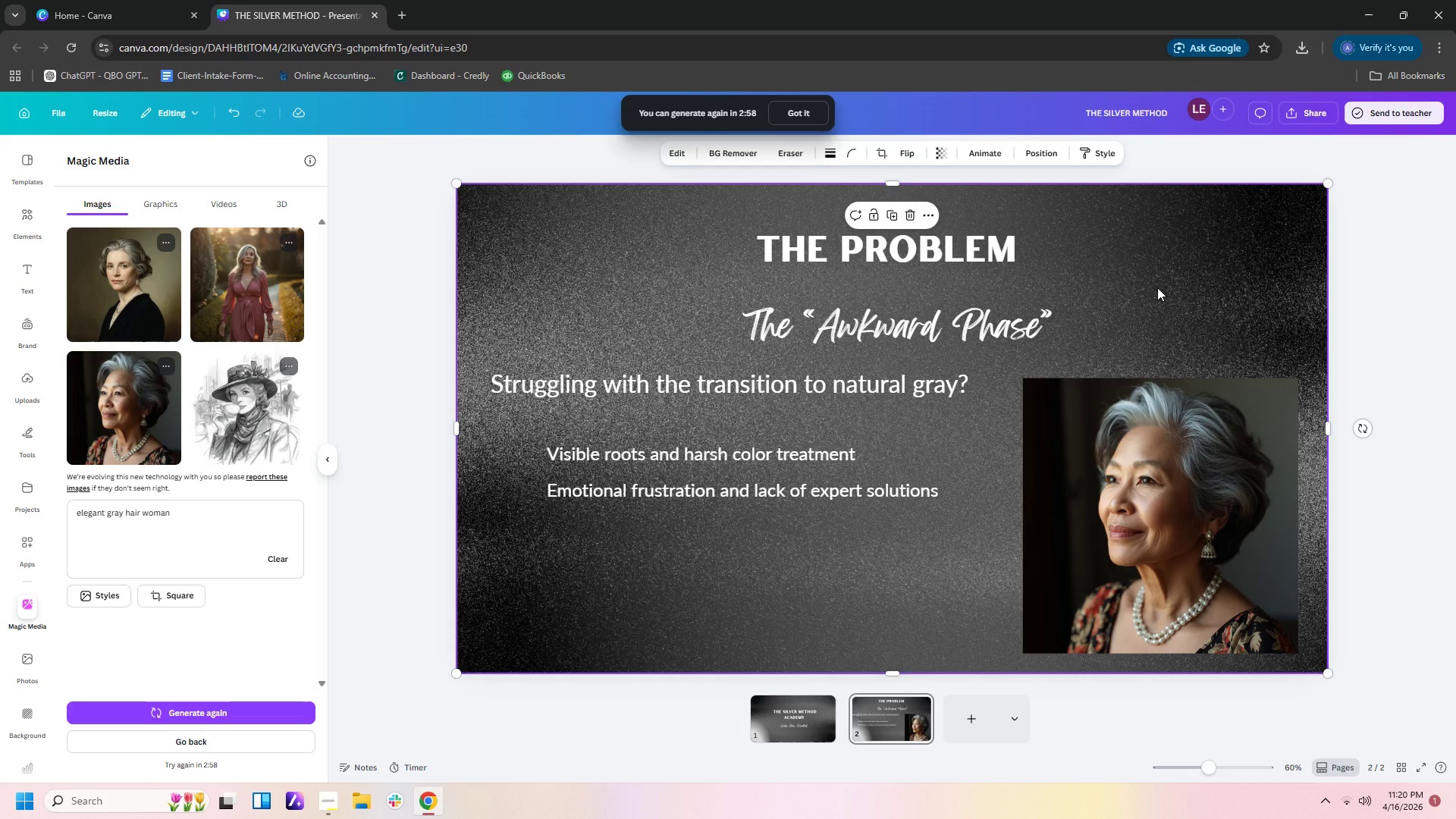 
left_click([983, 726])
 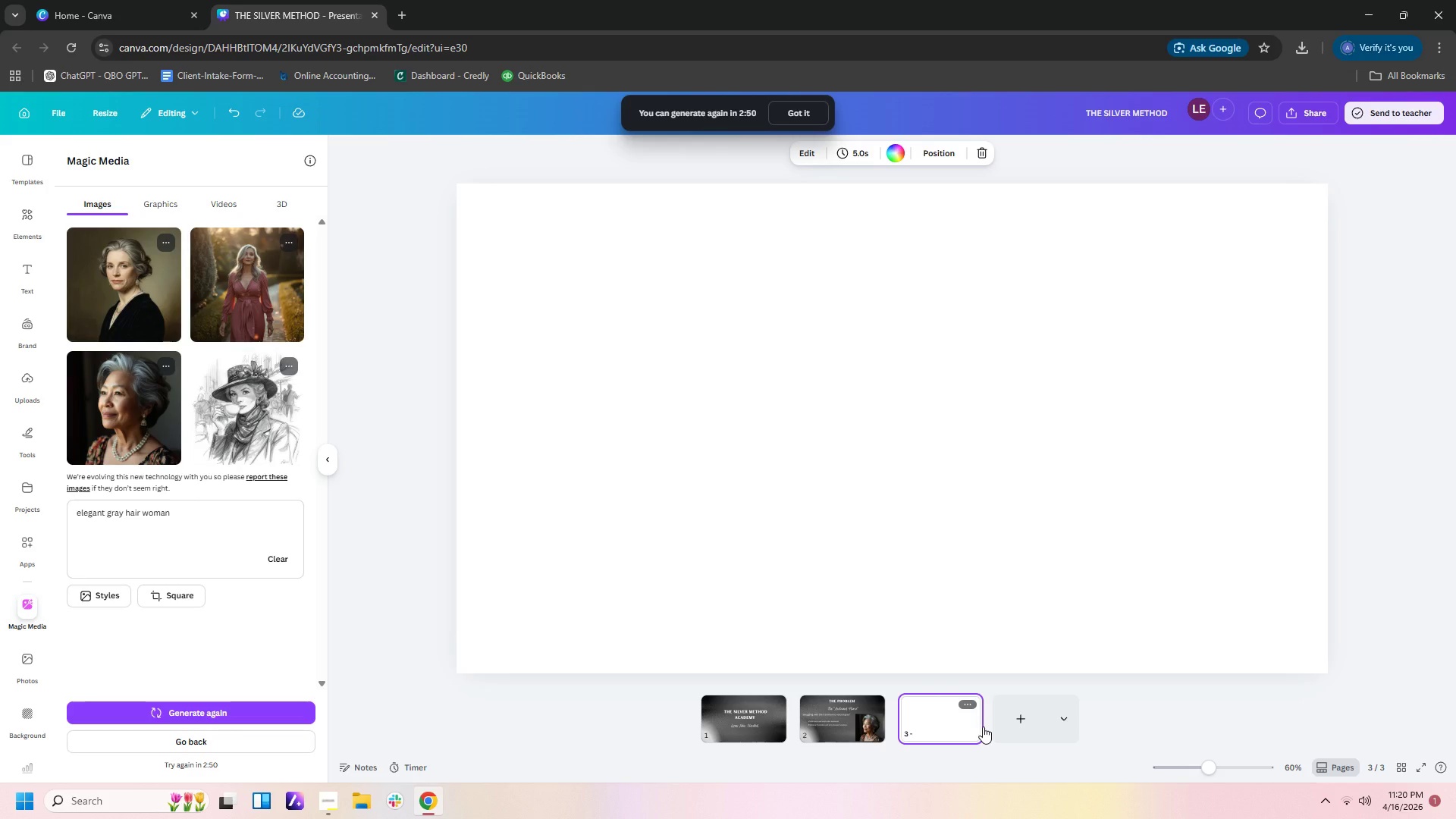 
wait(8.31)
 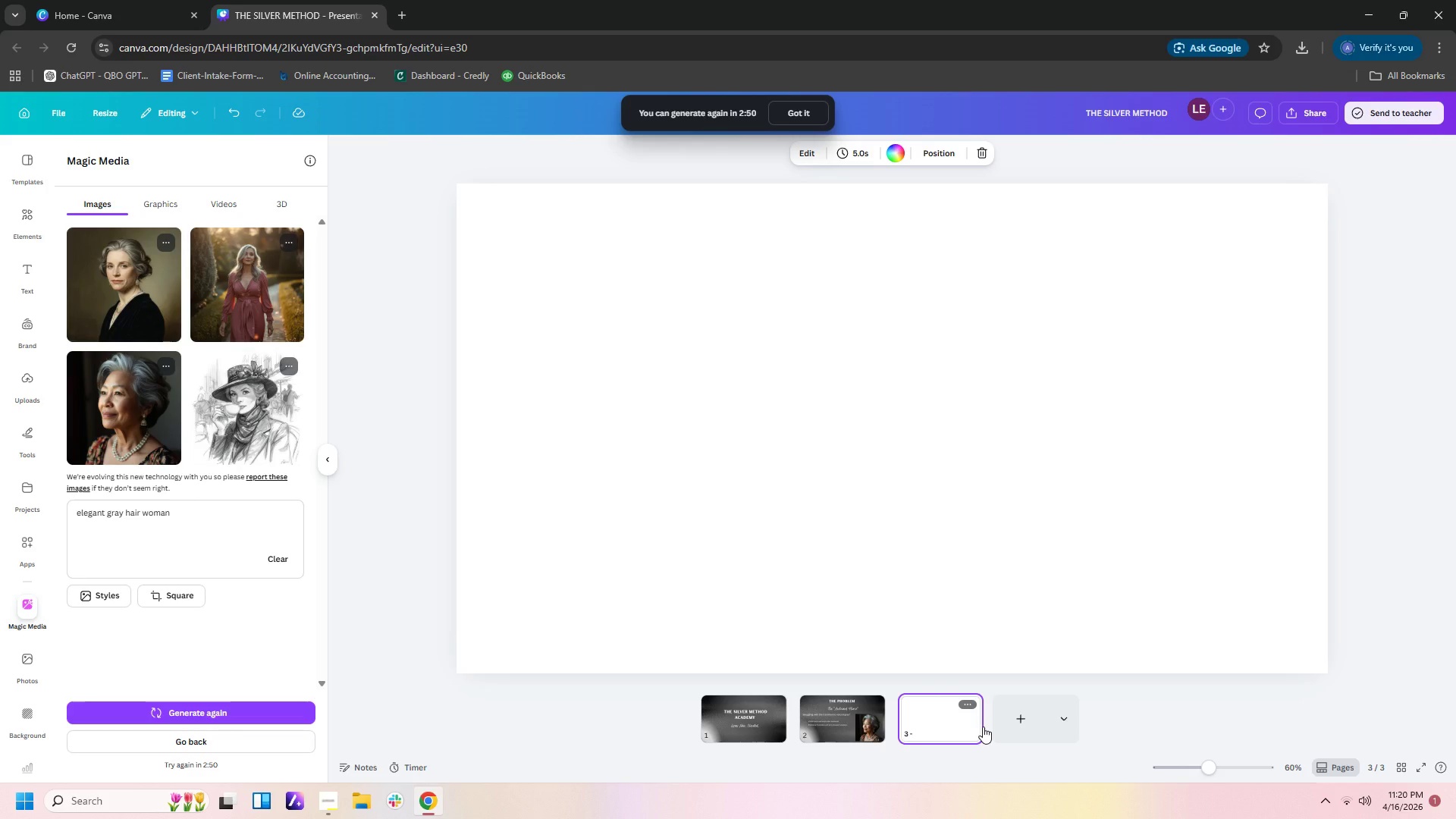 
mouse_move([871, 723])
 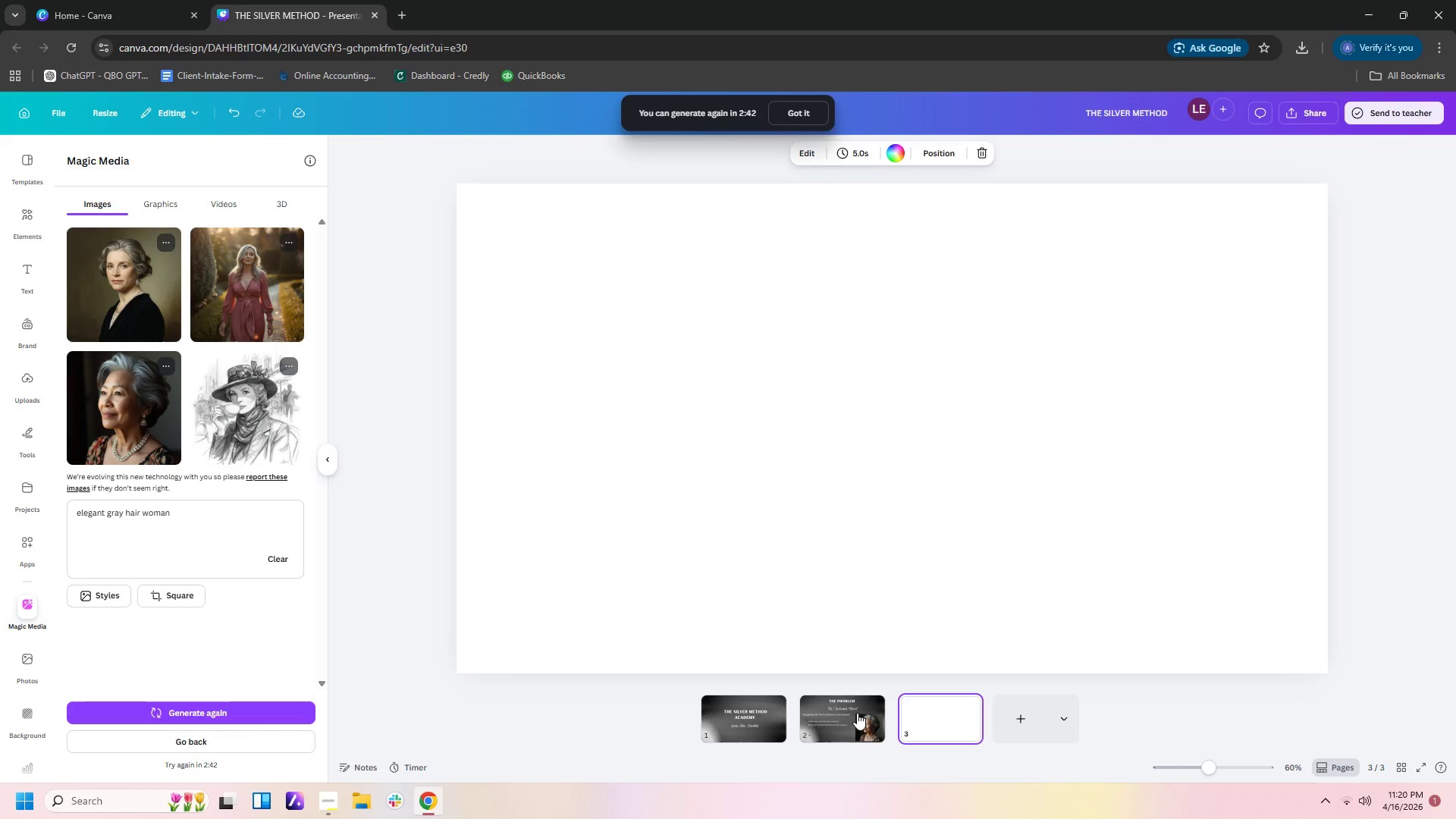 
left_click([857, 713])
 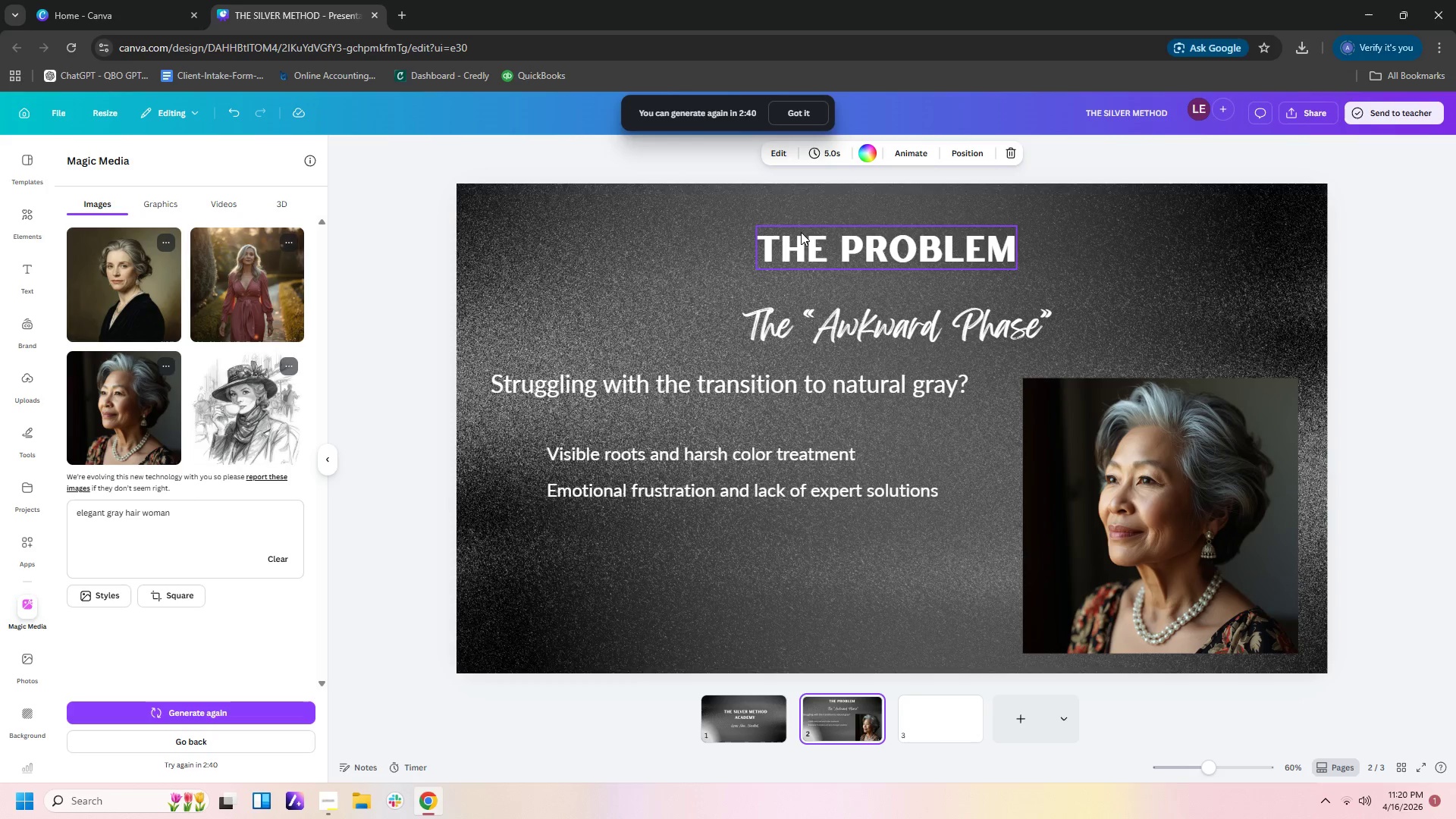 
left_click_drag(start_coordinate=[809, 204], to_coordinate=[877, 334])
 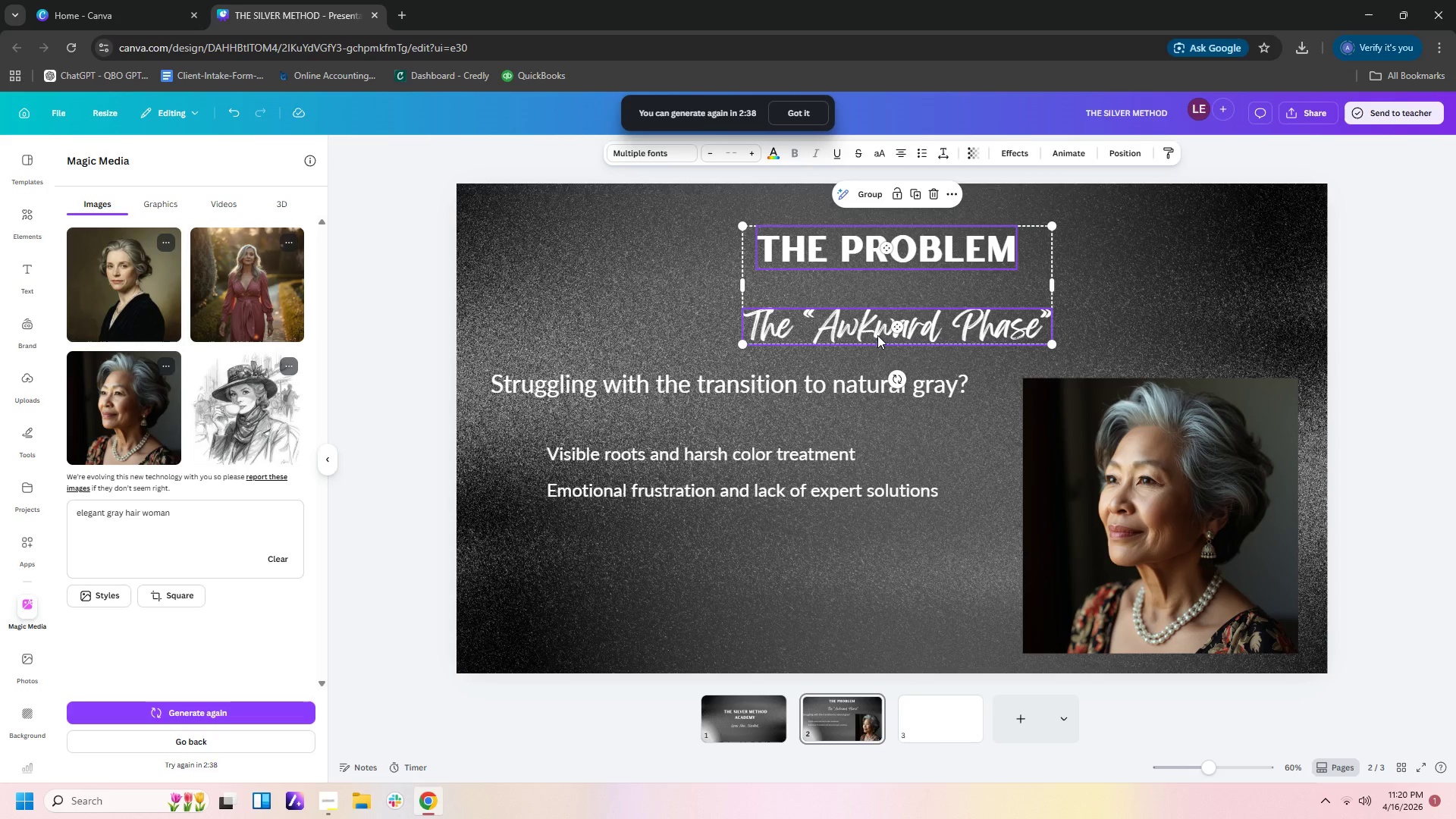 
key(Control+C)
 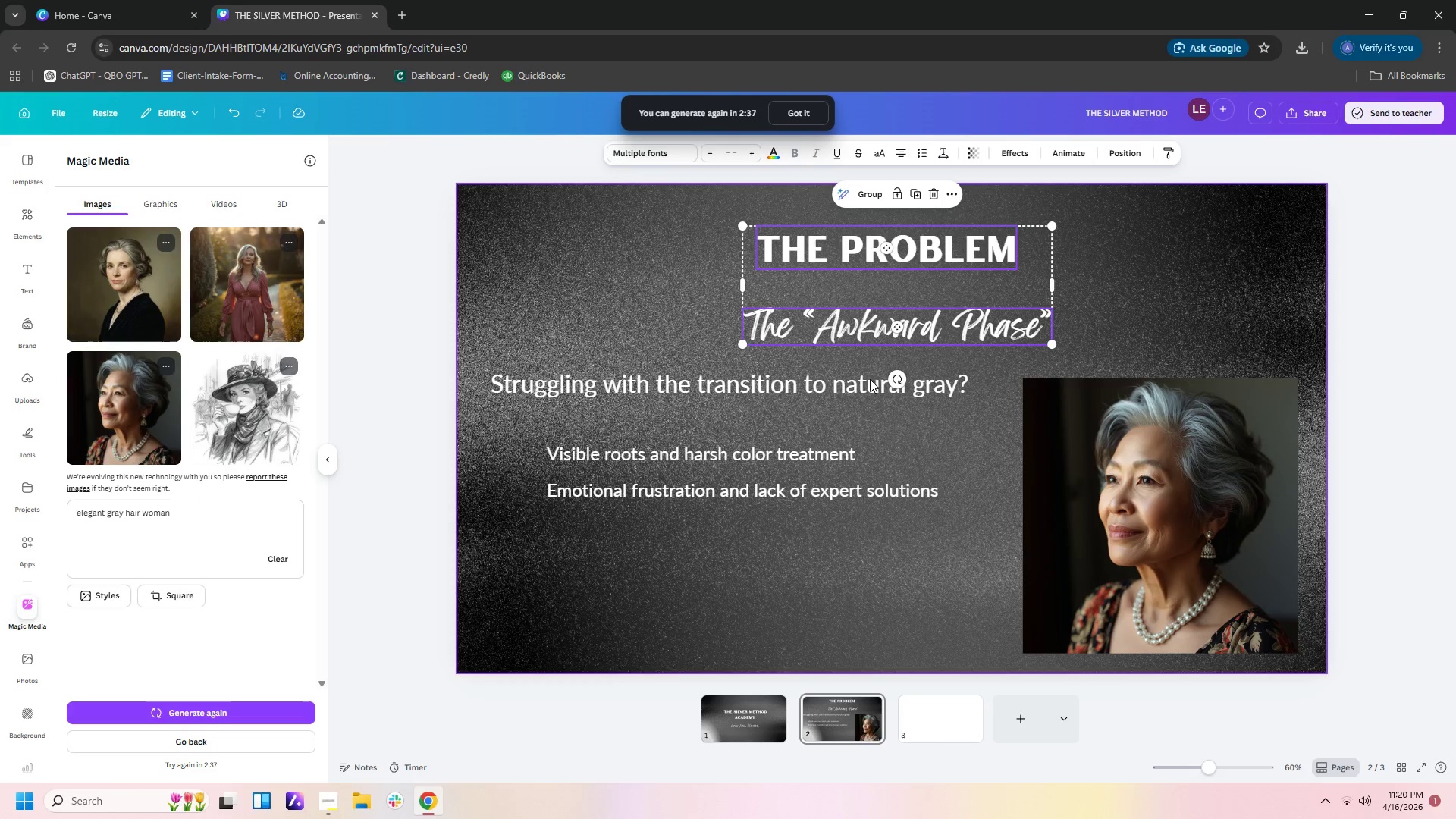 
key(Control+C)
 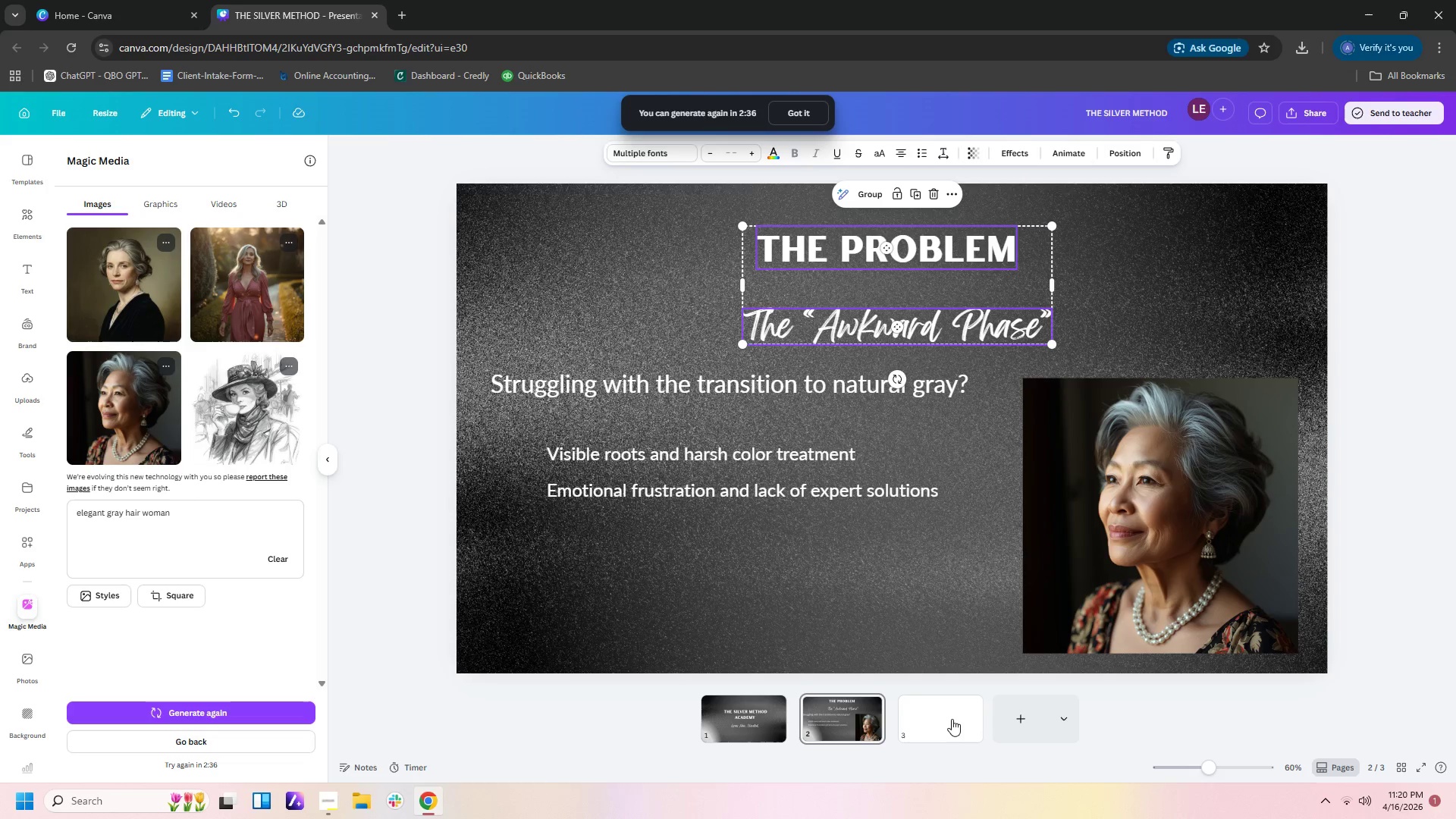 
left_click([949, 719])
 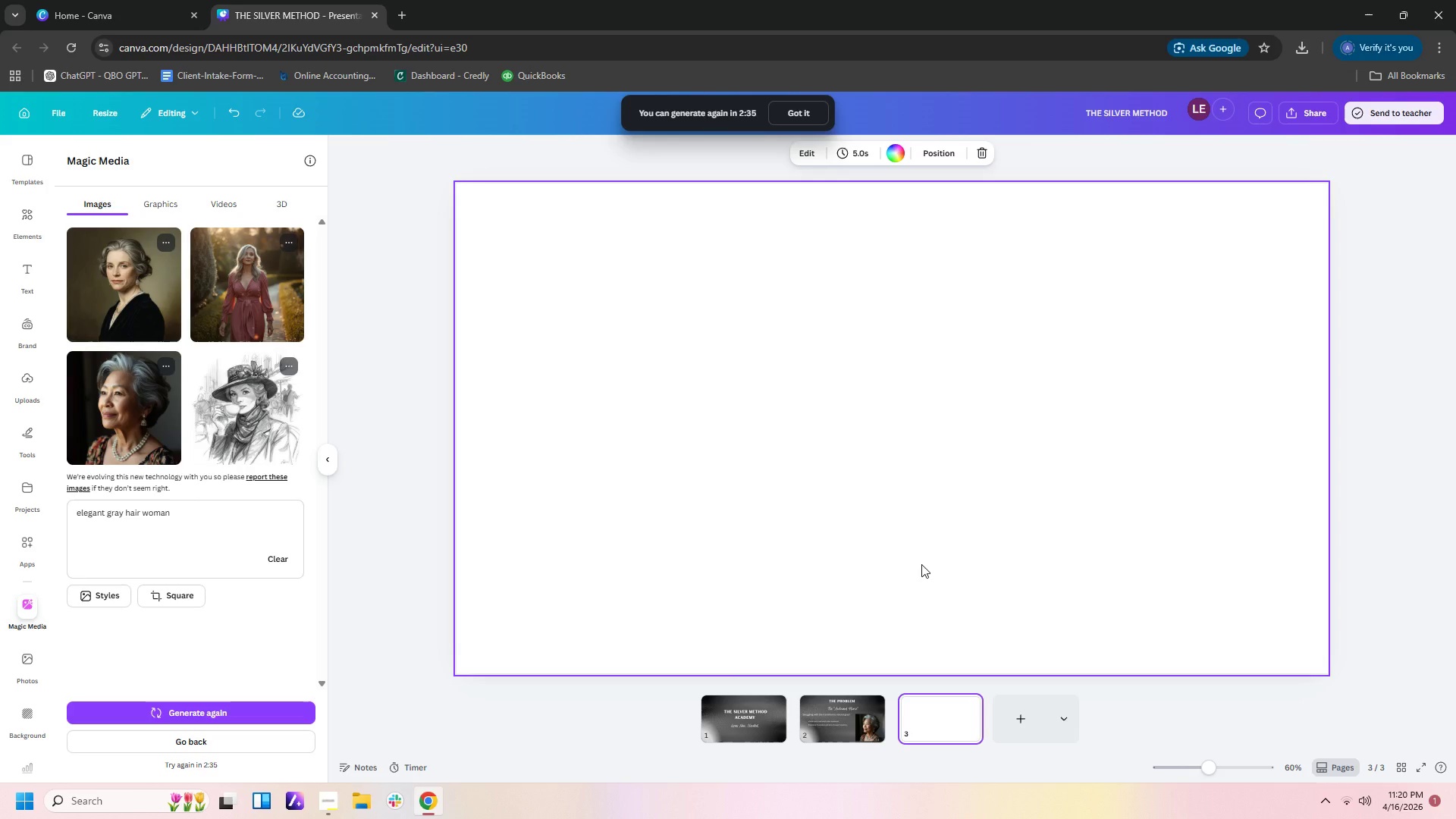 
key(Control+V)
 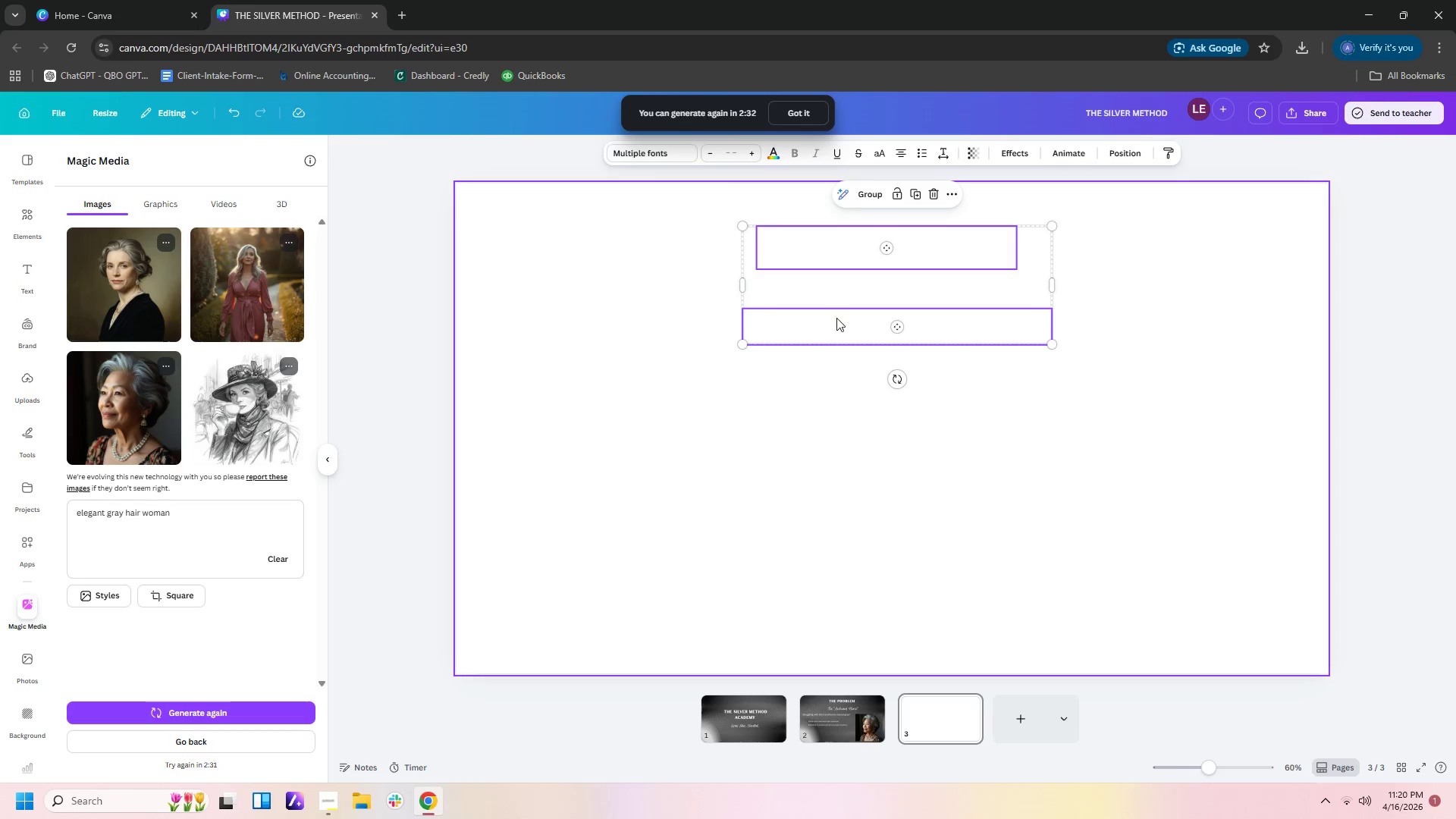 
left_click([836, 249])
 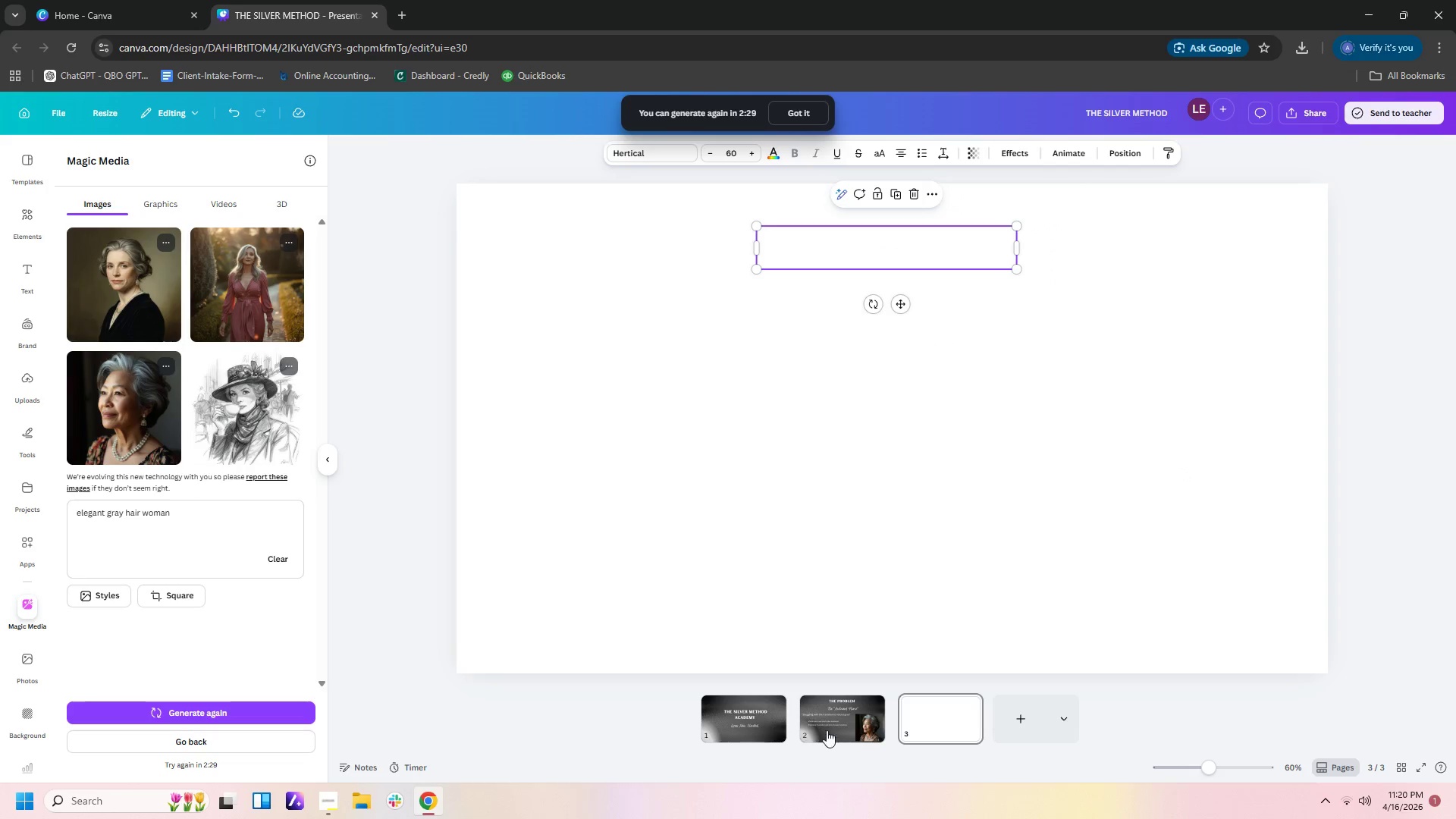 
double_click([760, 730])
 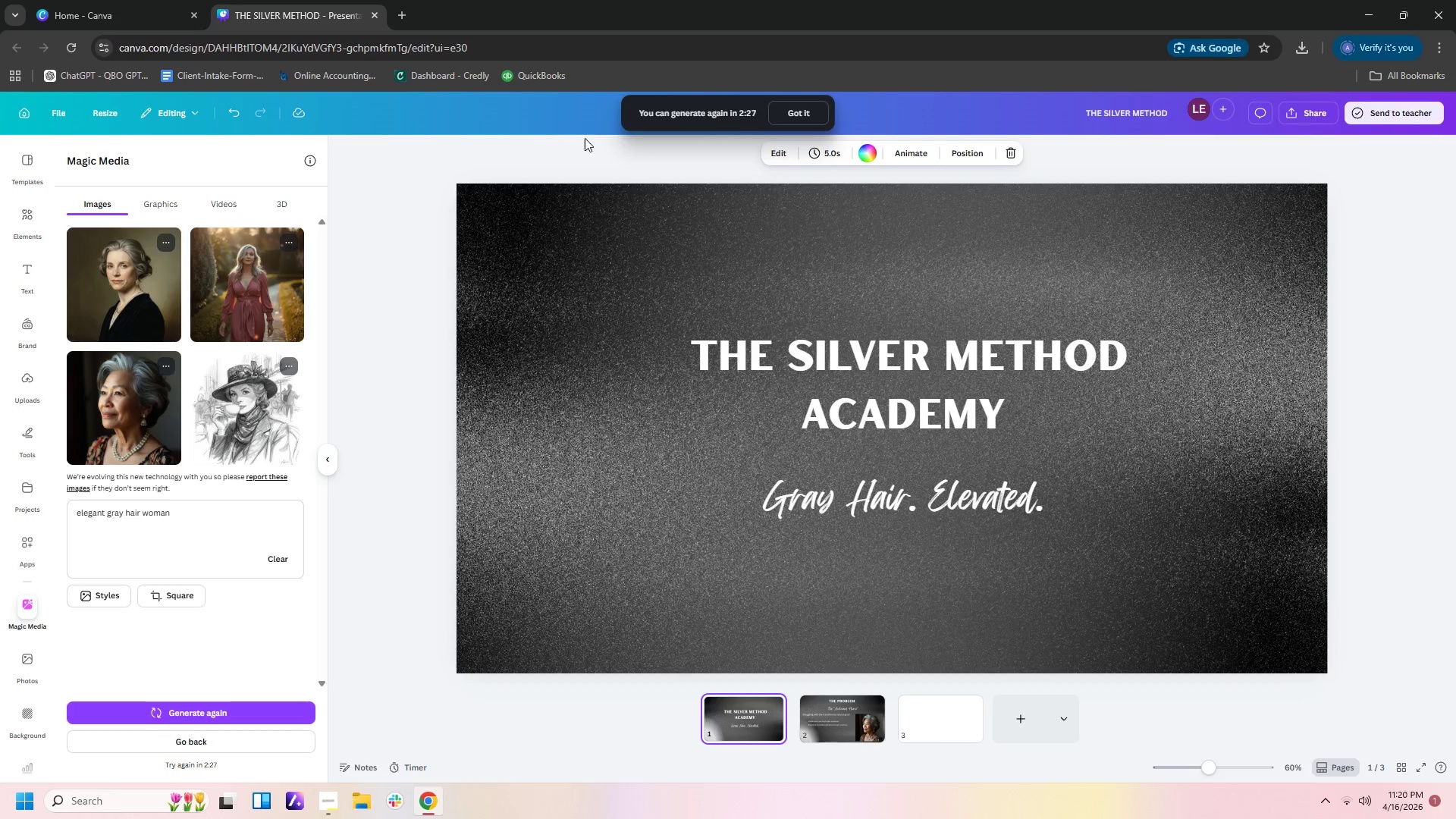 
left_click([579, 202])
 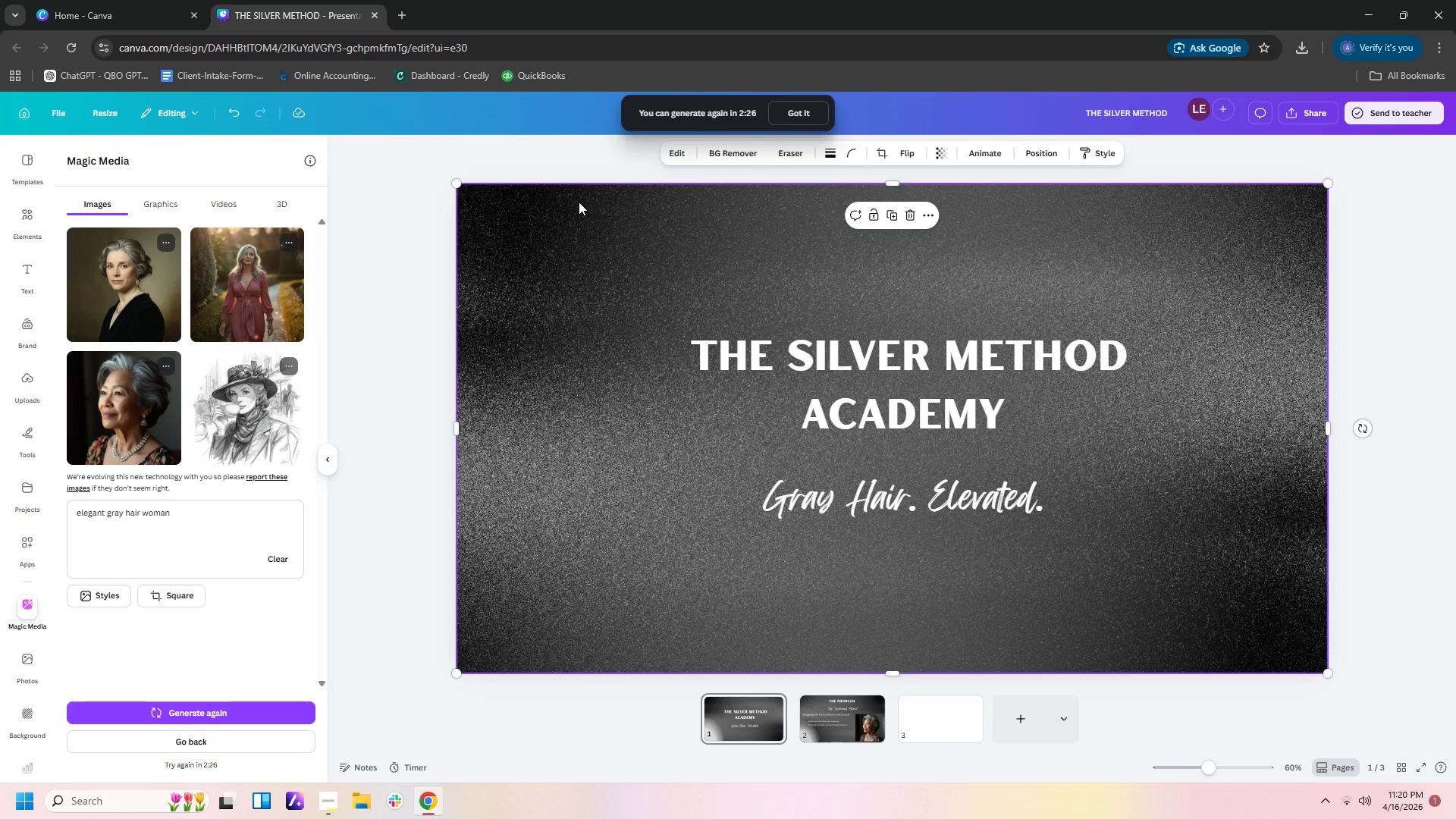 
key(Control+C)
 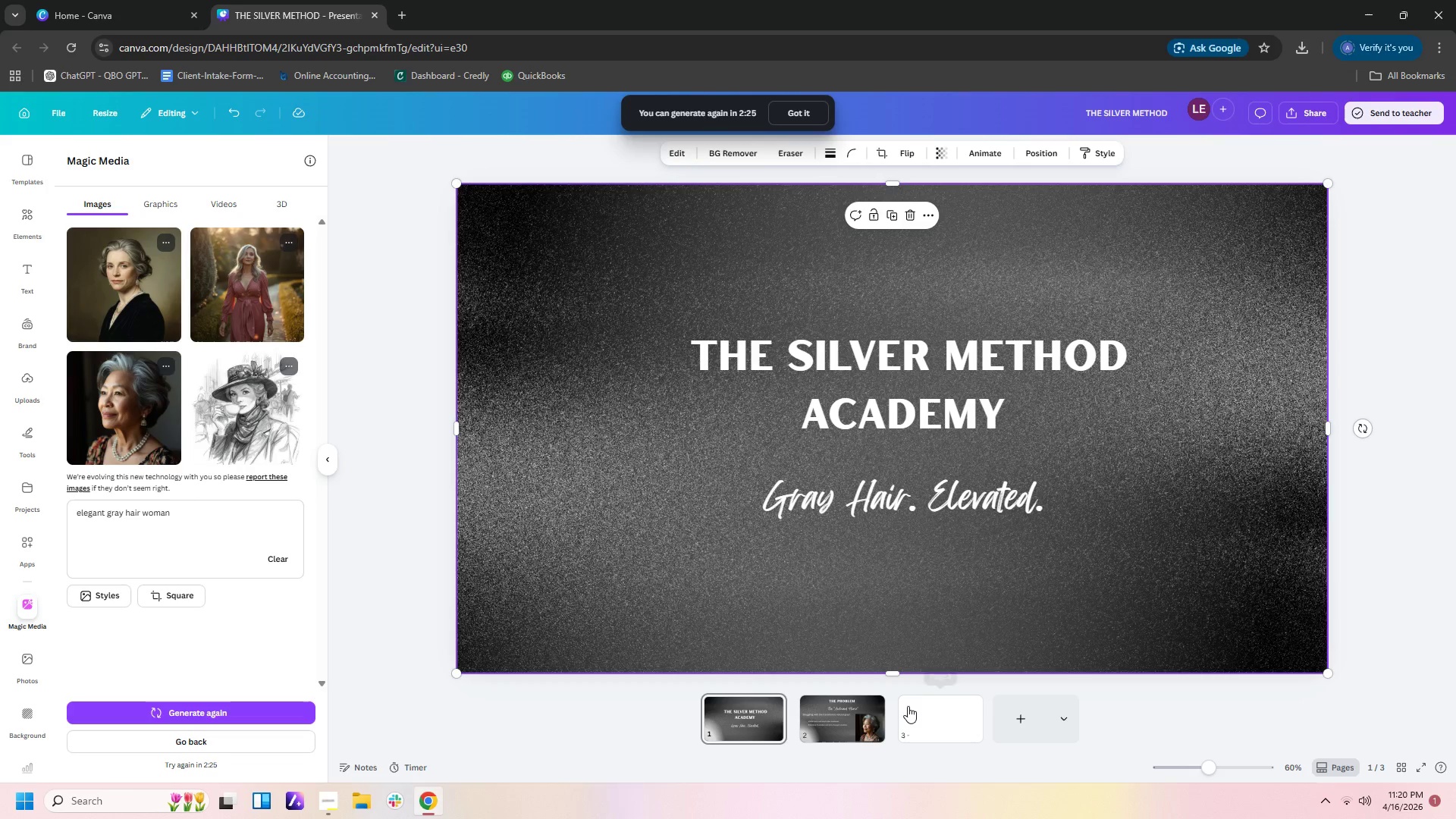 
left_click([923, 723])
 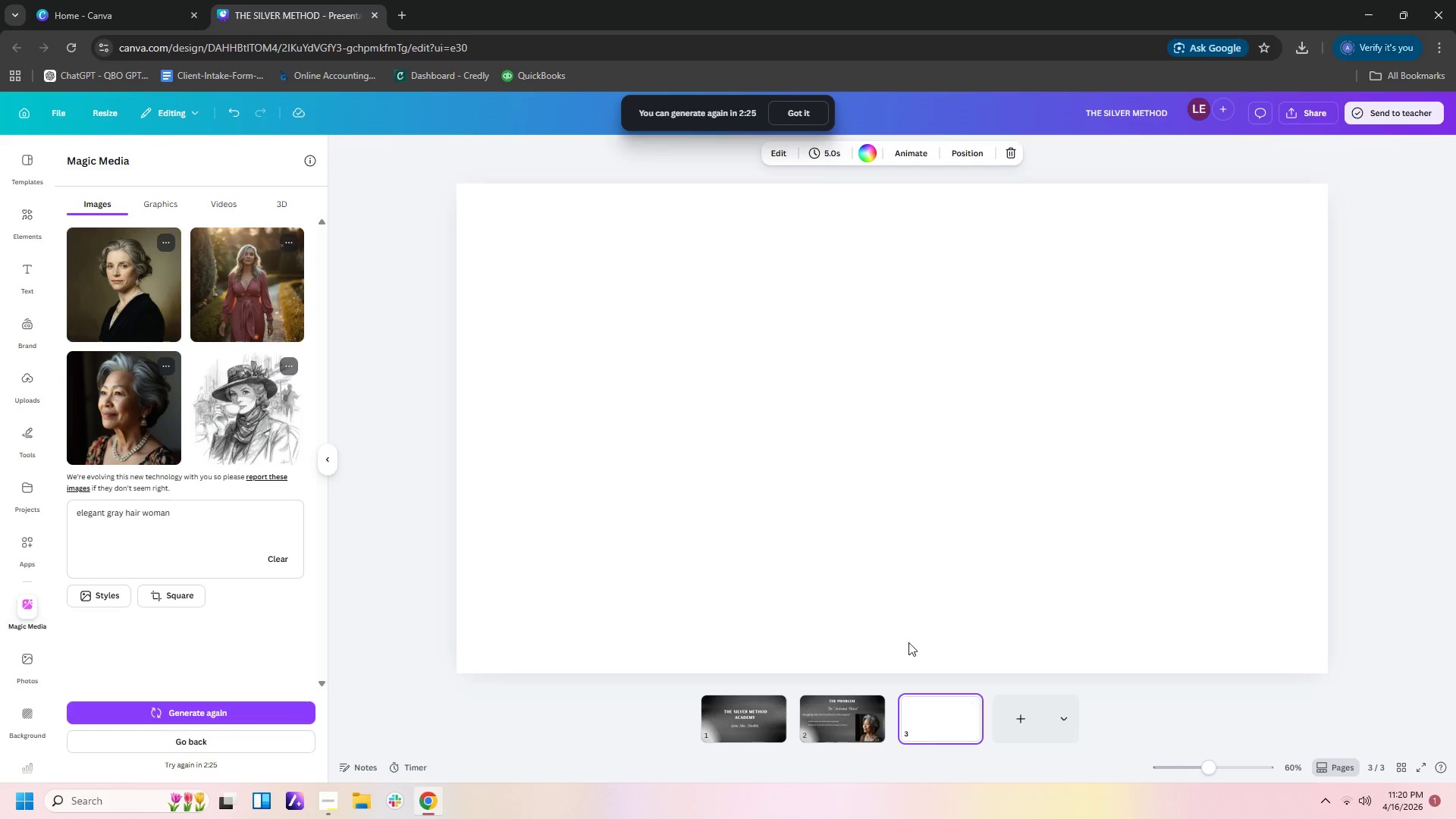 
key(Control+V)
 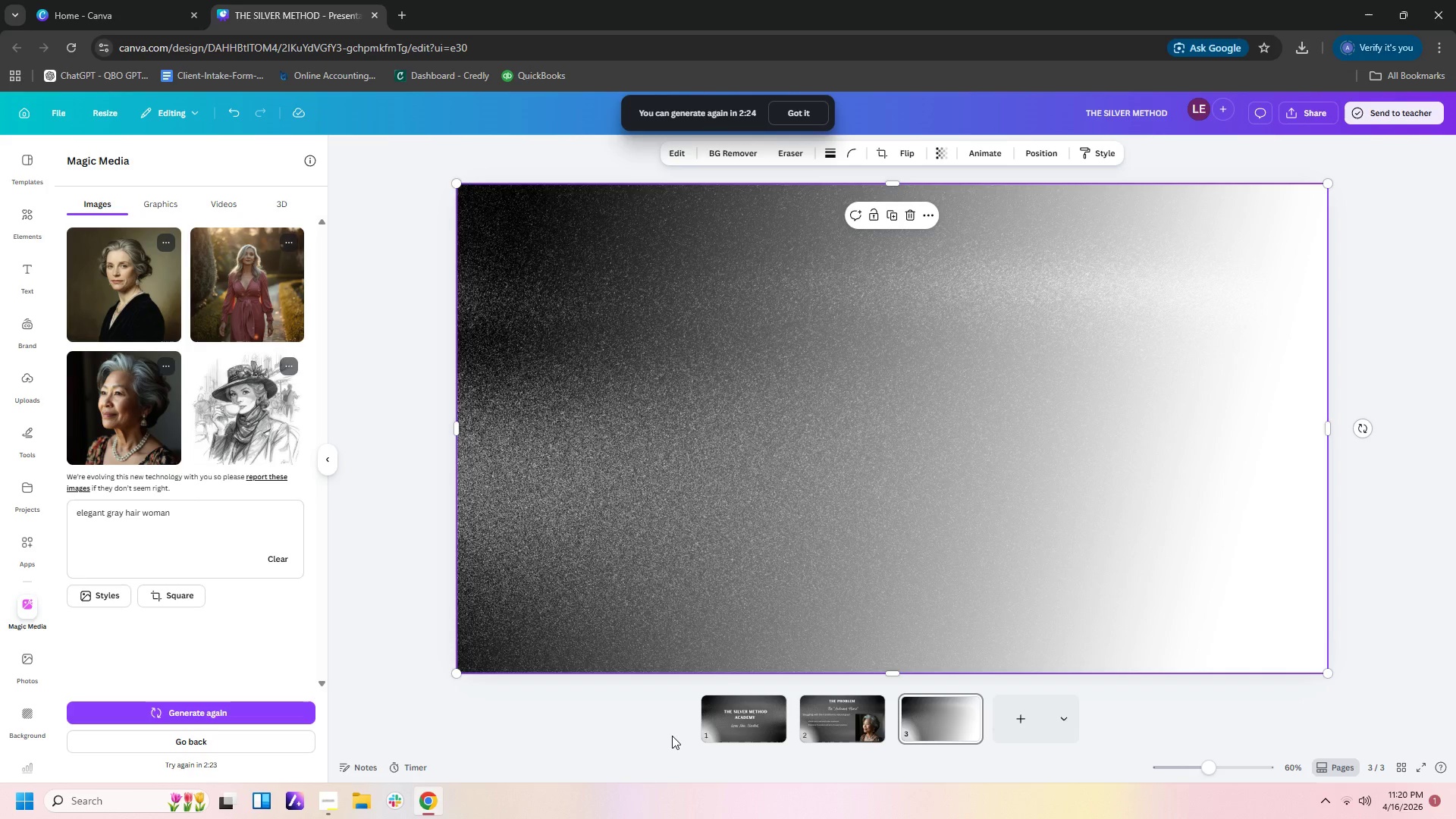 
left_click([724, 721])
 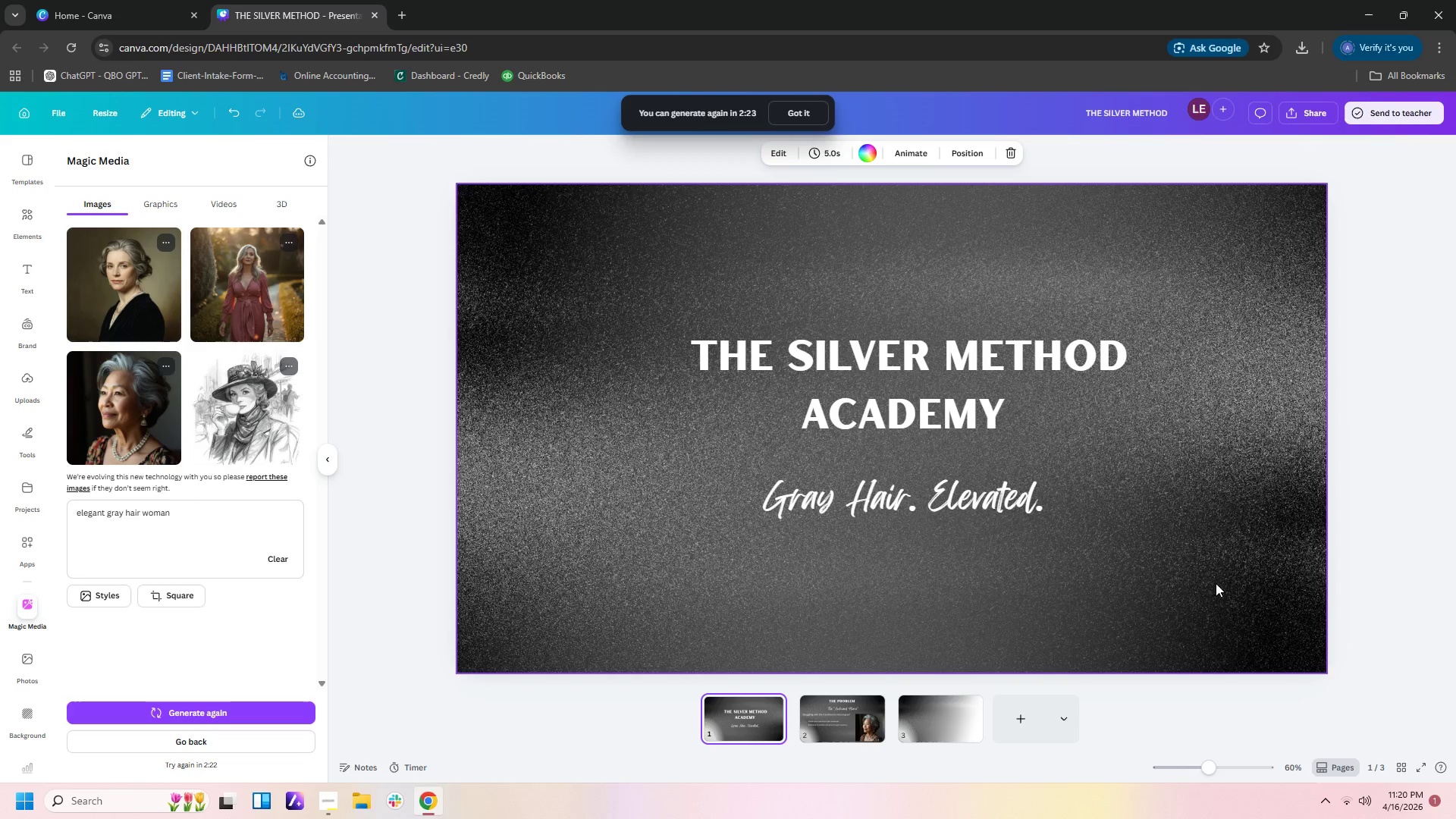 
left_click([1218, 585])
 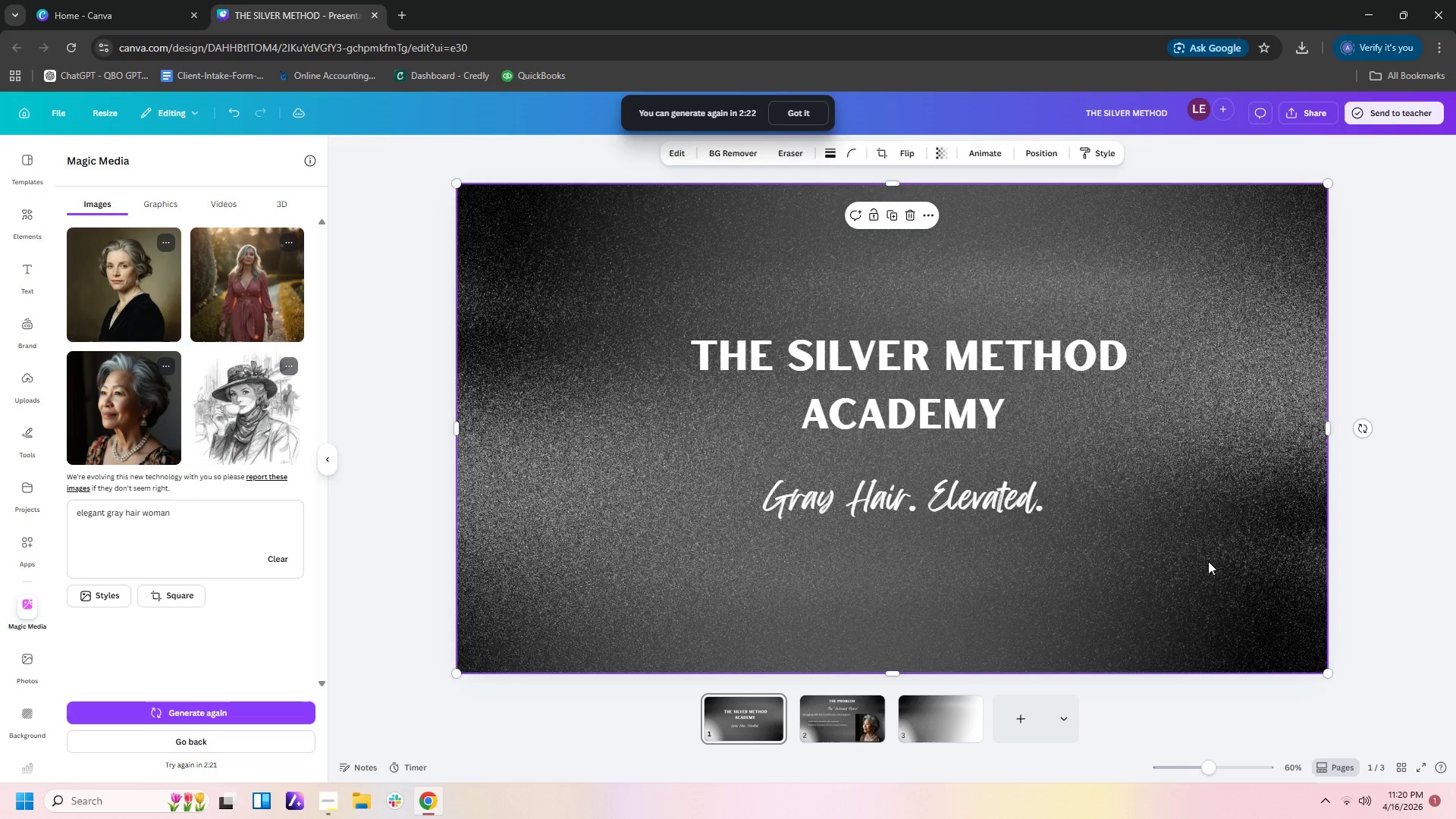 
left_click_drag(start_coordinate=[1205, 556], to_coordinate=[1152, 539])
 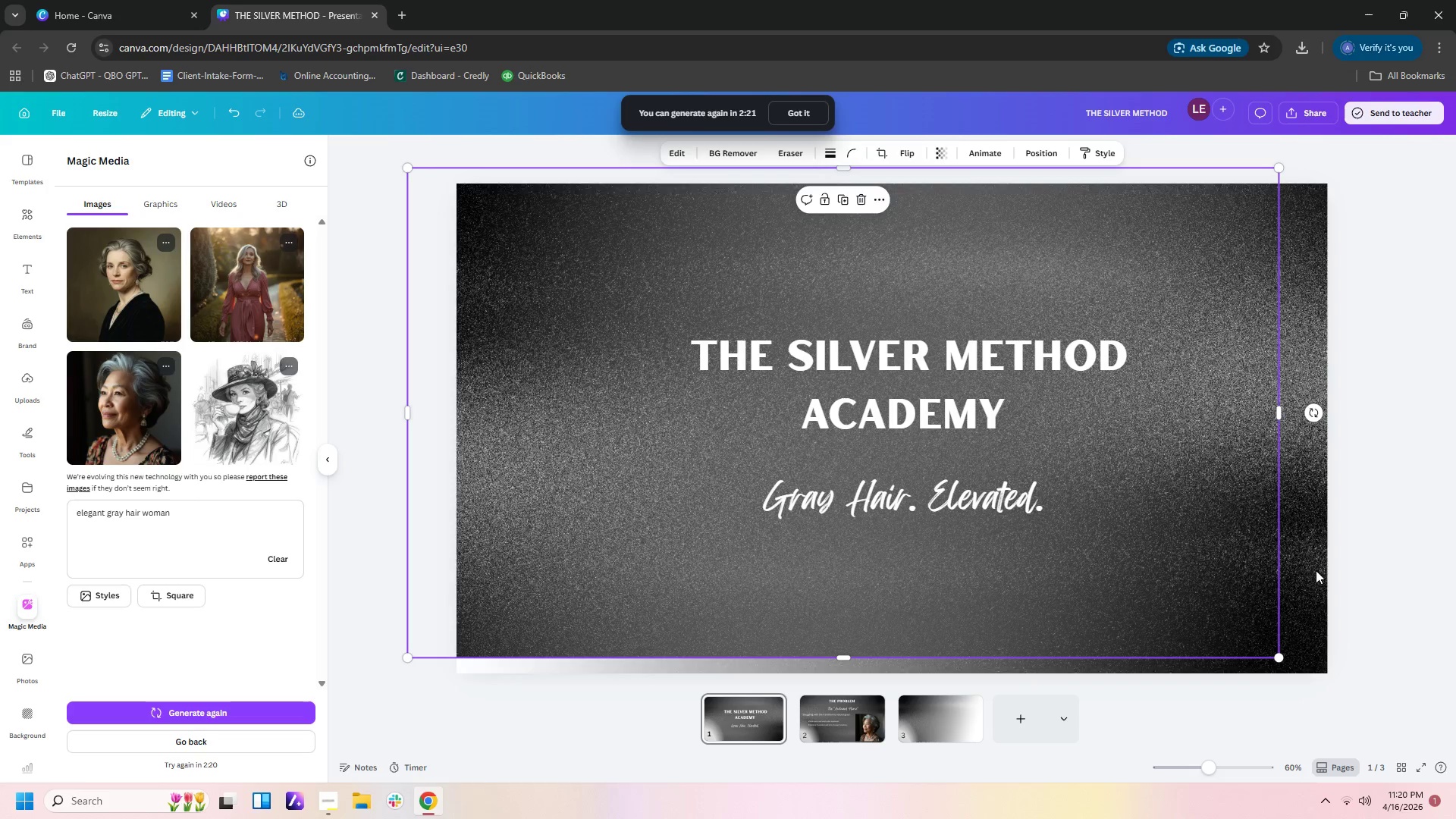 
left_click([1305, 568])
 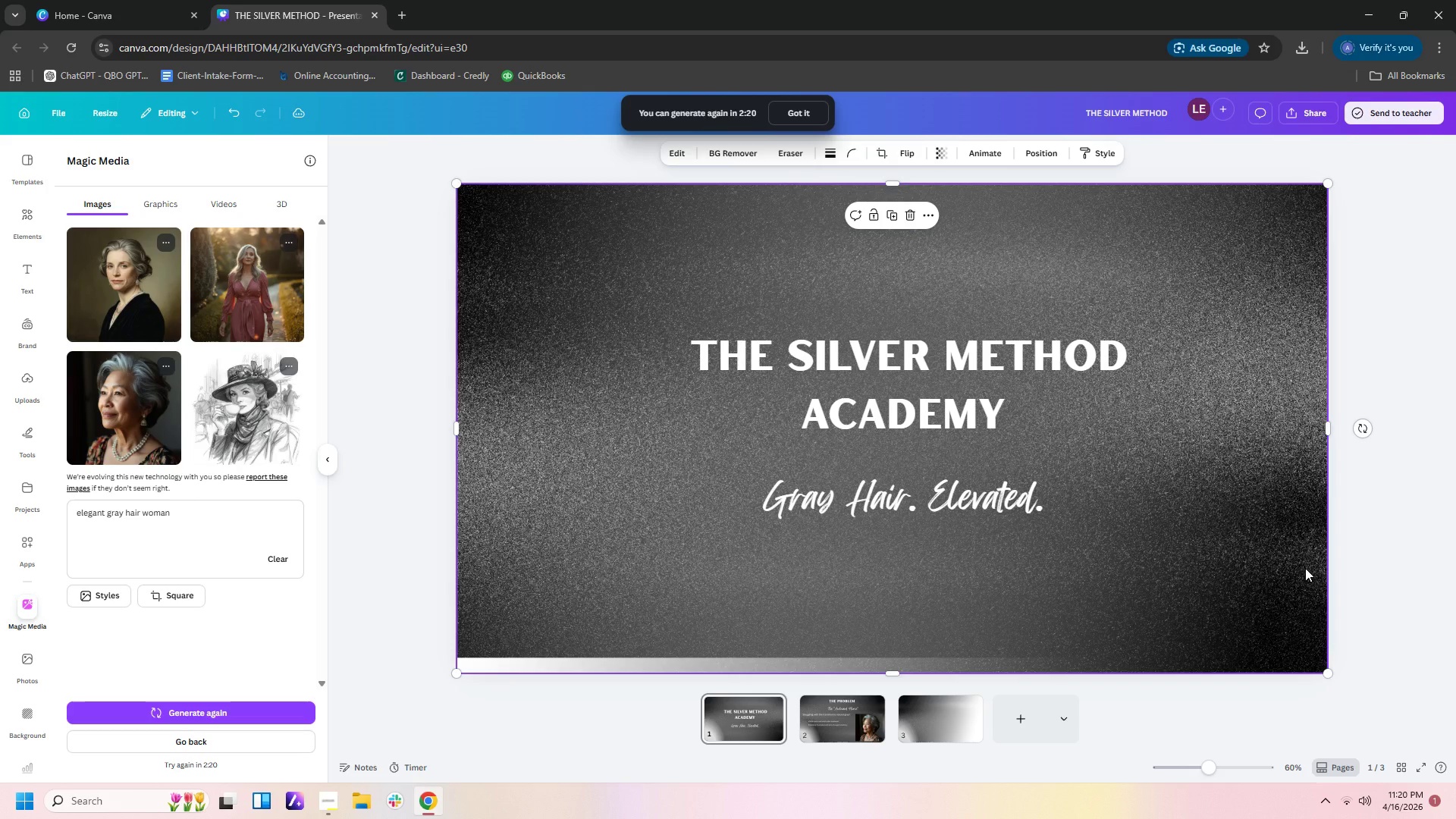 
hold_key(key=ControlLeft, duration=0.66)
 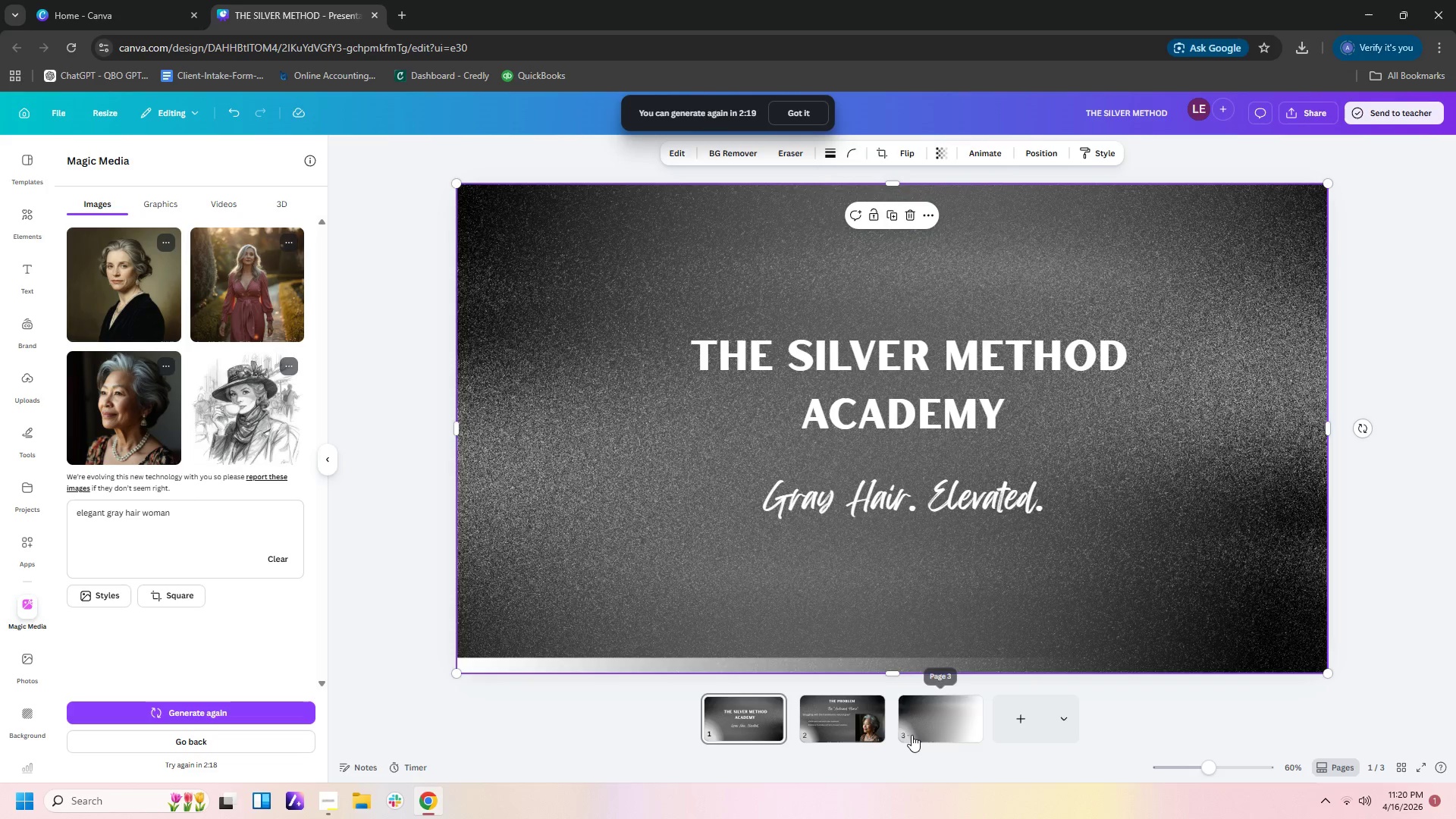 
left_click([912, 735])
 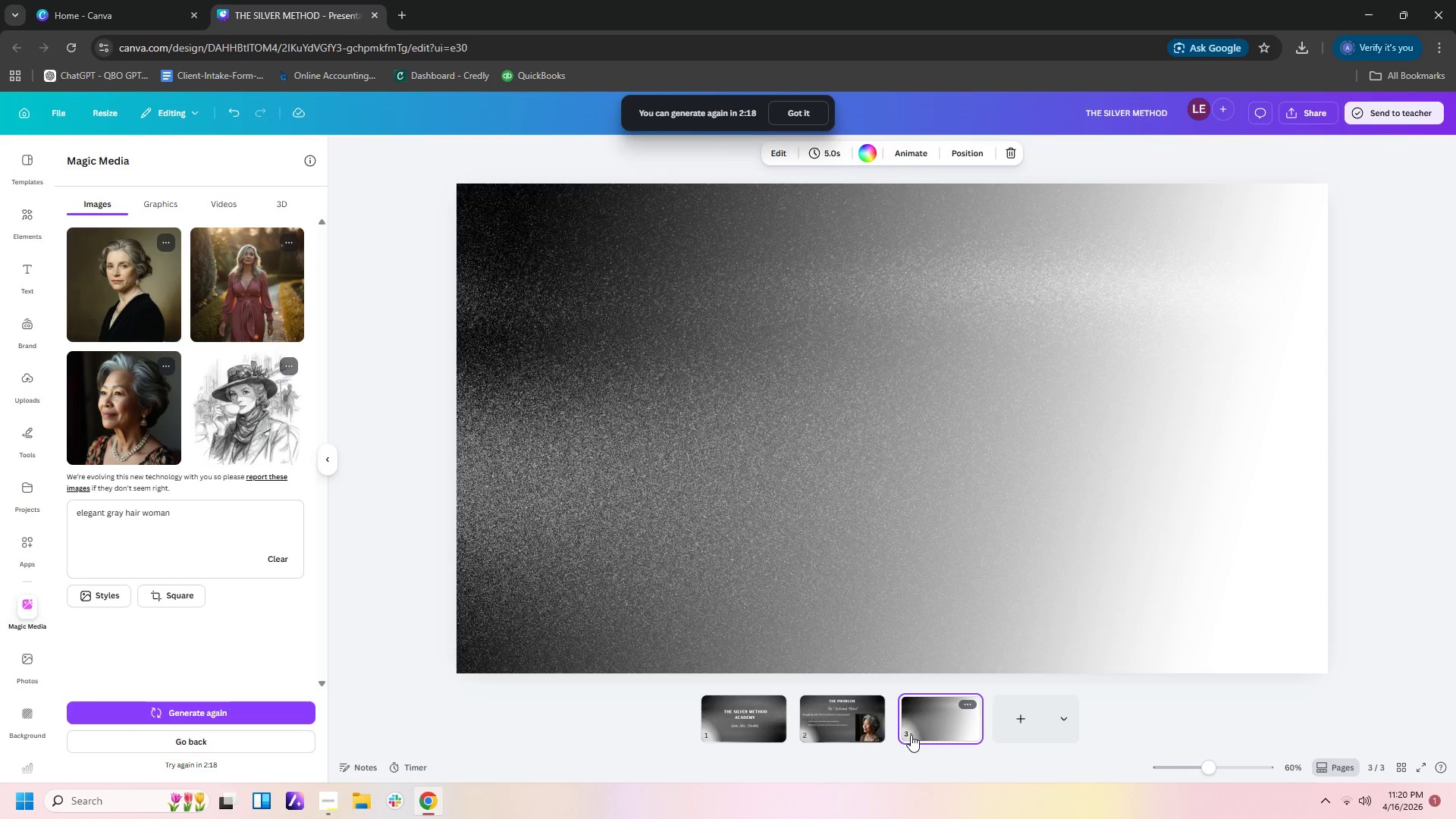 
key(Control+V)
 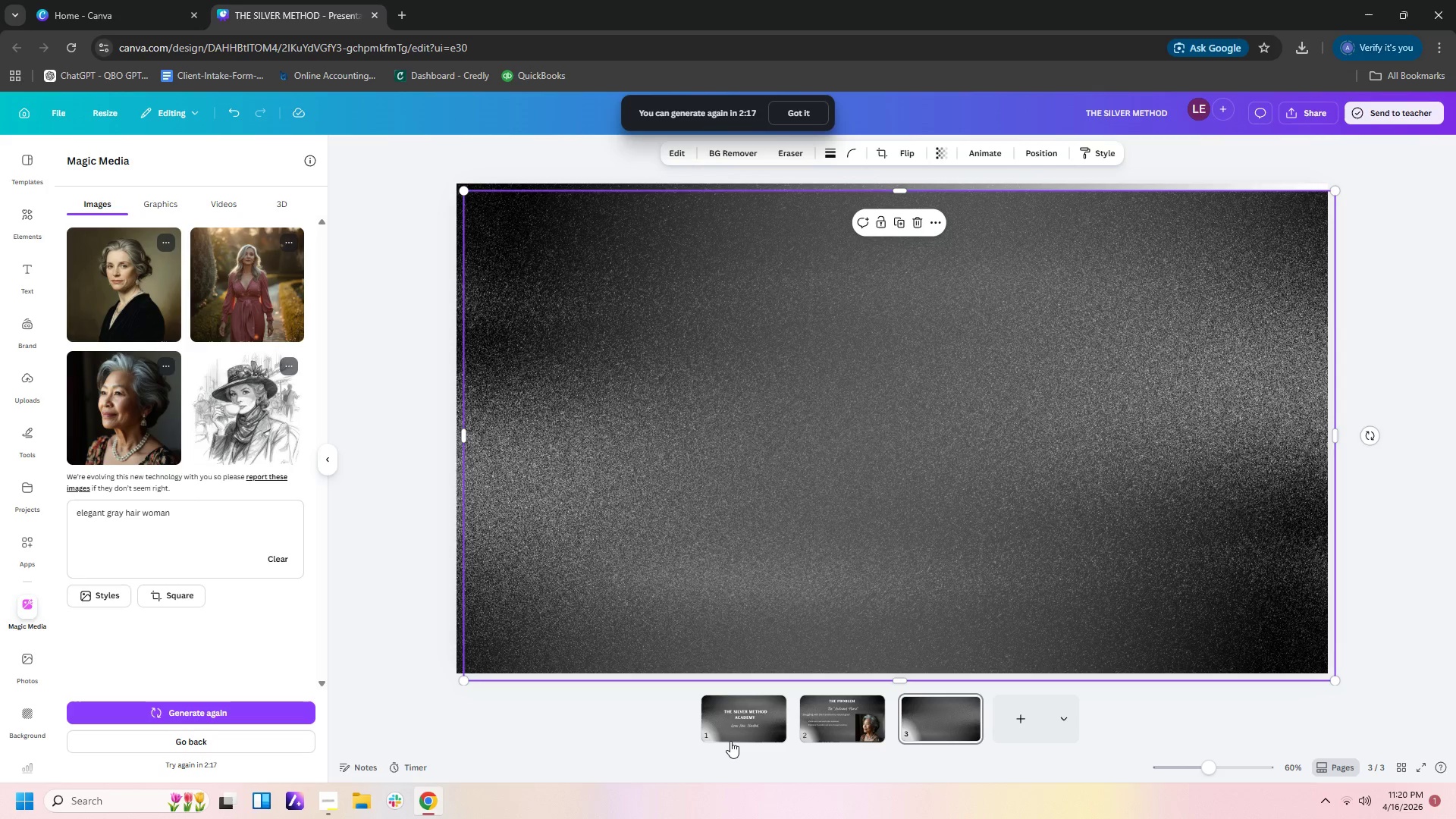 
left_click([730, 739])
 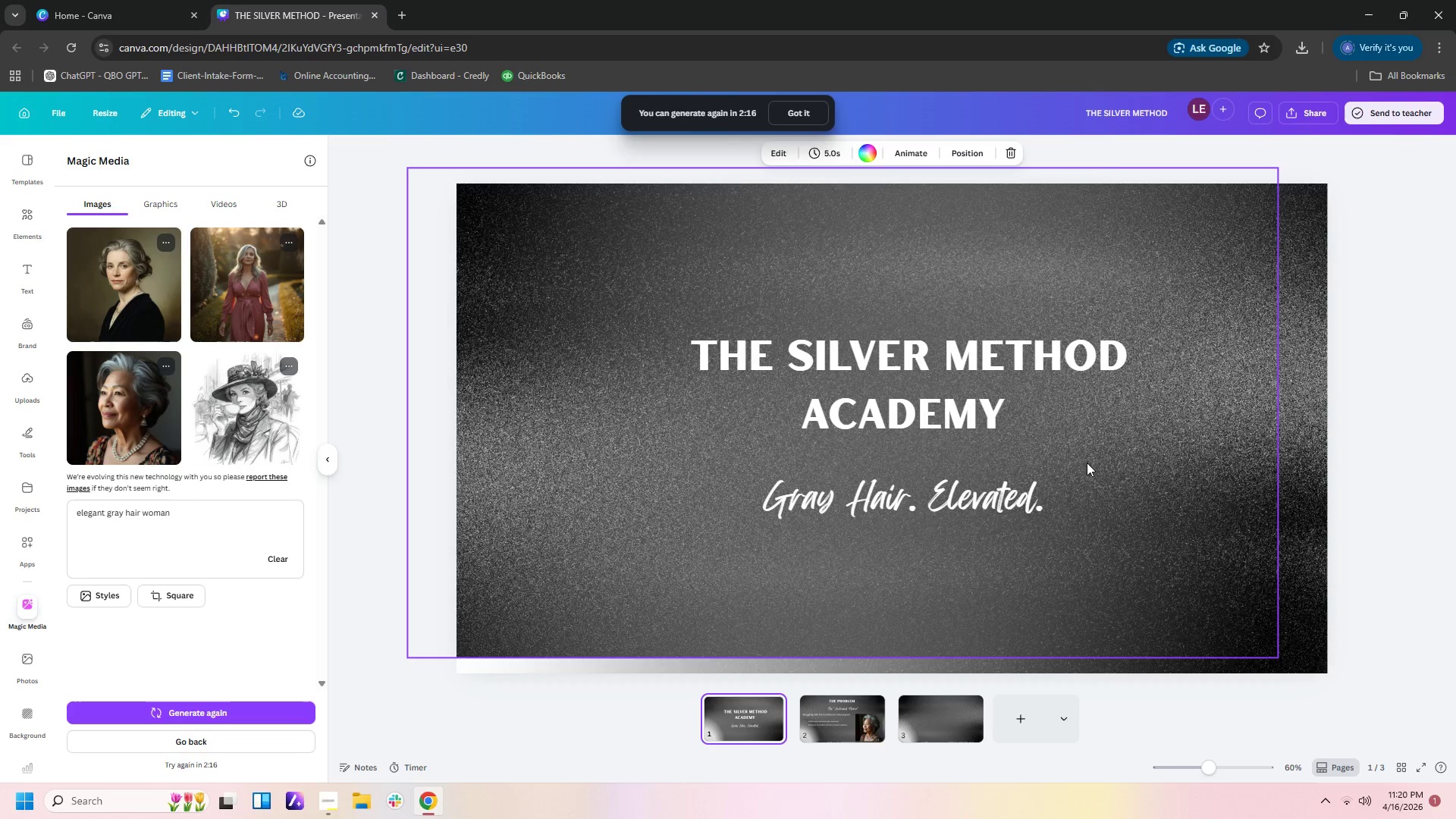 
left_click_drag(start_coordinate=[1131, 444], to_coordinate=[1181, 459])
 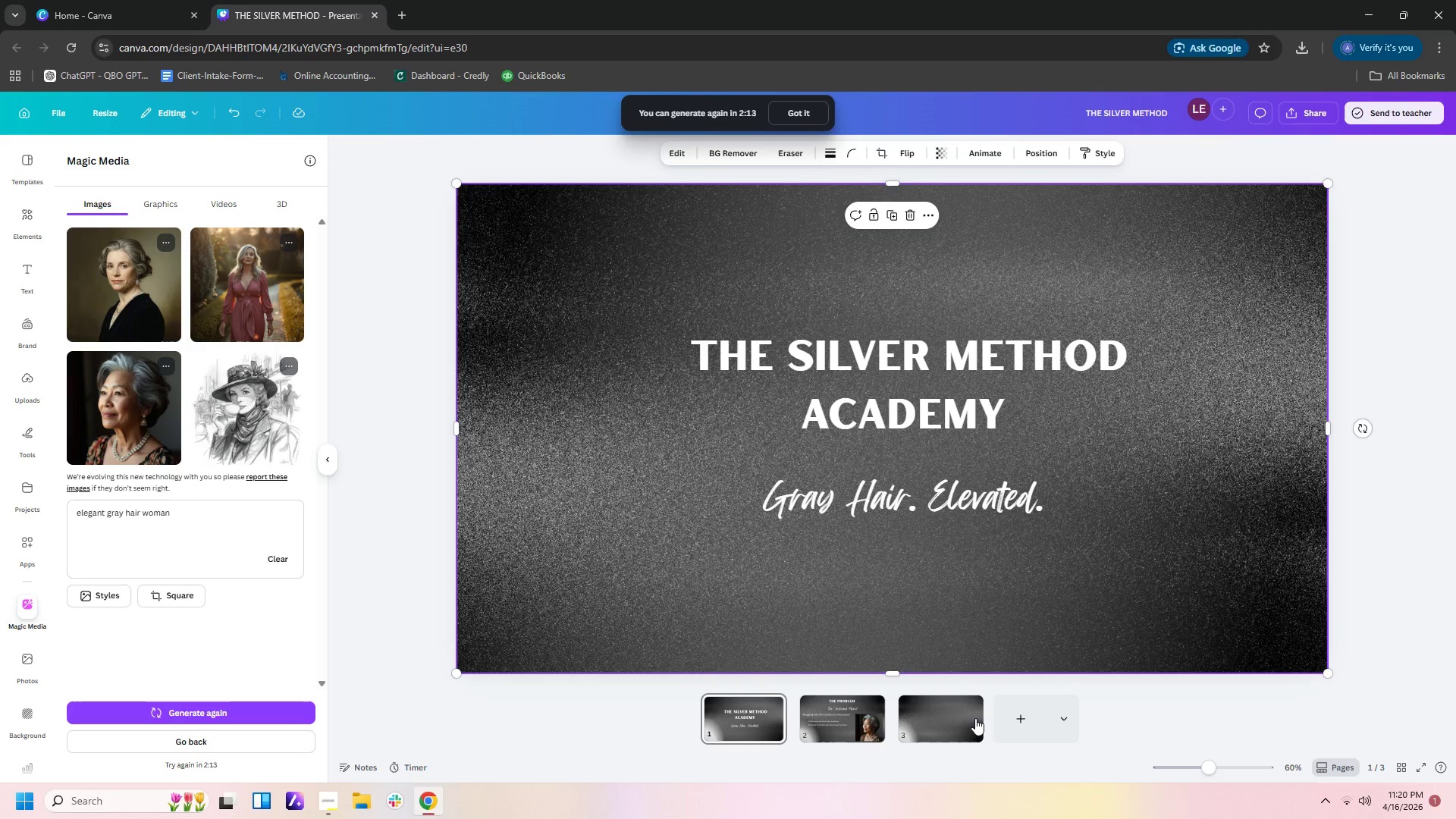 
left_click([975, 718])
 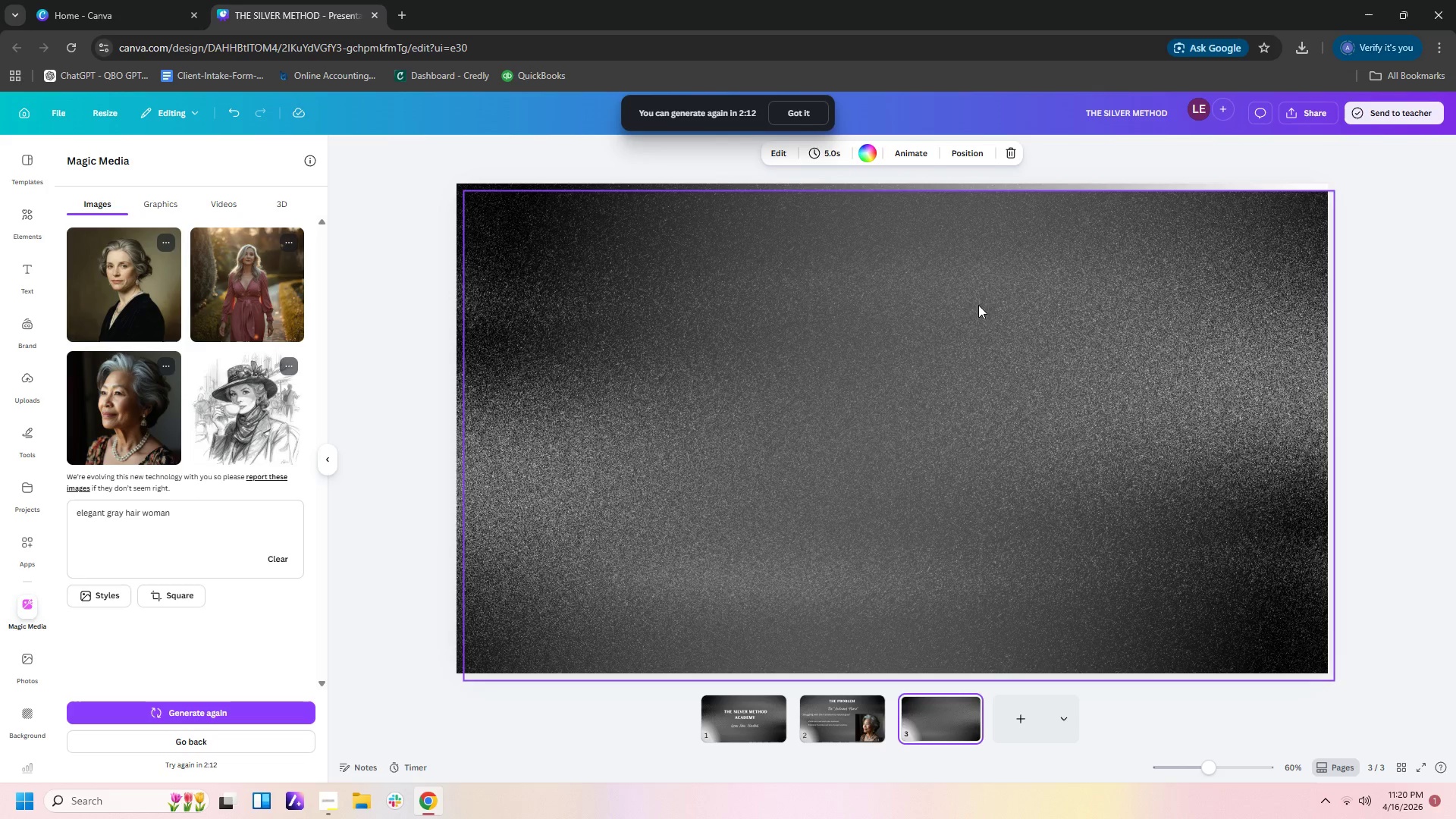 
left_click([974, 288])
 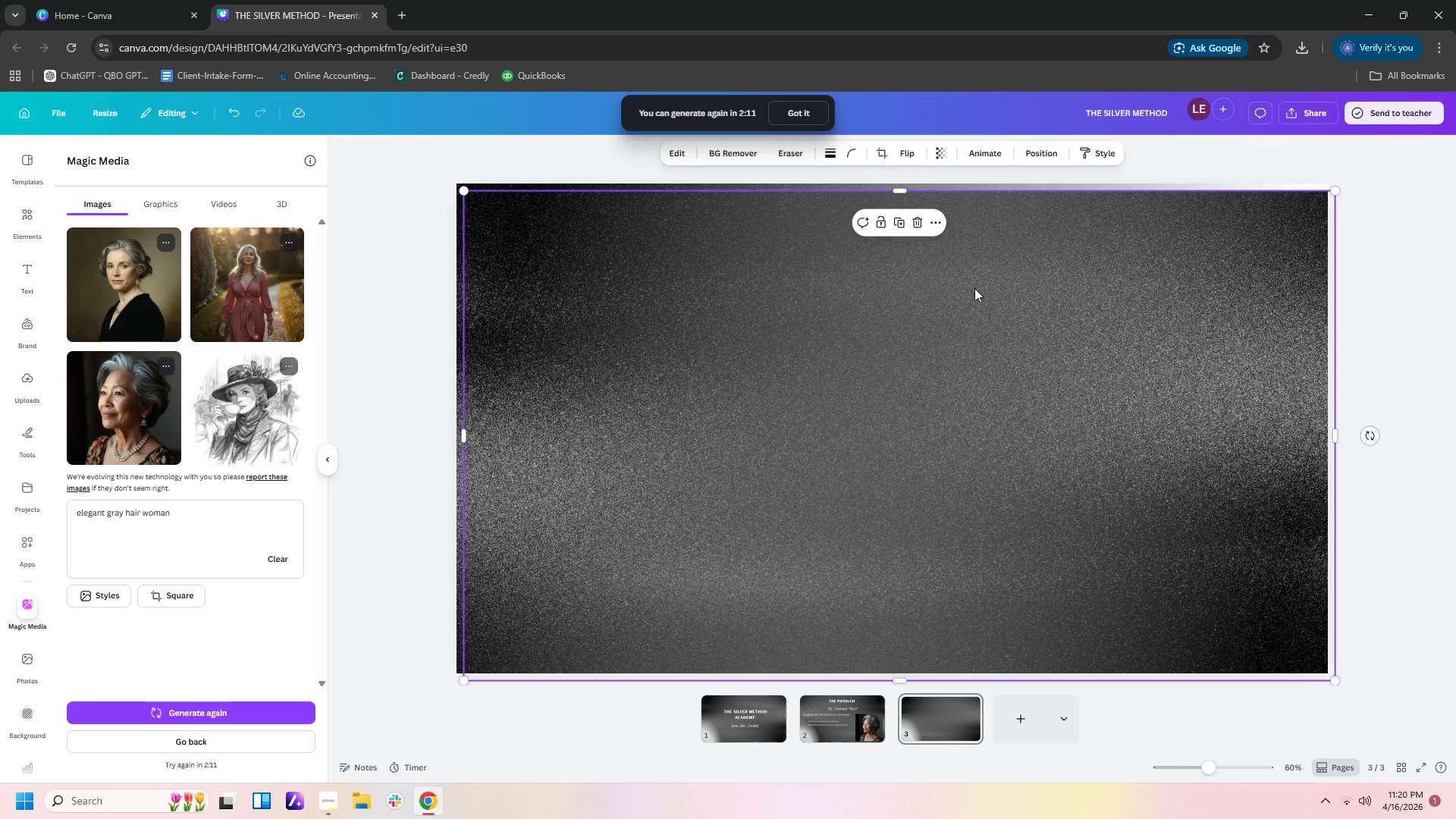 
hold_key(key=ControlLeft, duration=1.11)
 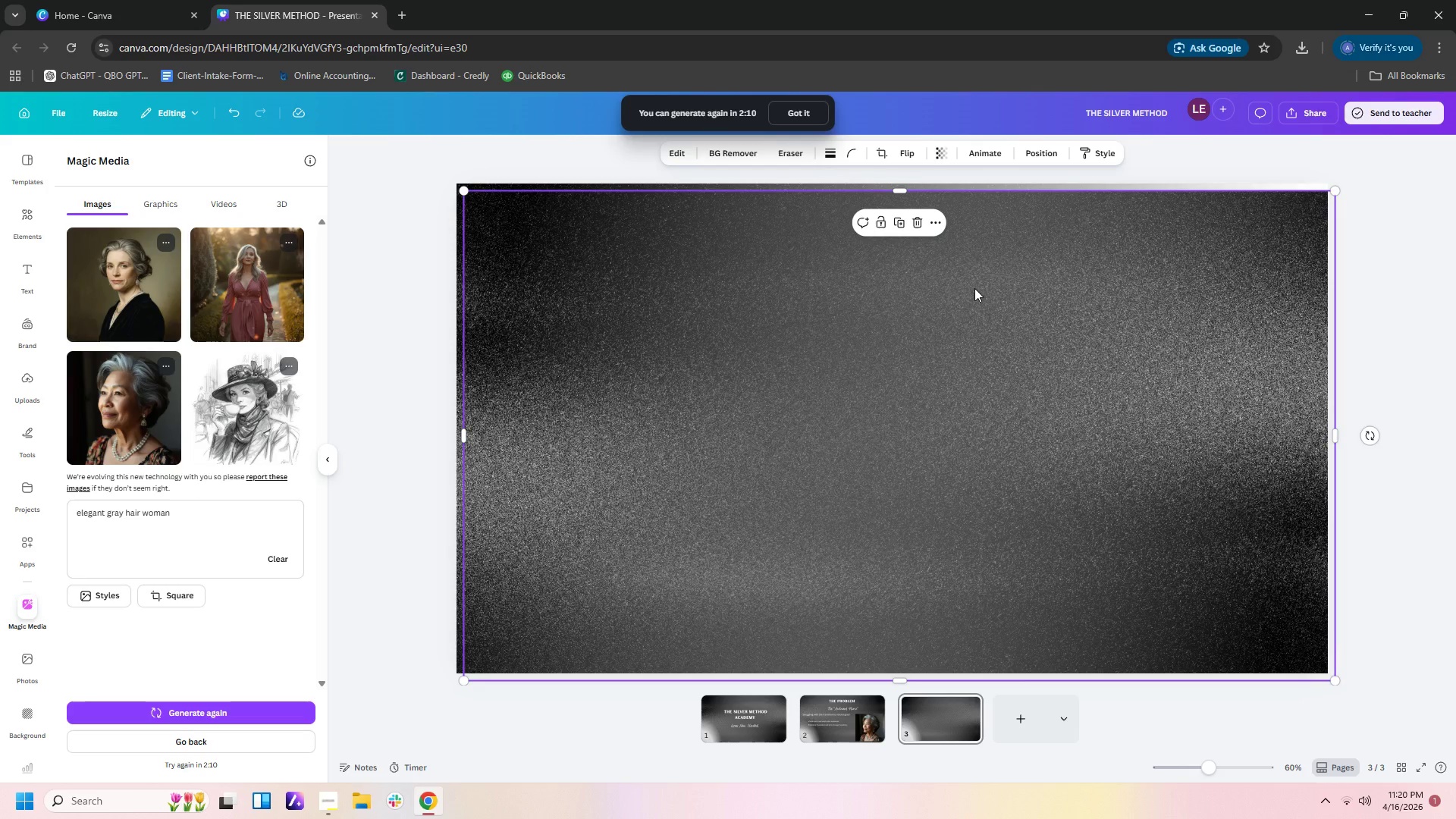 
left_click([974, 288])
 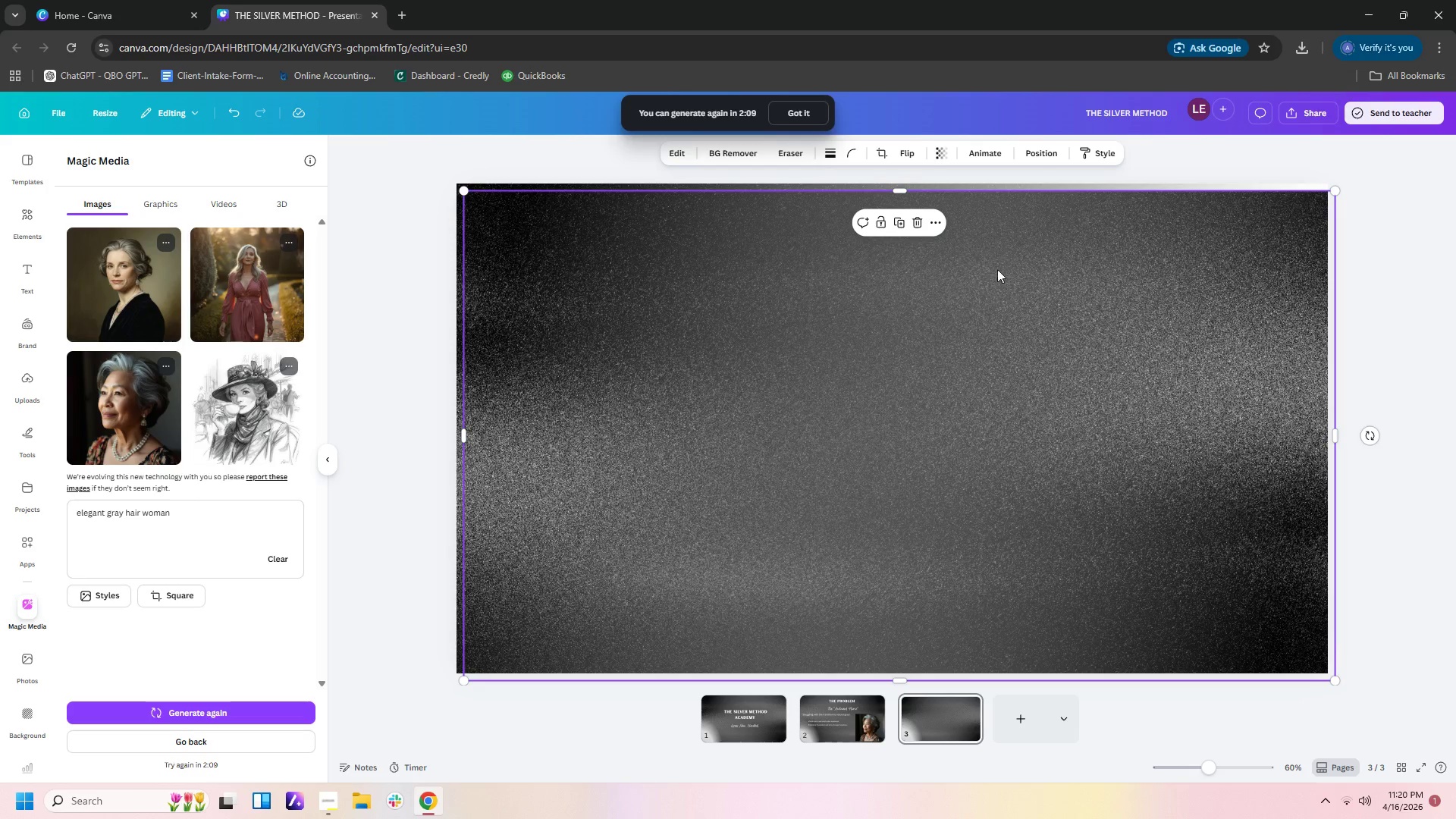 
left_click_drag(start_coordinate=[999, 281], to_coordinate=[993, 276])
 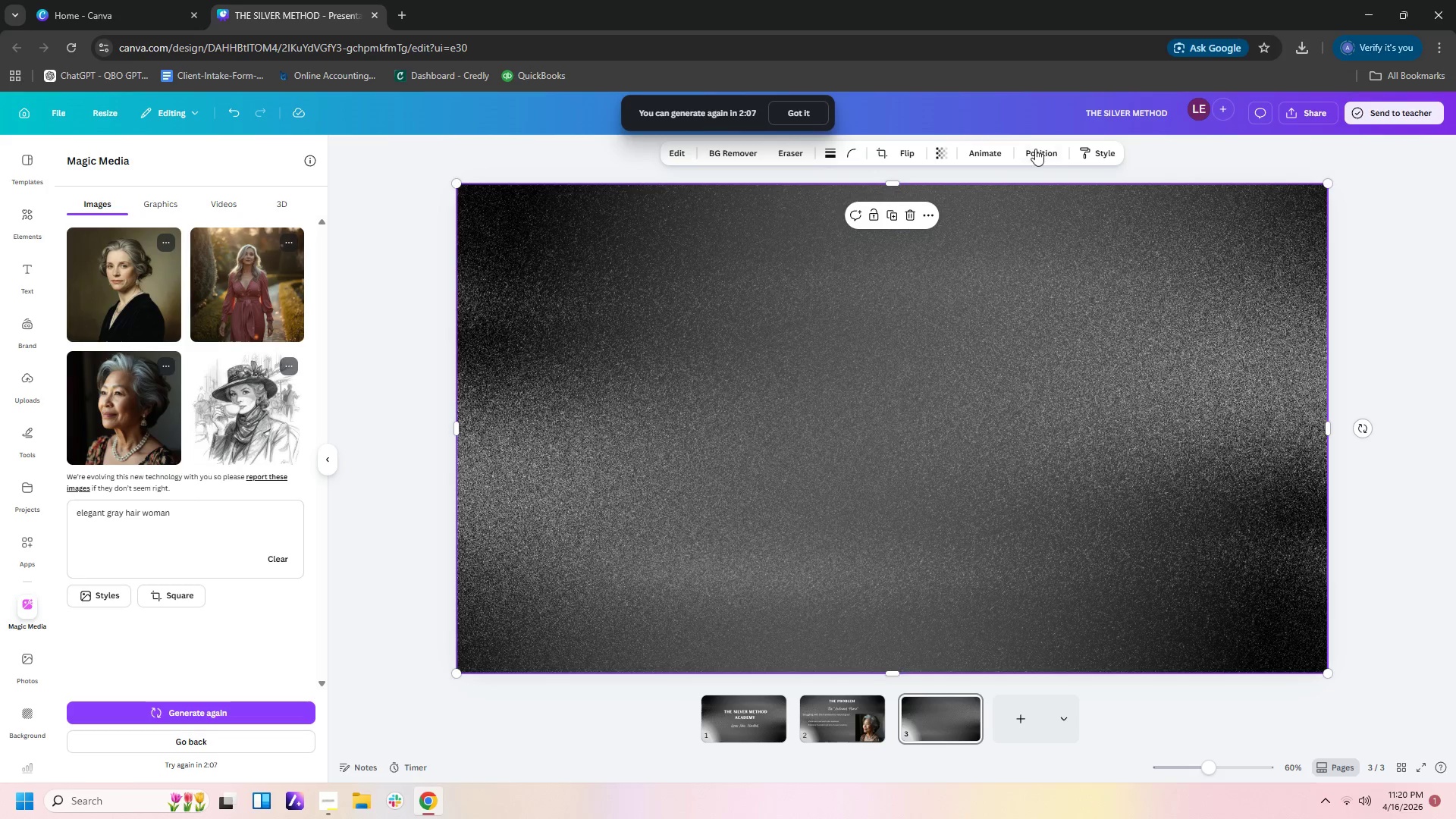 
left_click([1038, 145])
 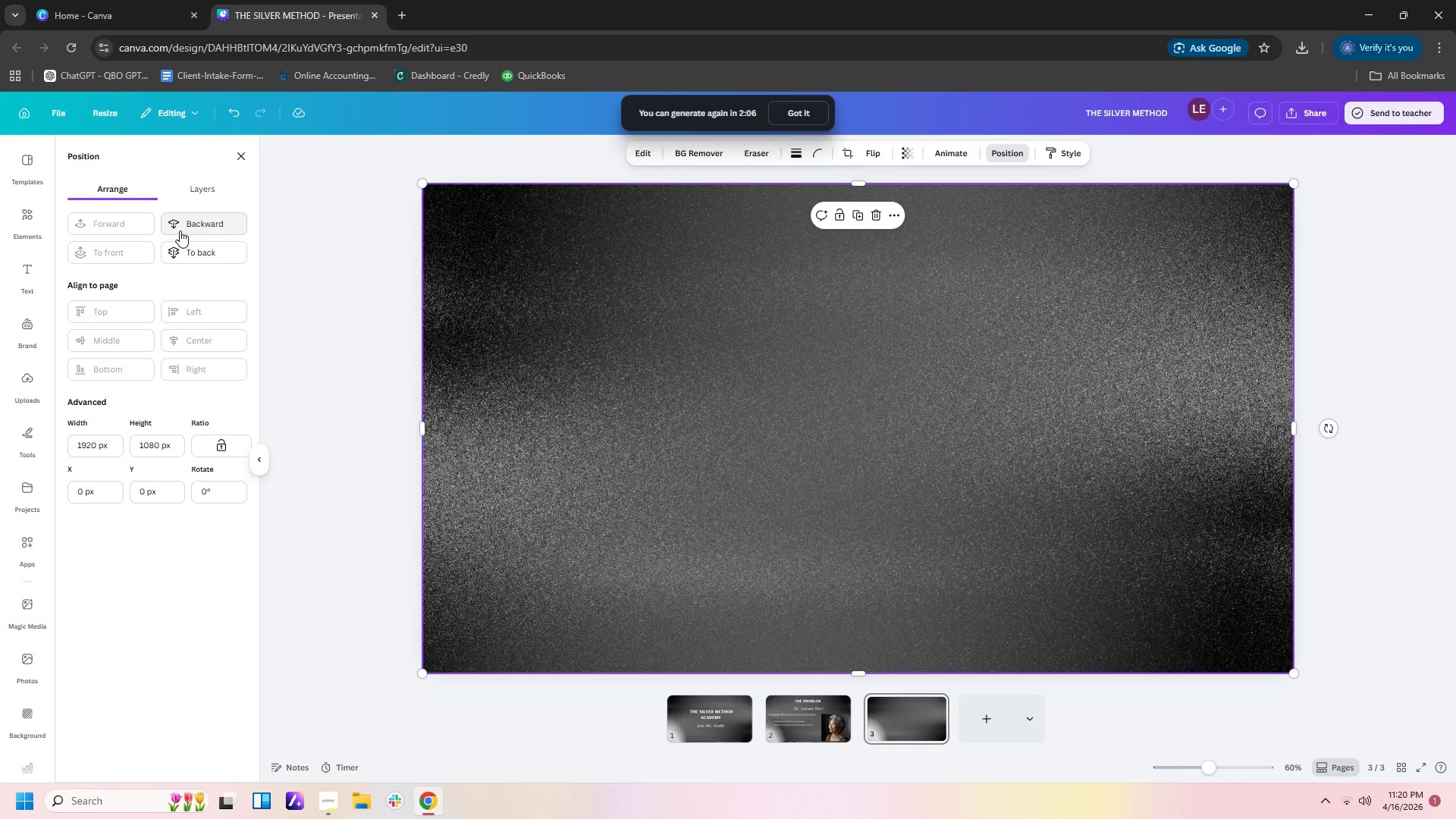 
left_click([195, 255])
 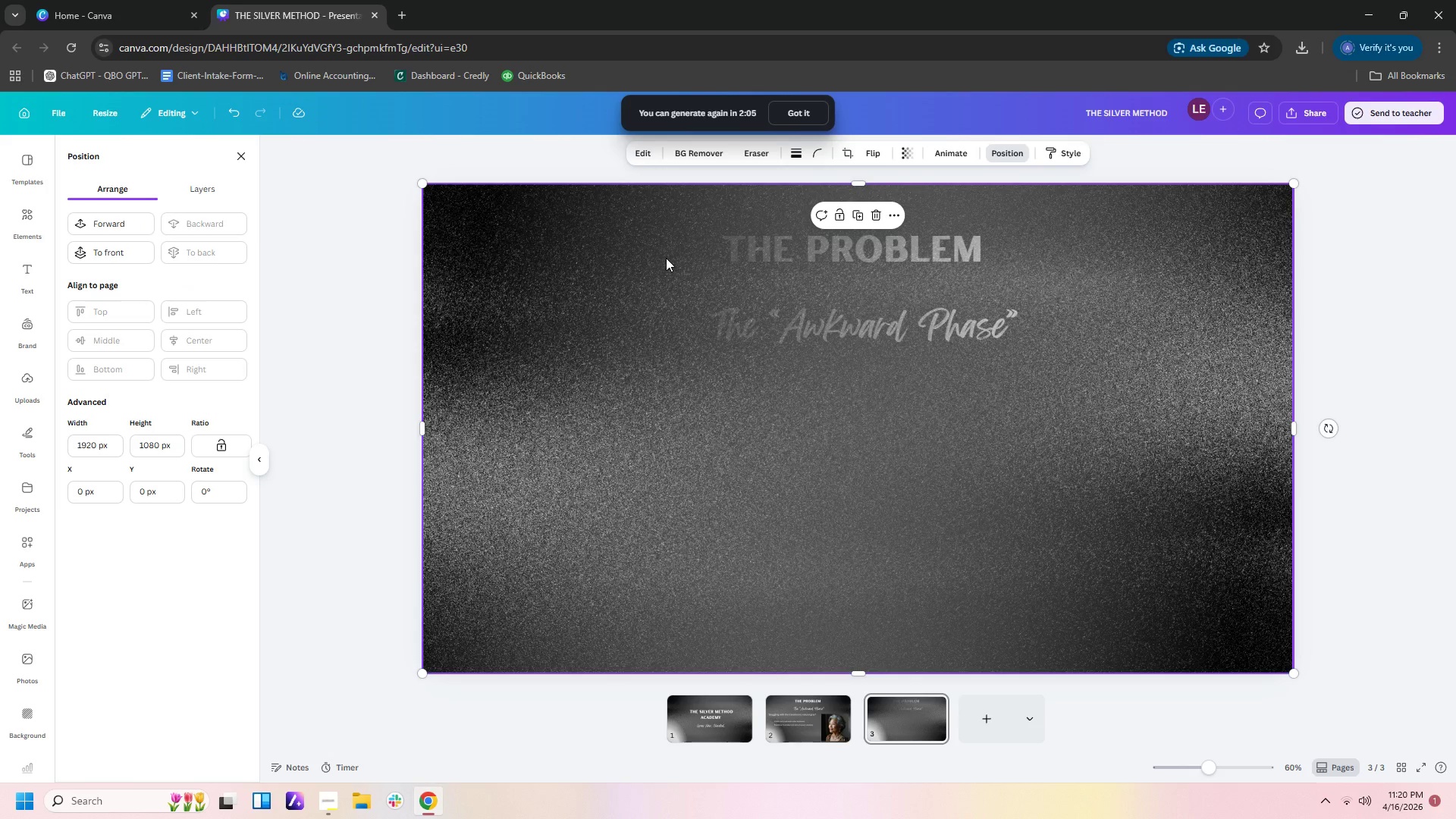 
left_click([666, 258])
 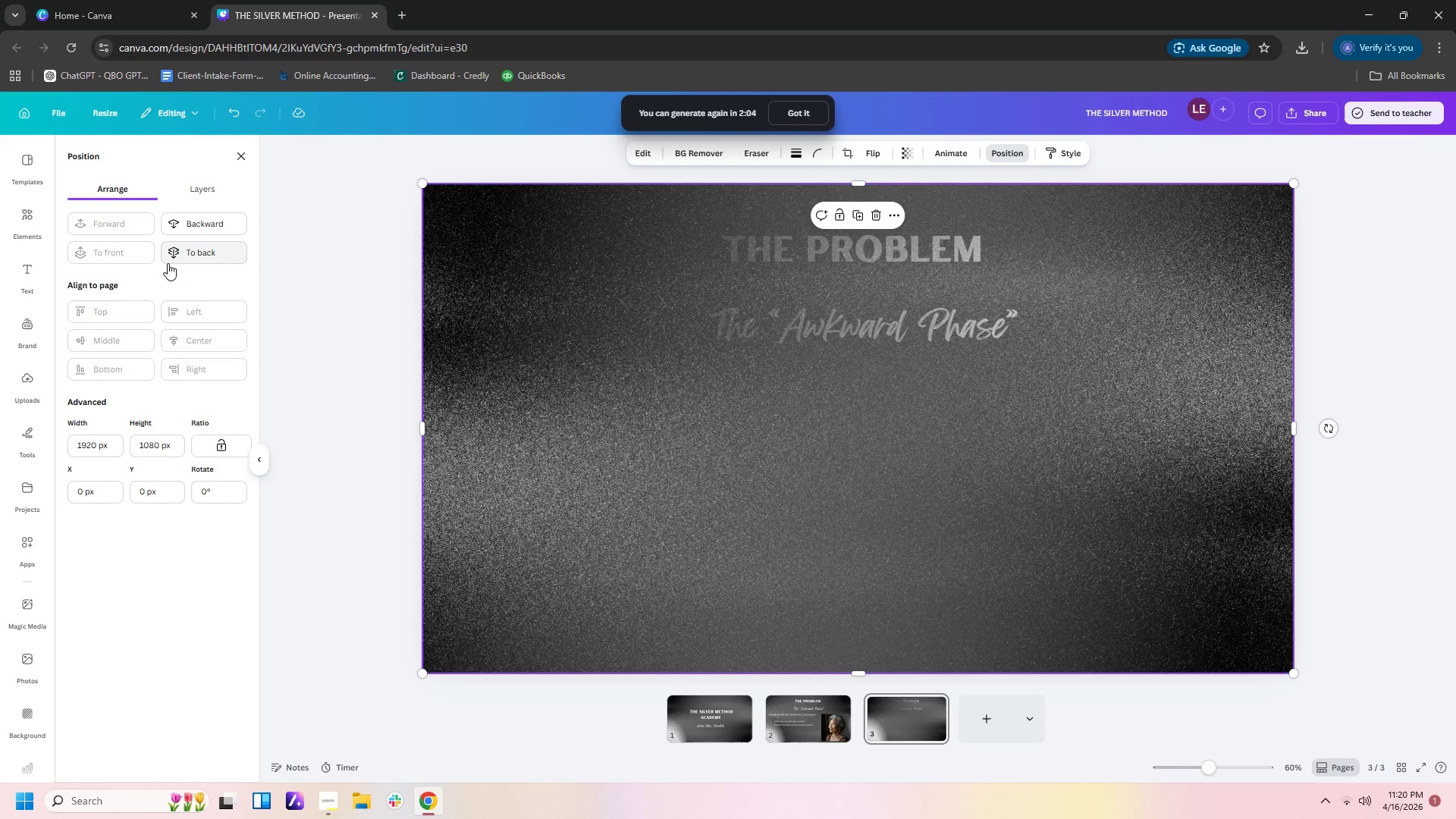 
left_click([177, 256])
 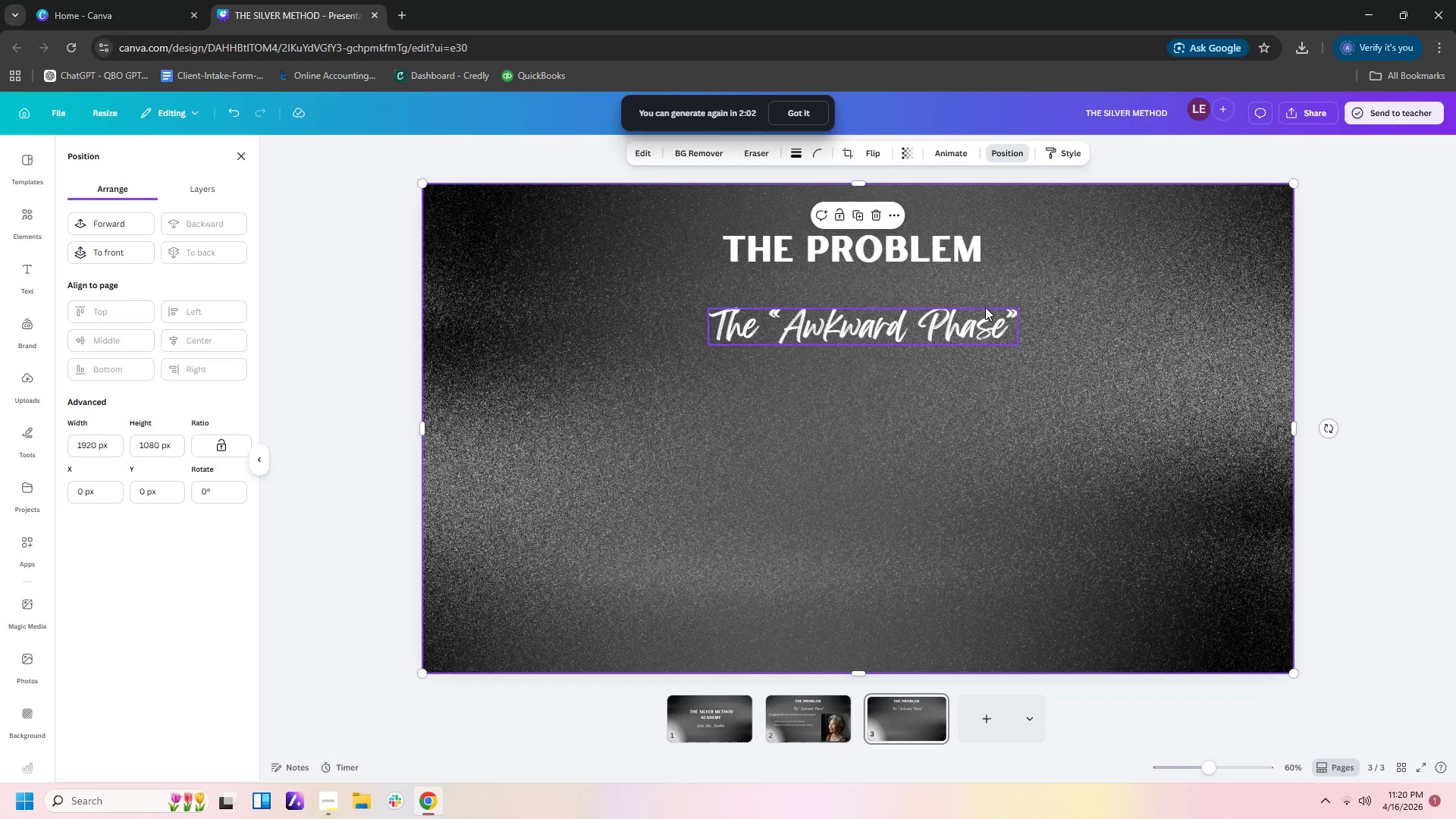 
left_click([965, 248])
 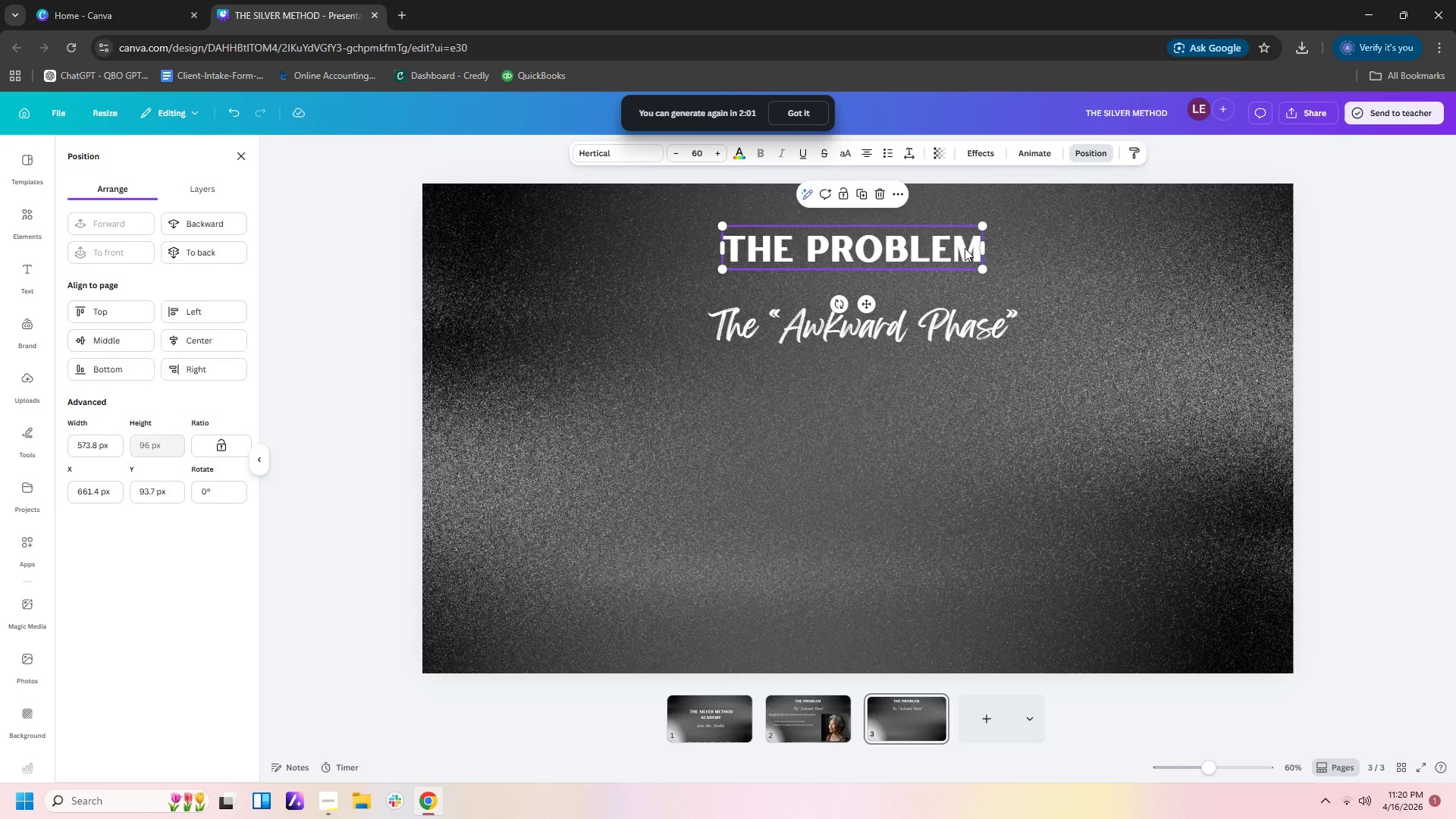 
double_click([965, 248])
 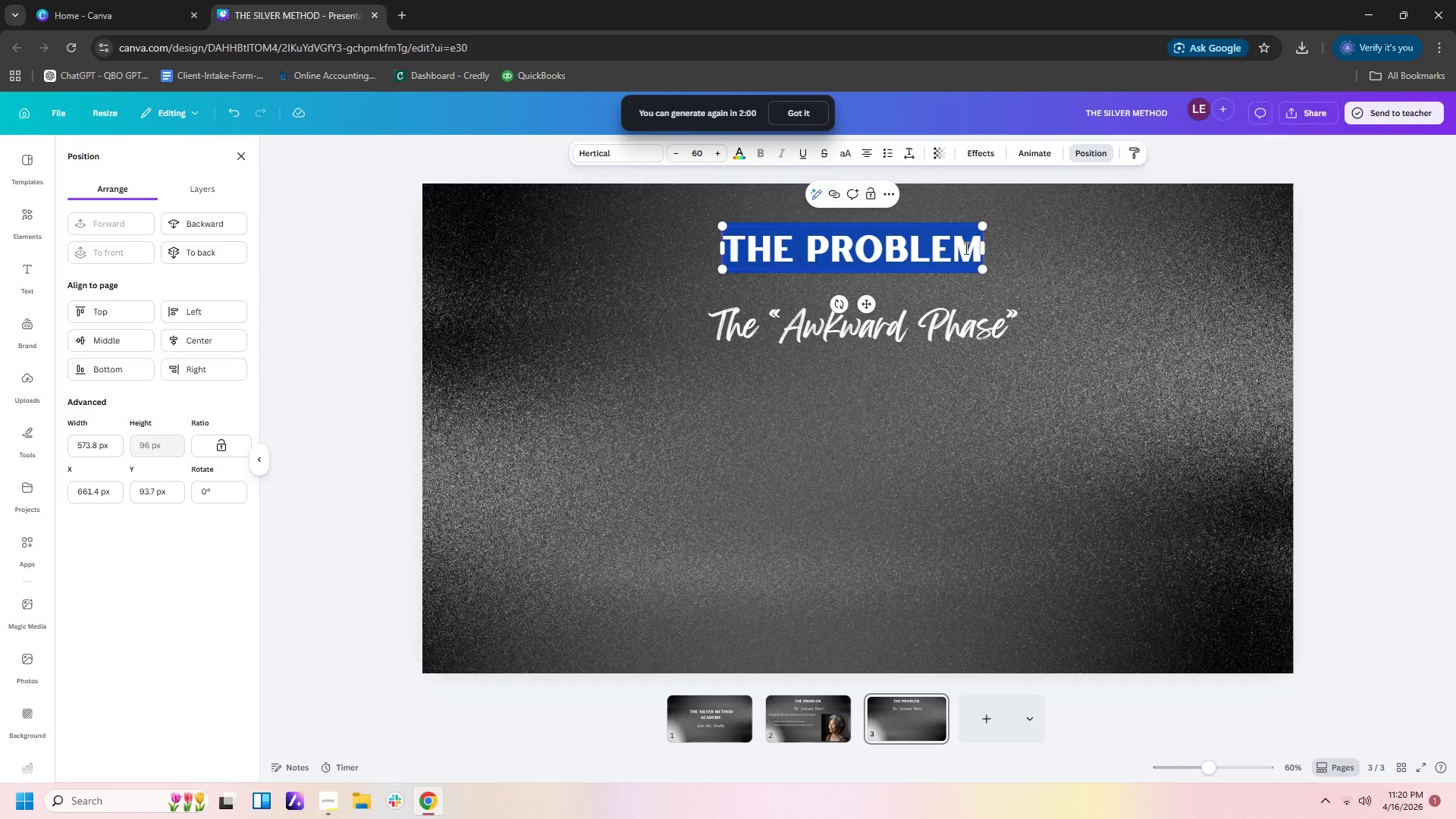 
key(ArrowRight)
 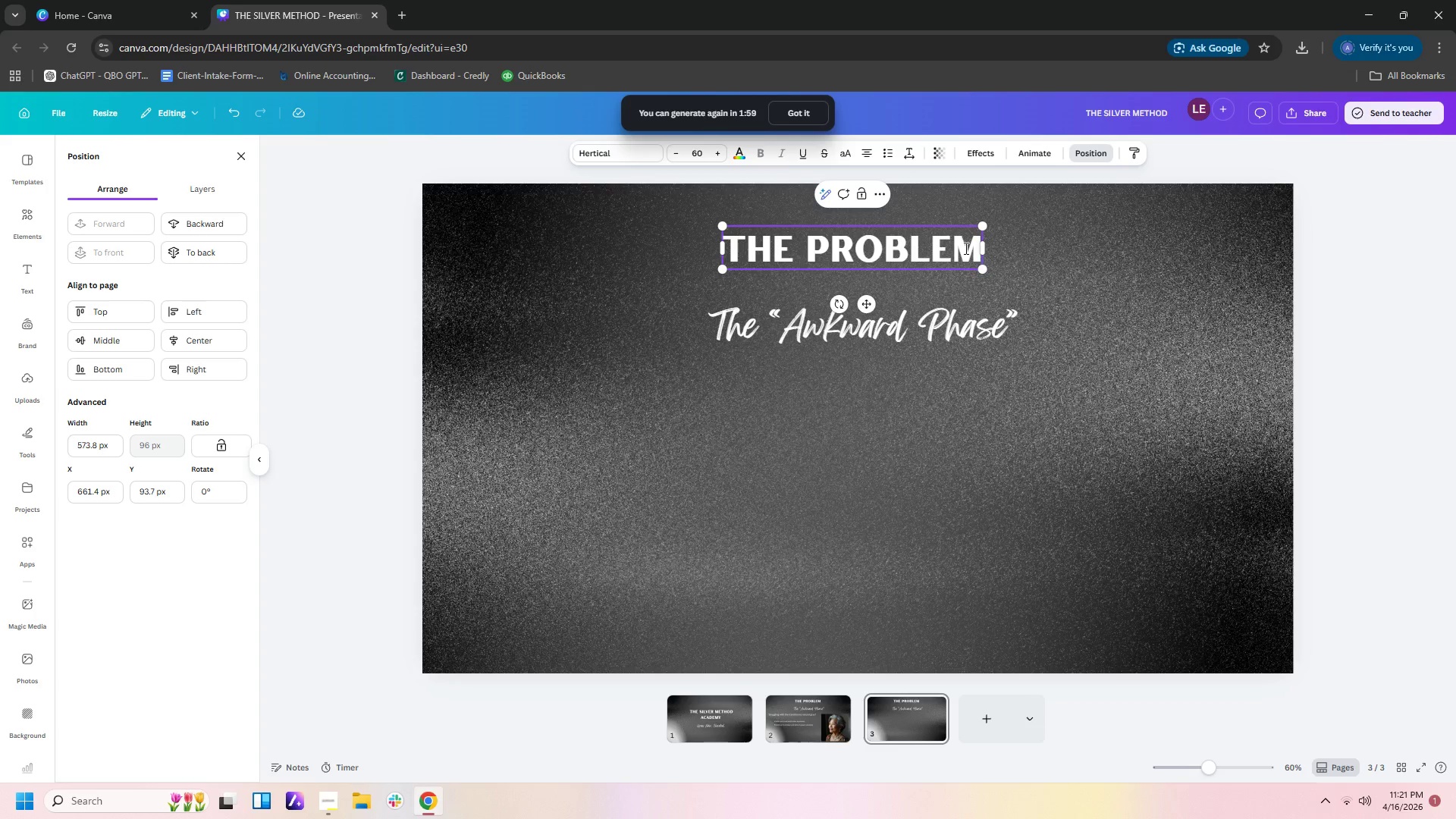 
key(Backspace)
key(Backspace)
key(Backspace)
key(Backspace)
key(Backspace)
key(Backspace)
key(Backspace)
type(solution)
 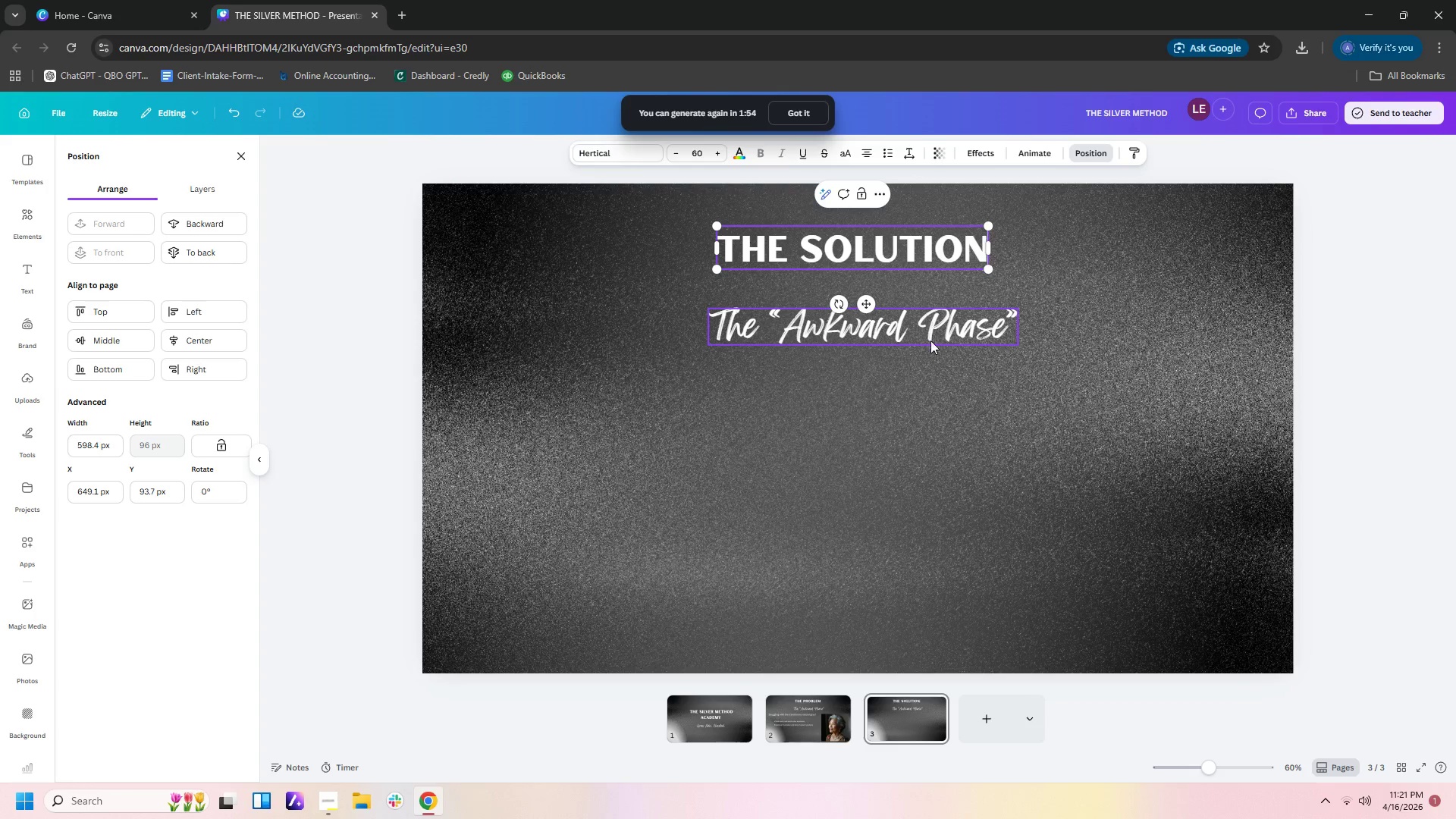 
left_click([943, 320])
 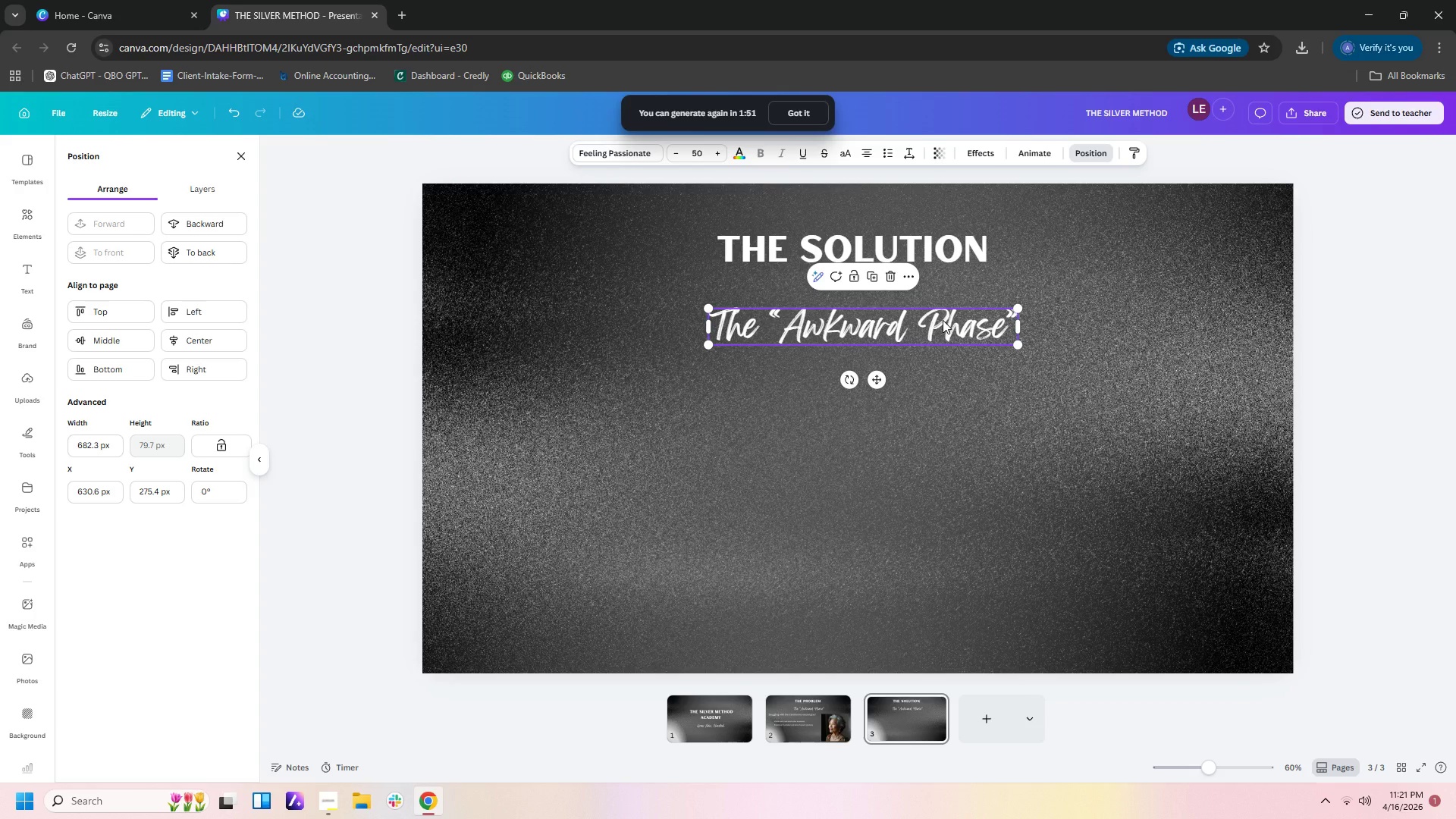 
double_click([943, 320])
 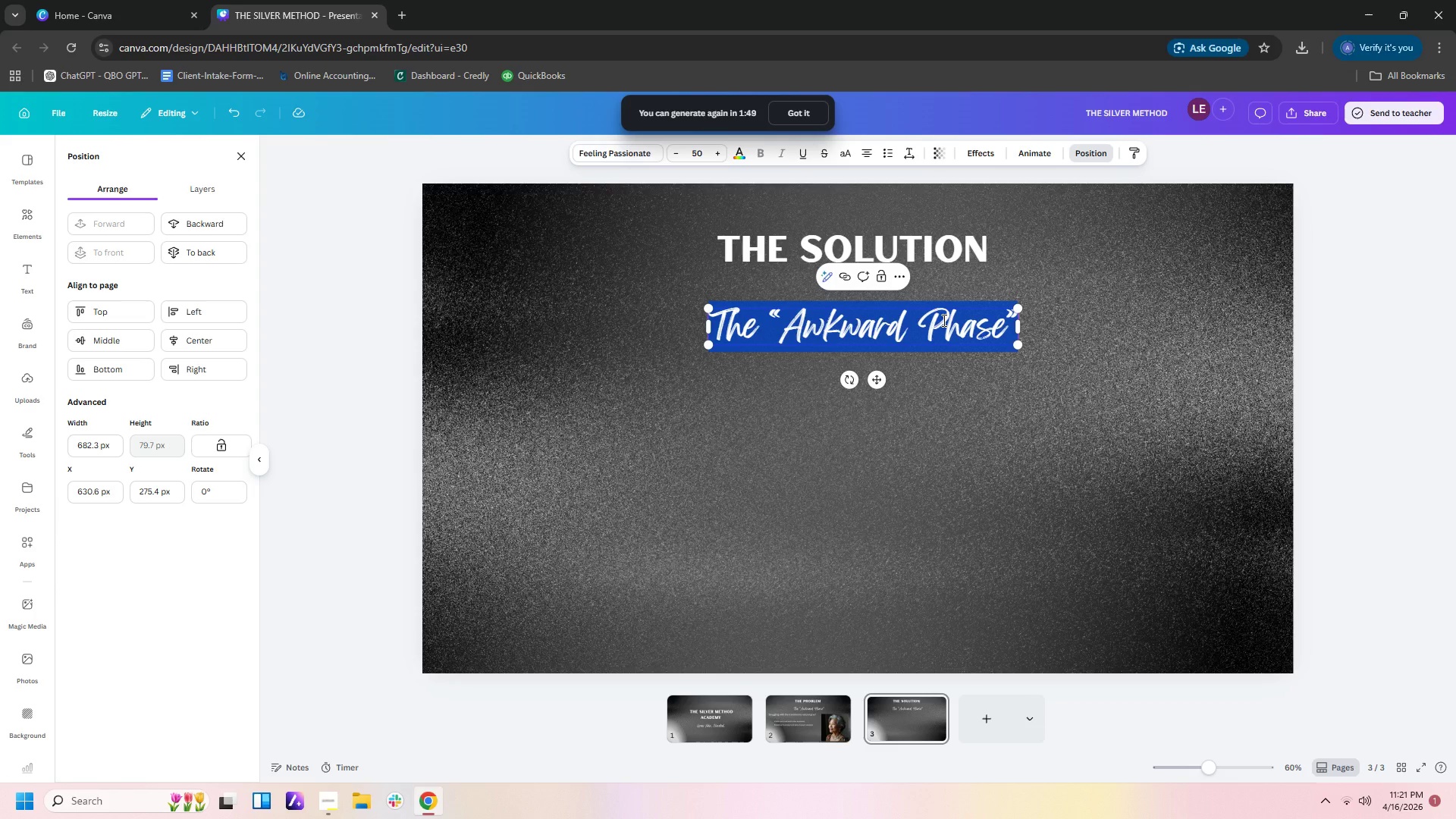 
type(The Siver Method)
 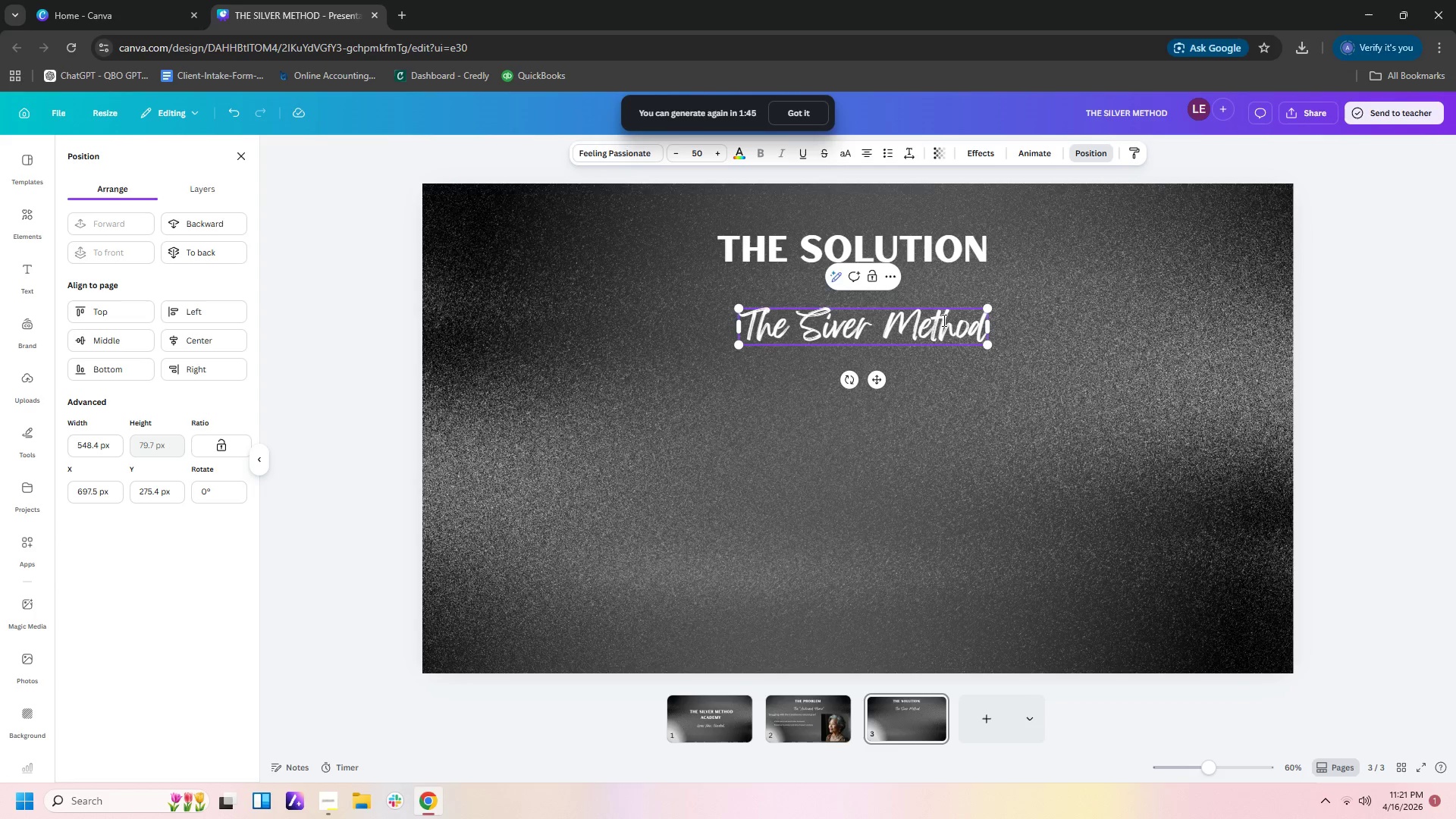 
left_click([826, 327])
 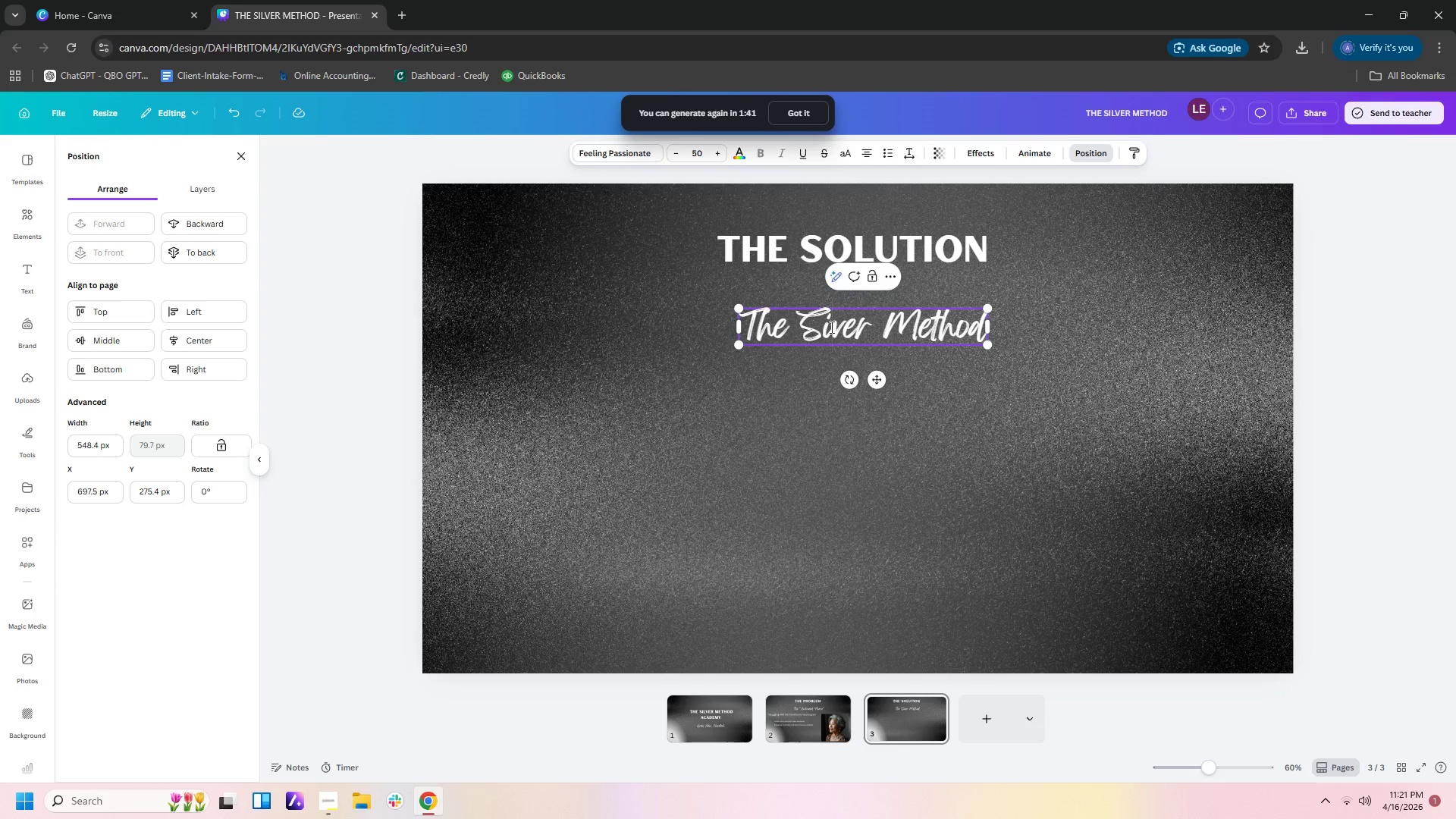 
key(L)
 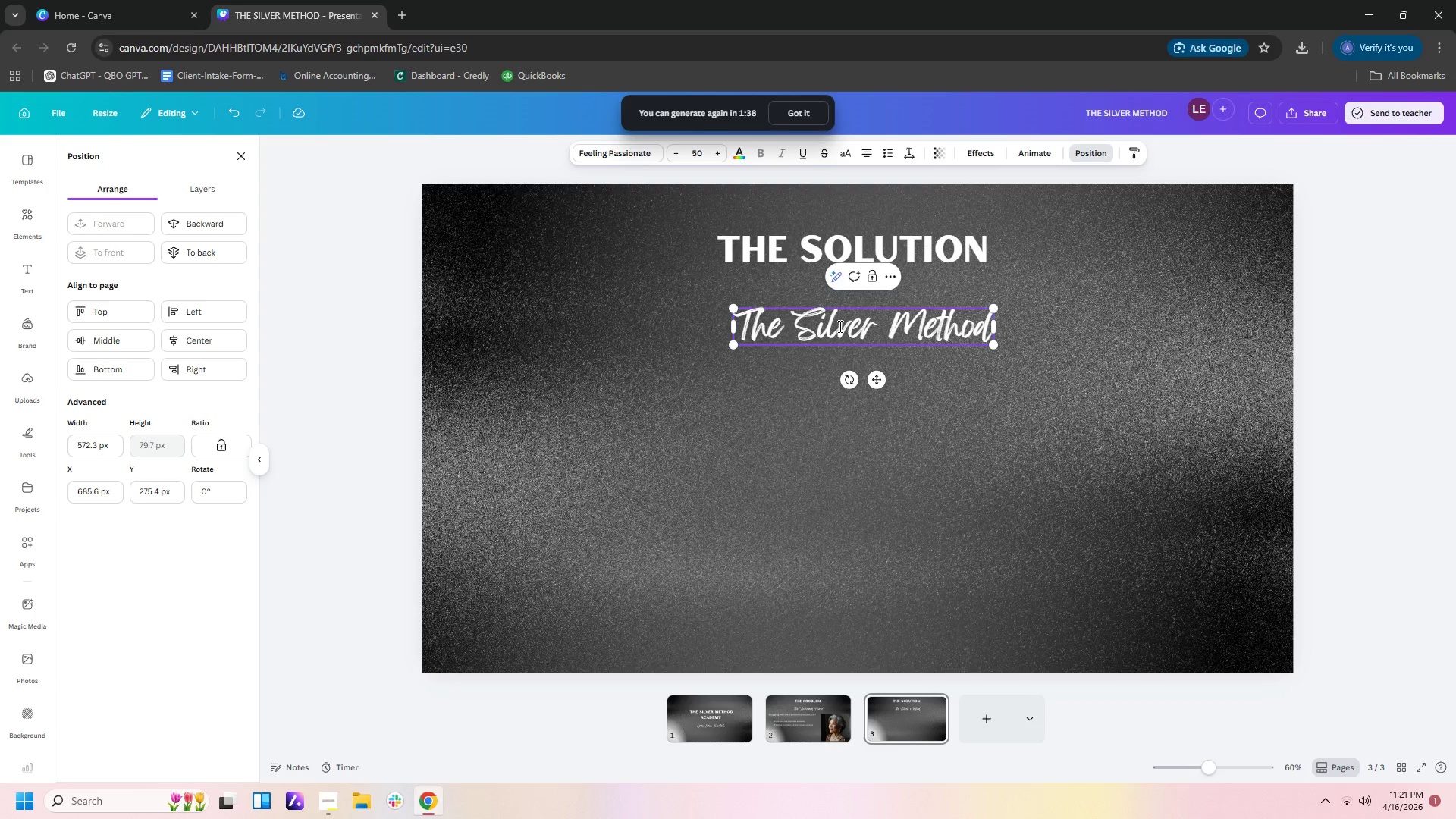 
left_click([990, 438])
 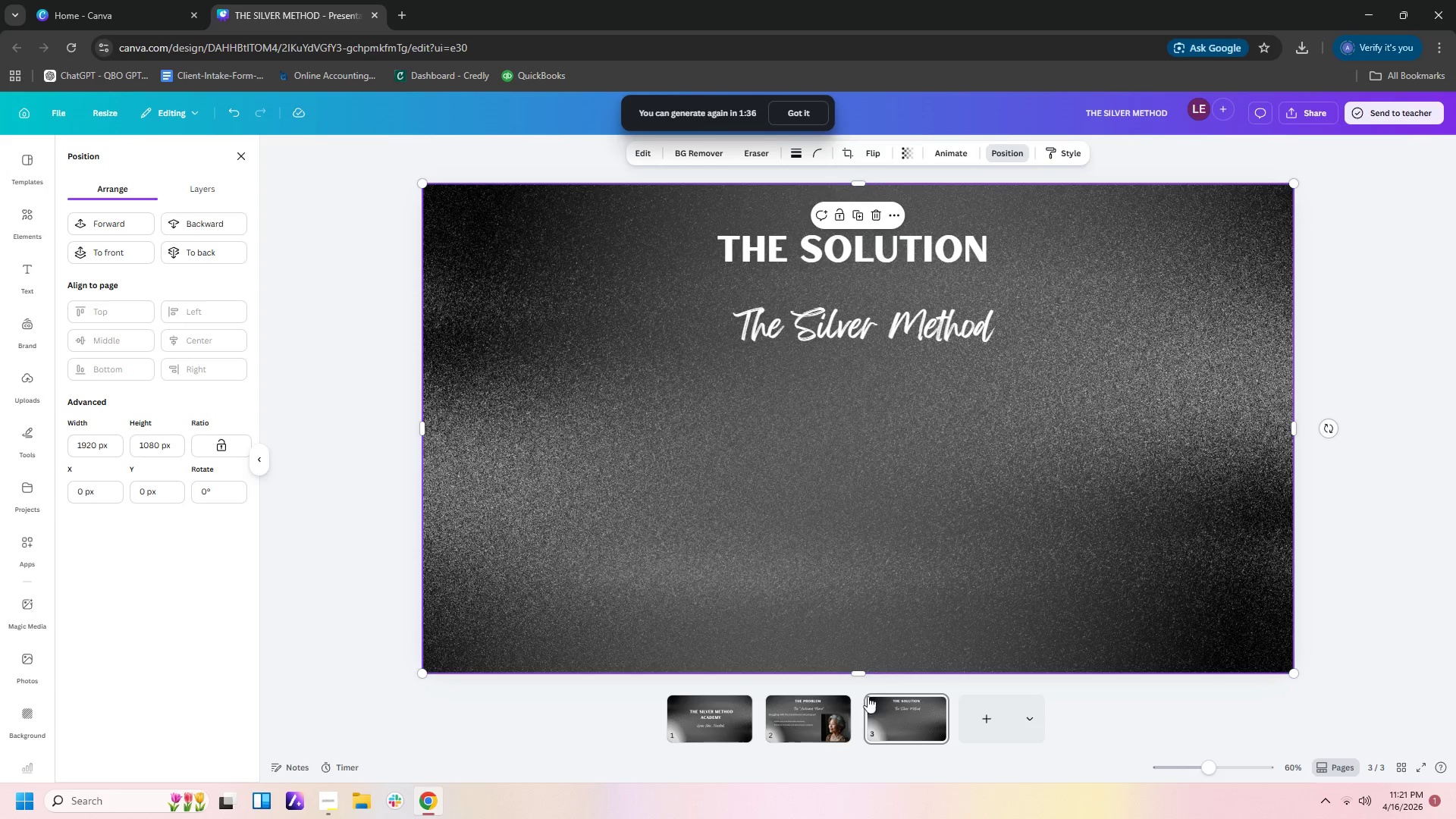 
left_click([806, 708])
 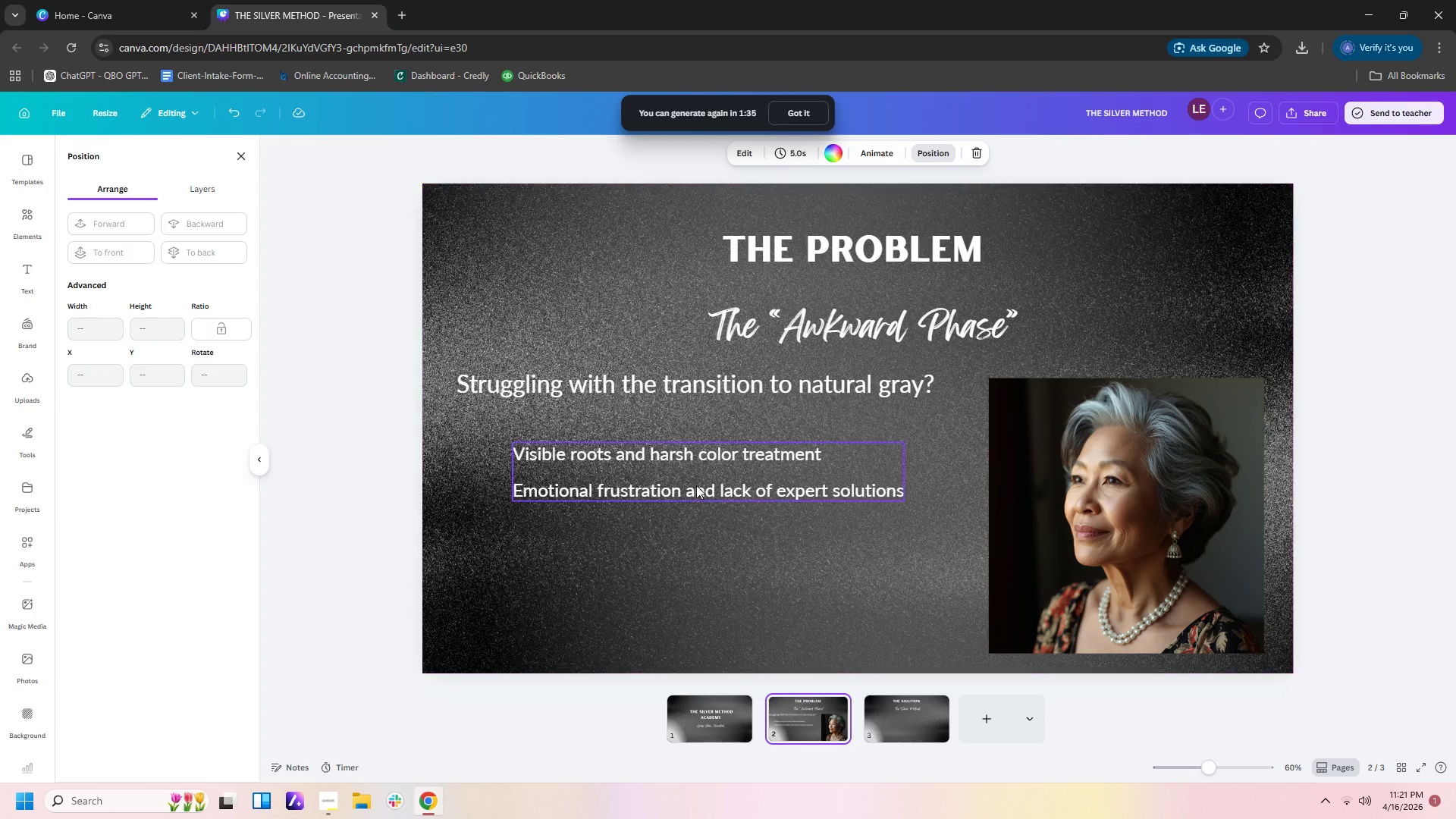 
left_click([695, 482])
 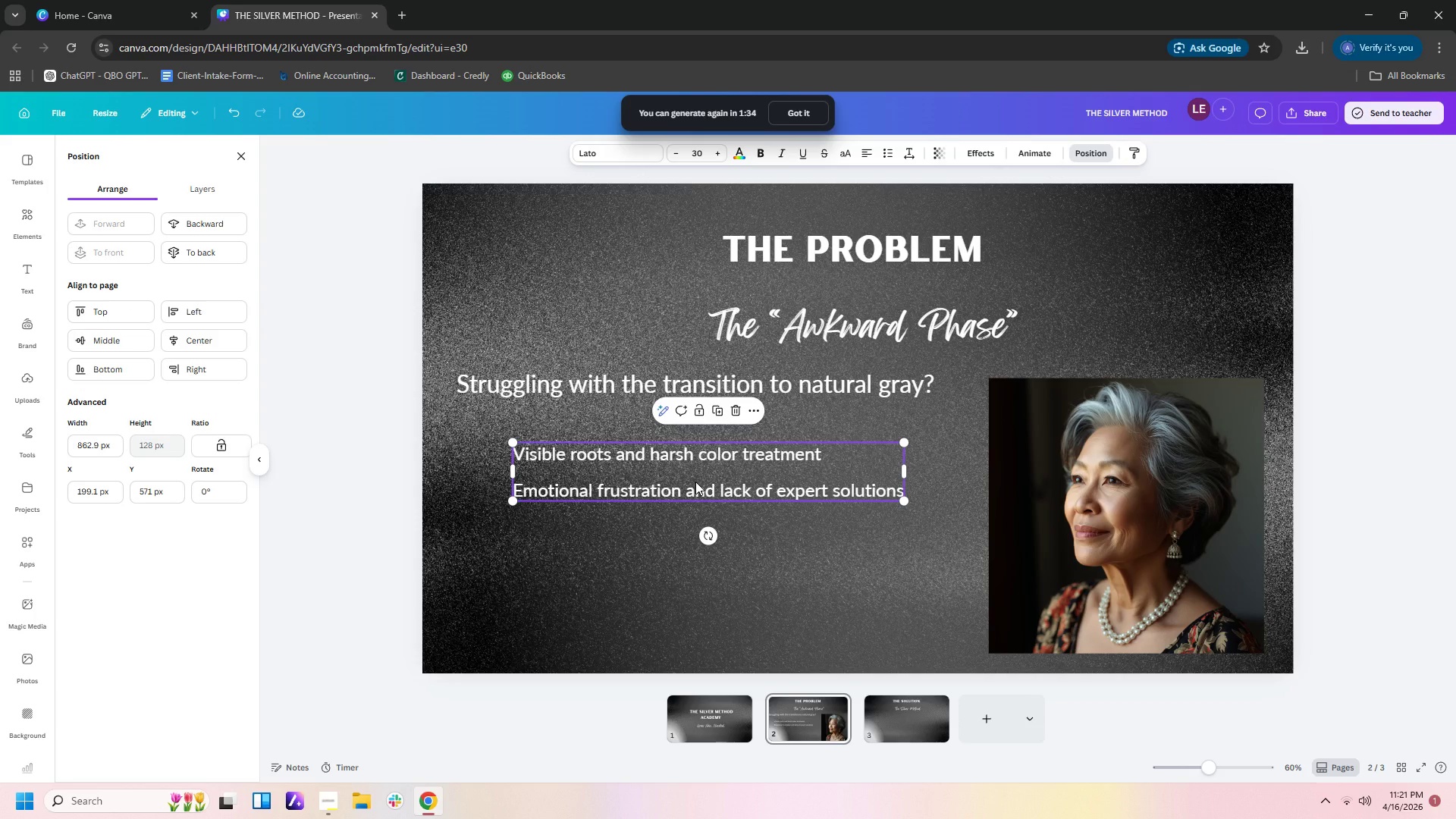 
key(Control+C)
 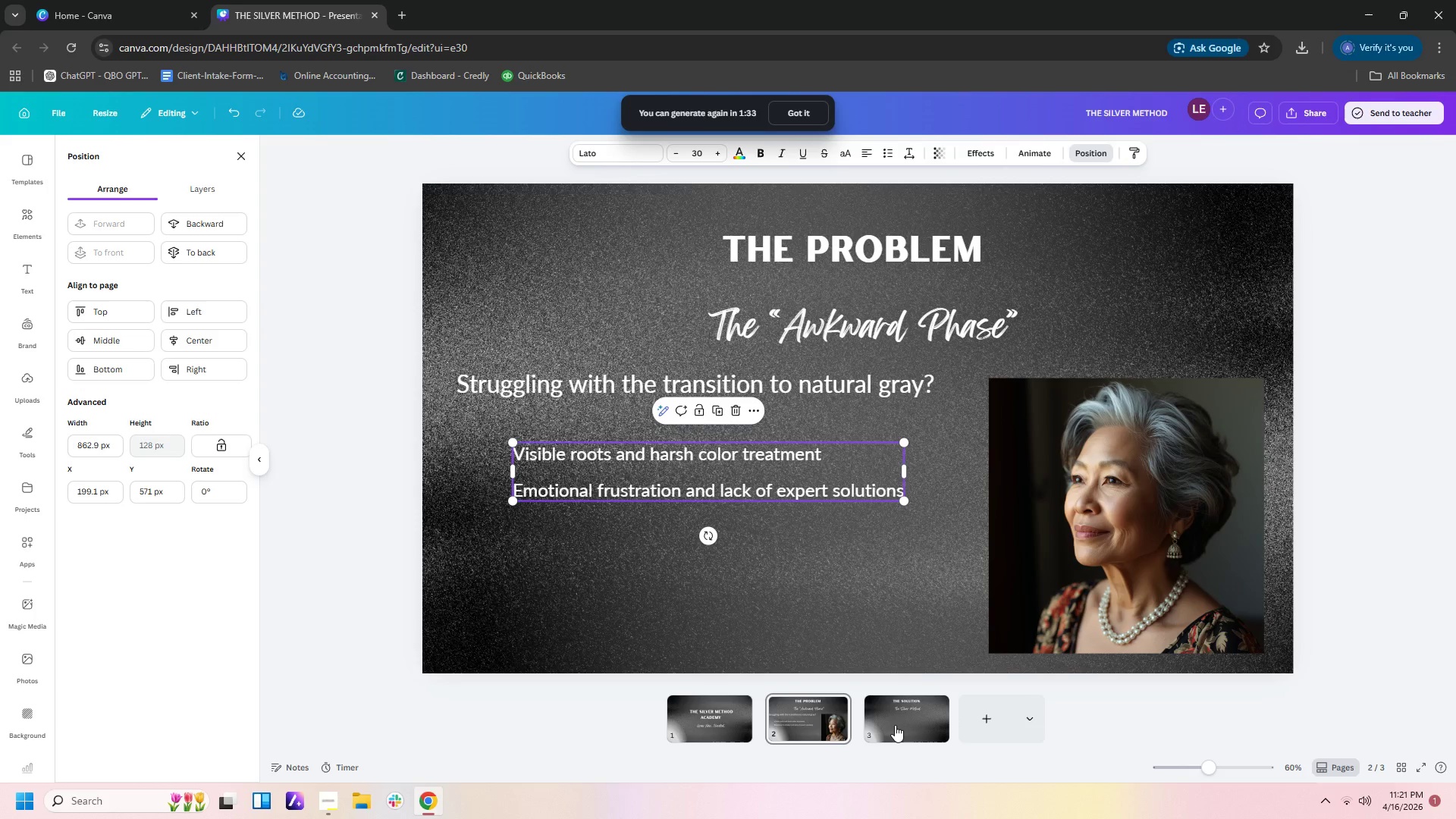 
left_click([895, 725])
 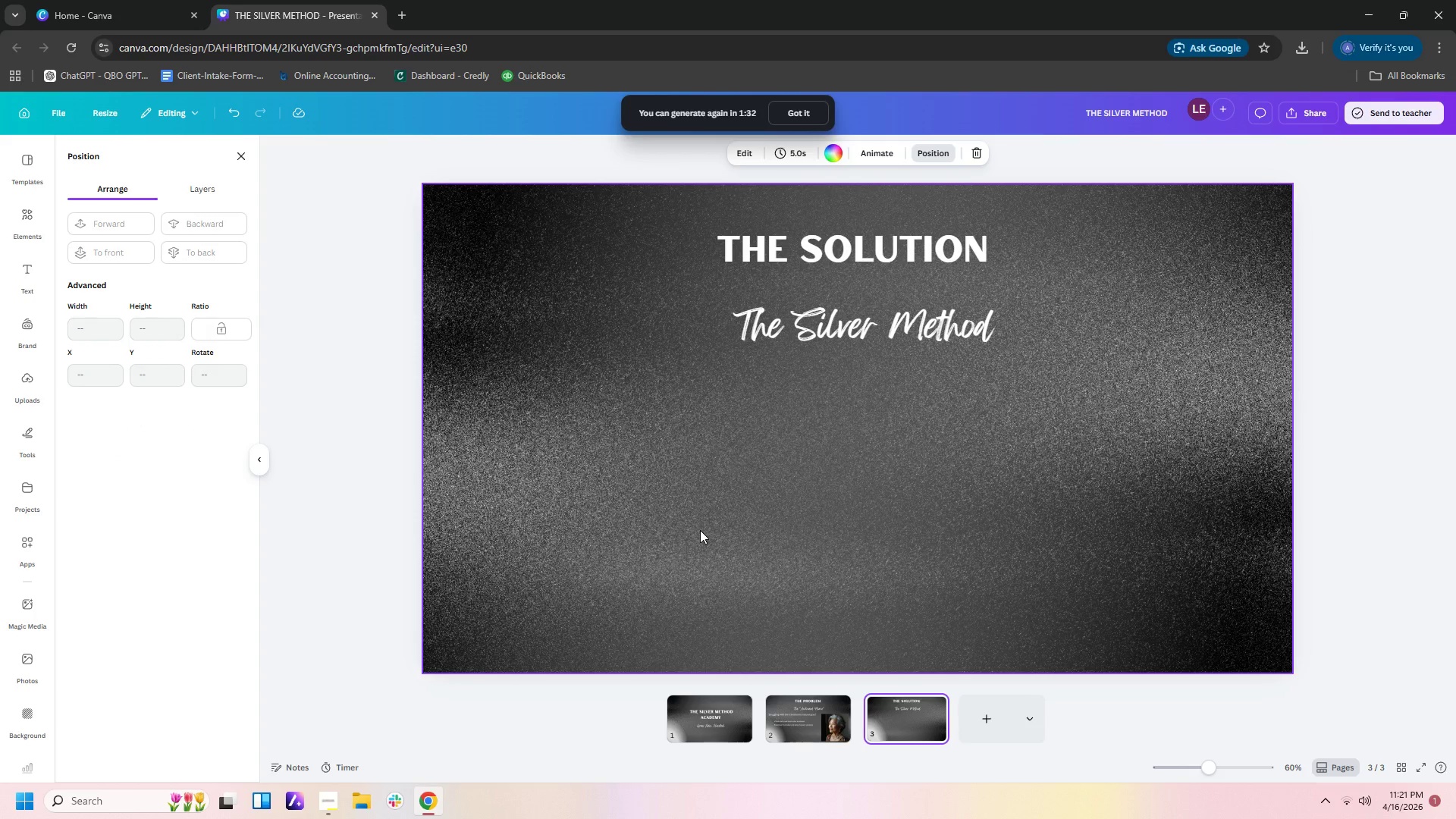 
key(Control+V)
 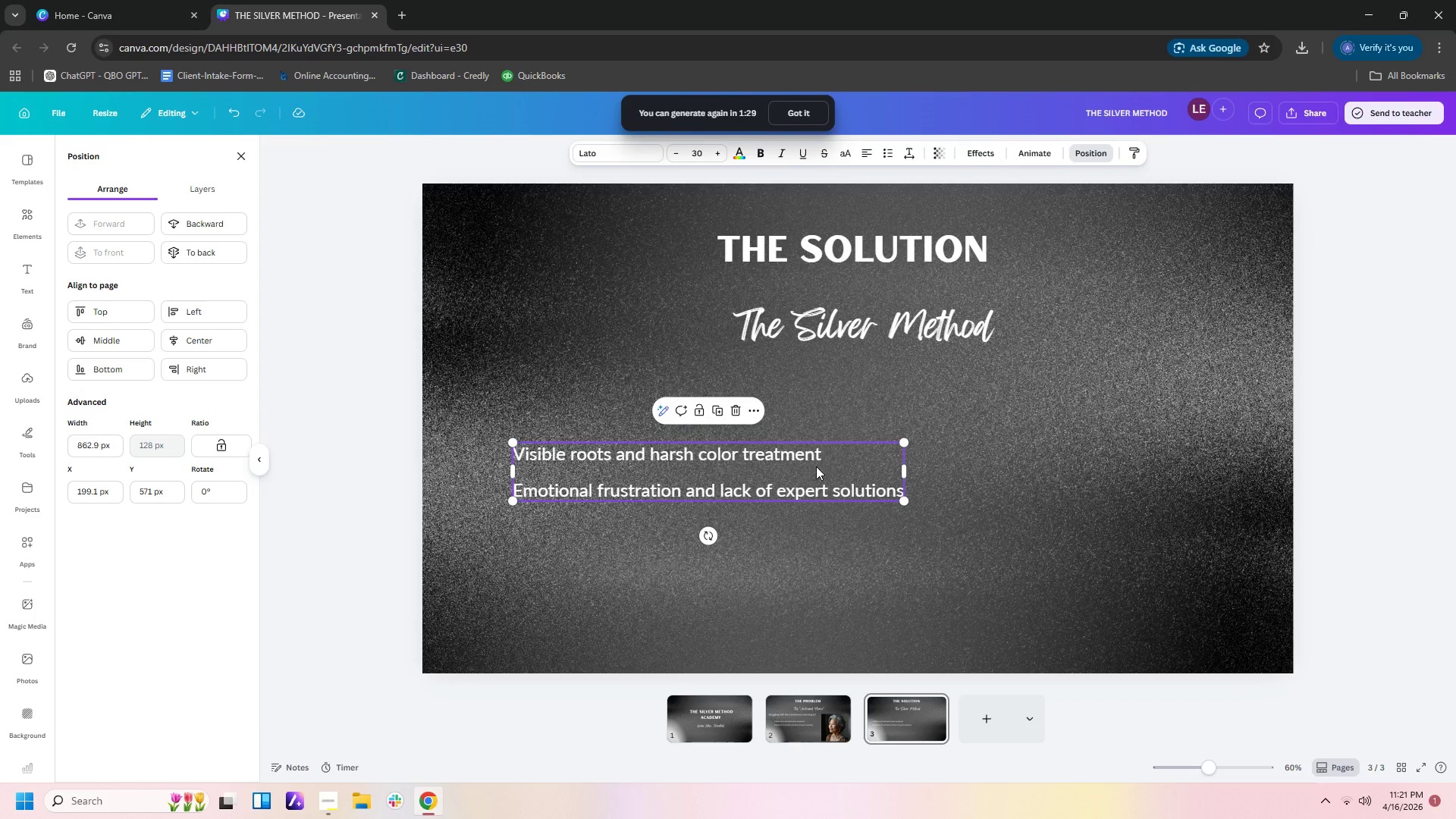 
left_click([758, 466])
 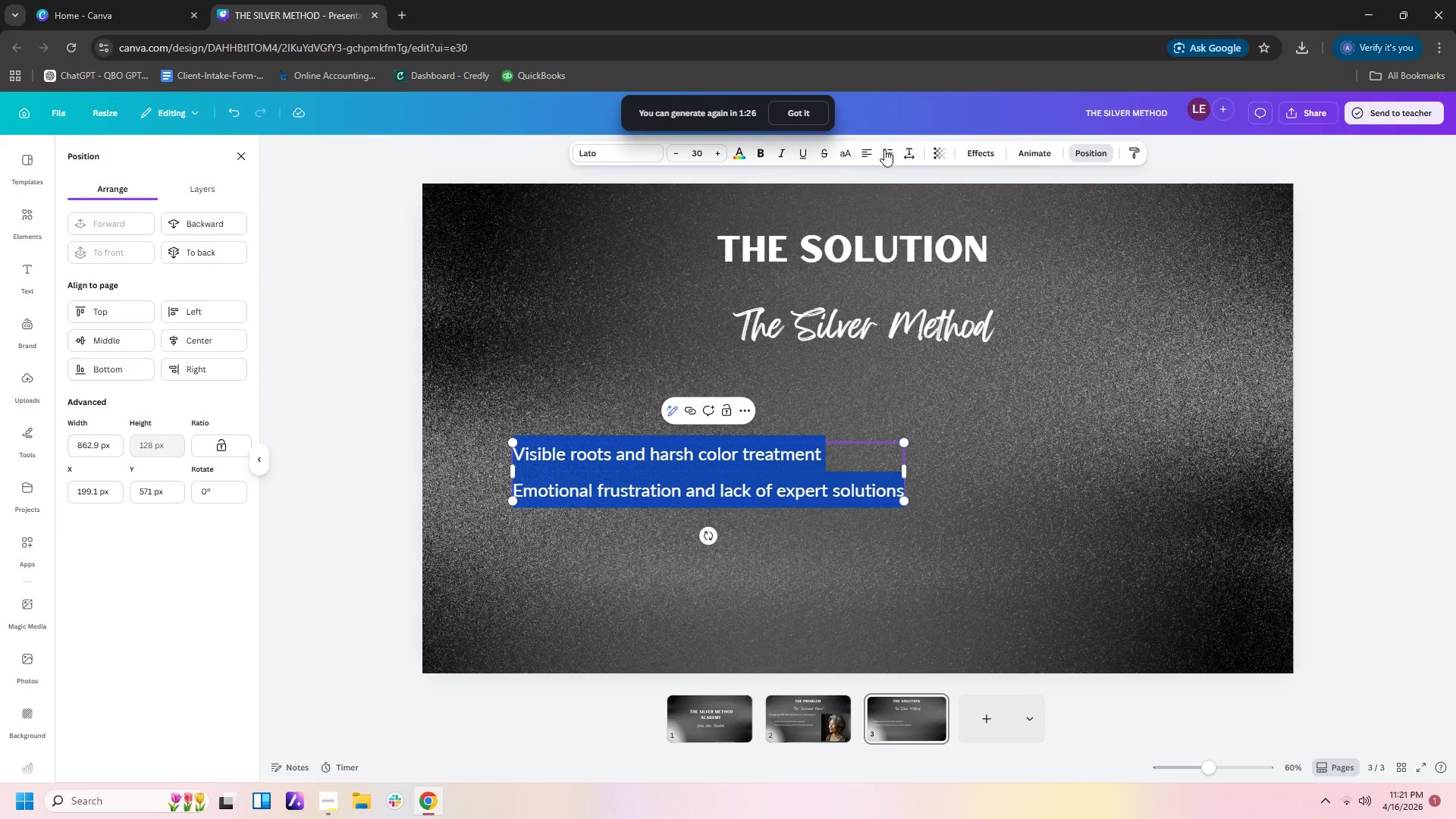 
double_click([887, 153])
 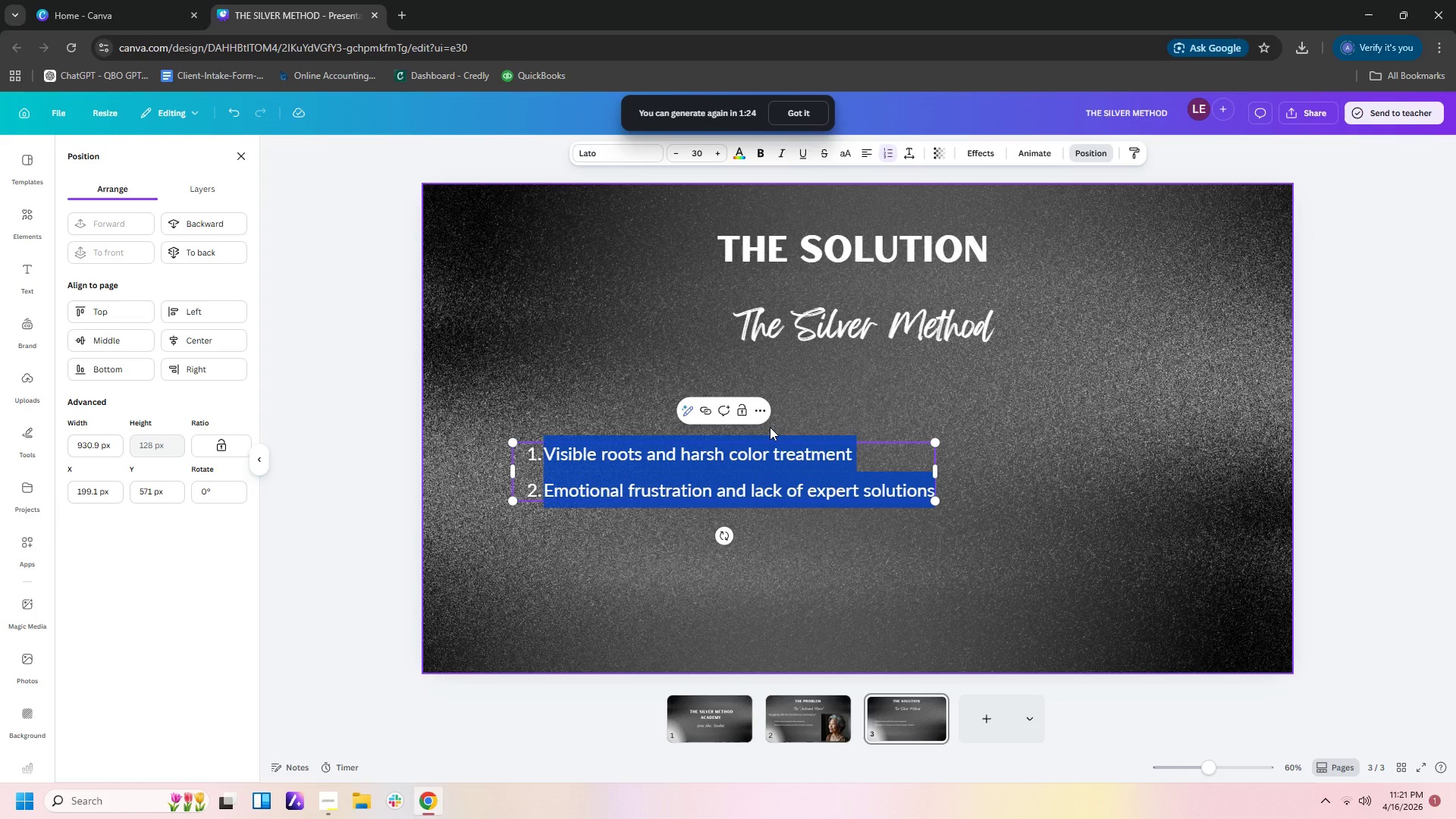 
type(Blend)
 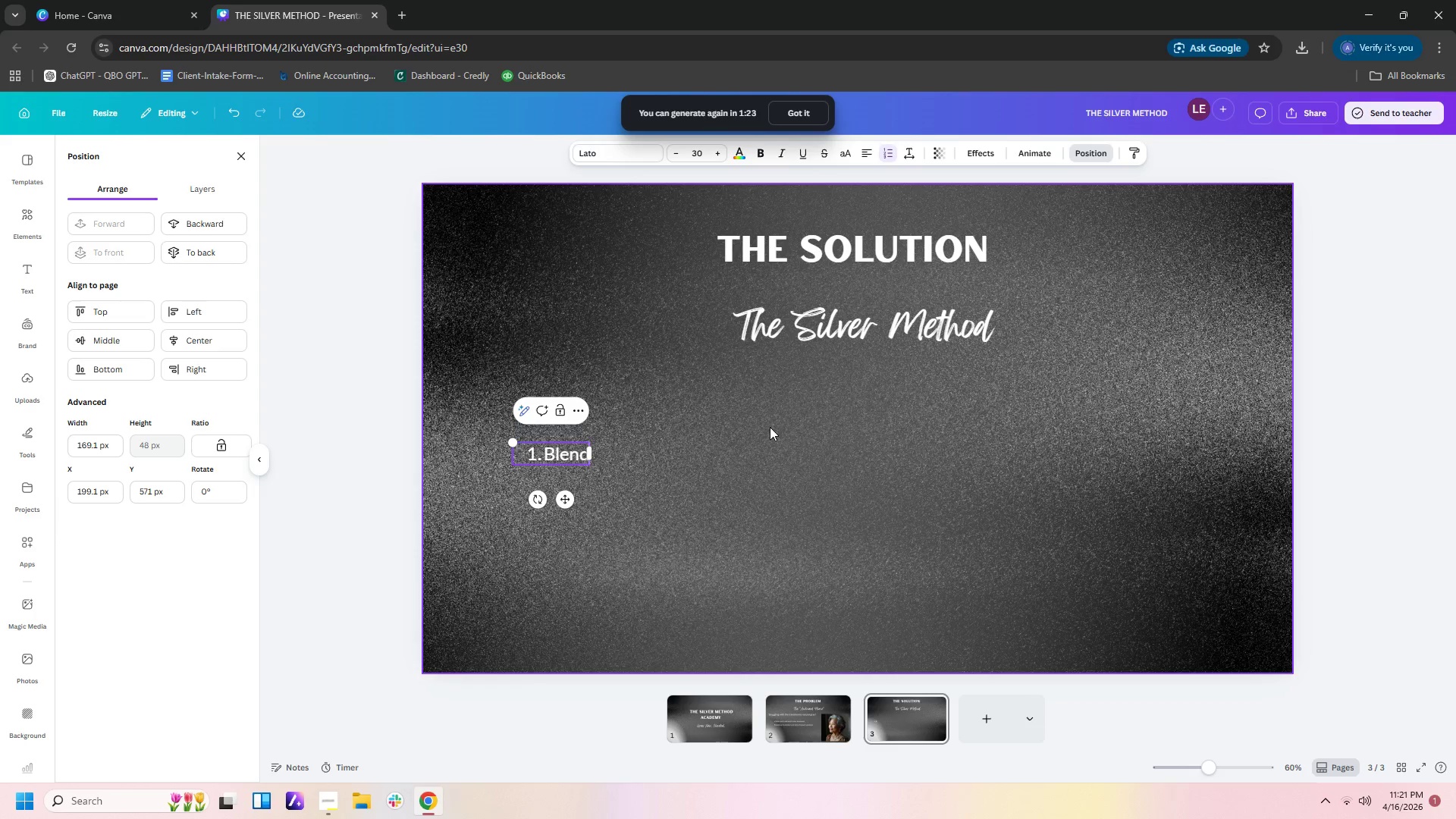 
key(Enter)
 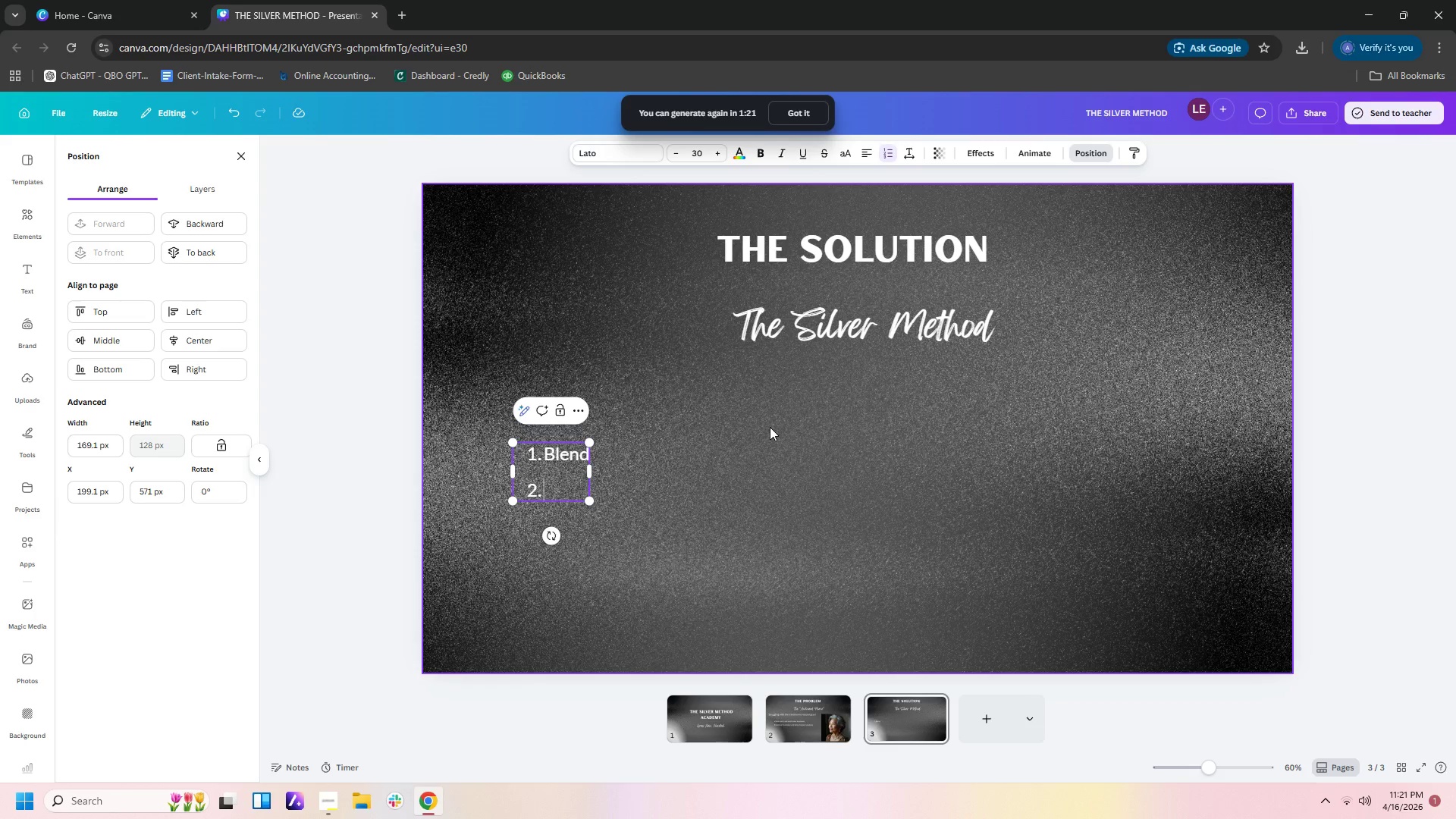 
type(Tone)
 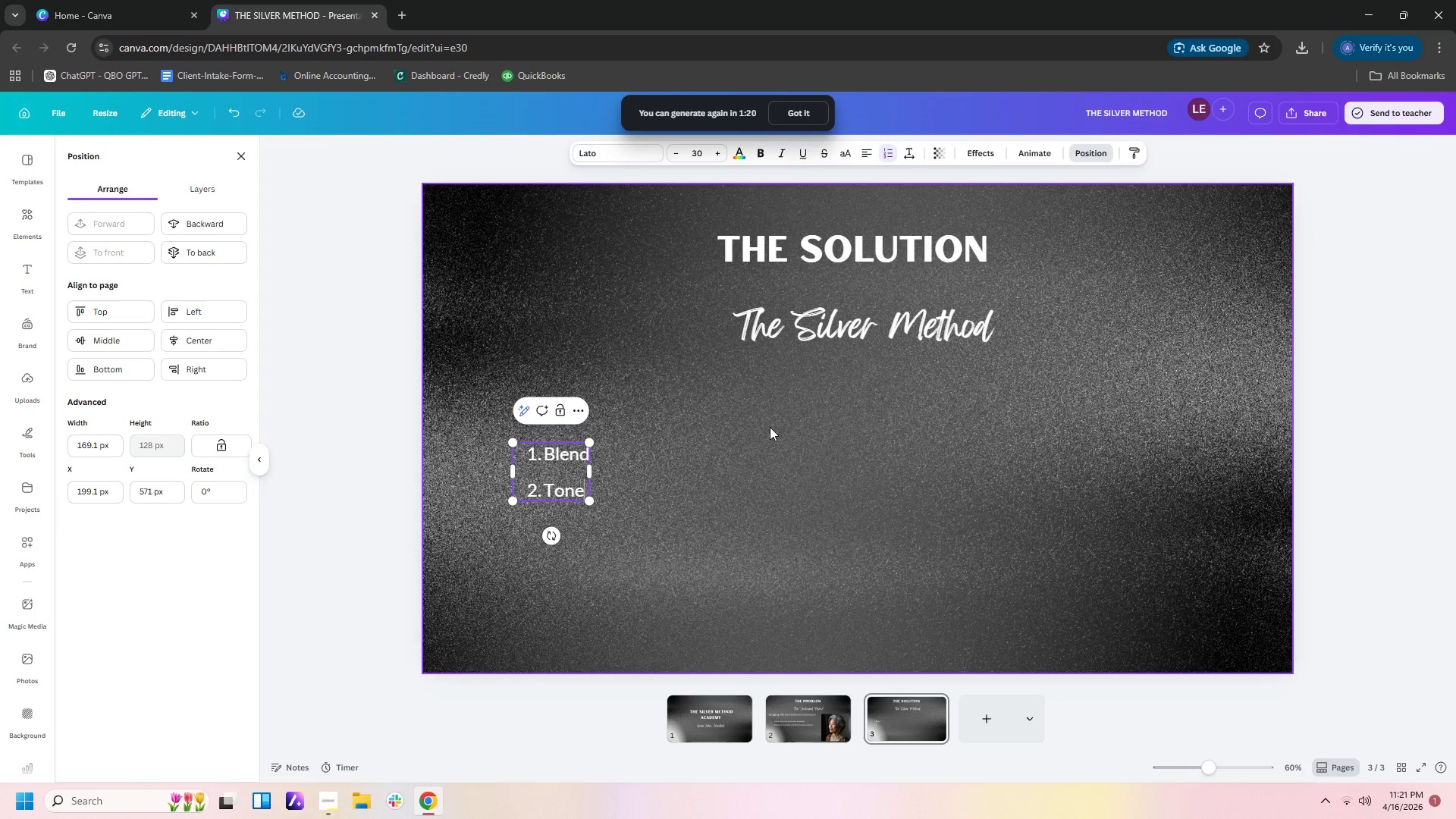 
key(Enter)
 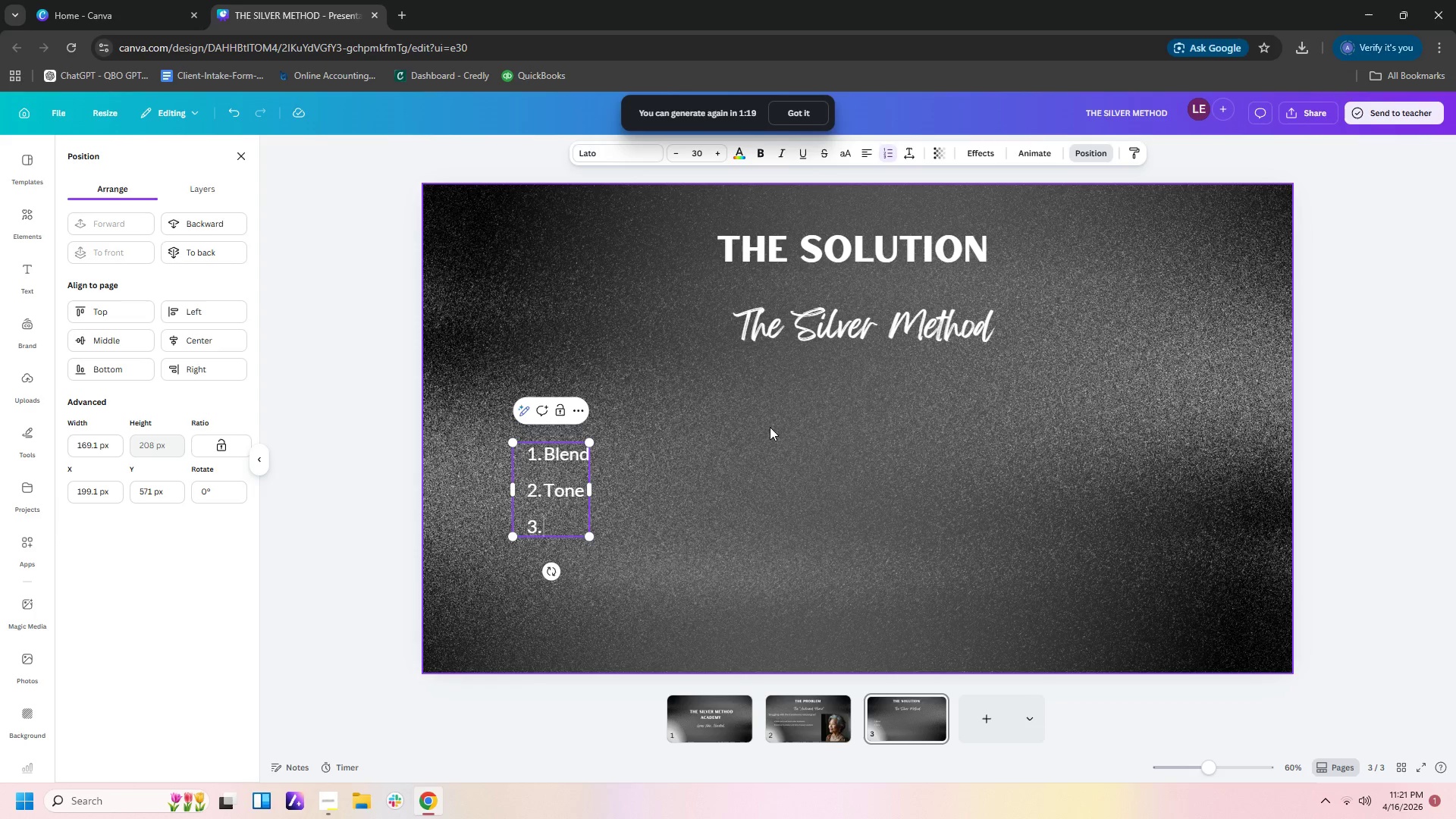 
type(Brighten)
 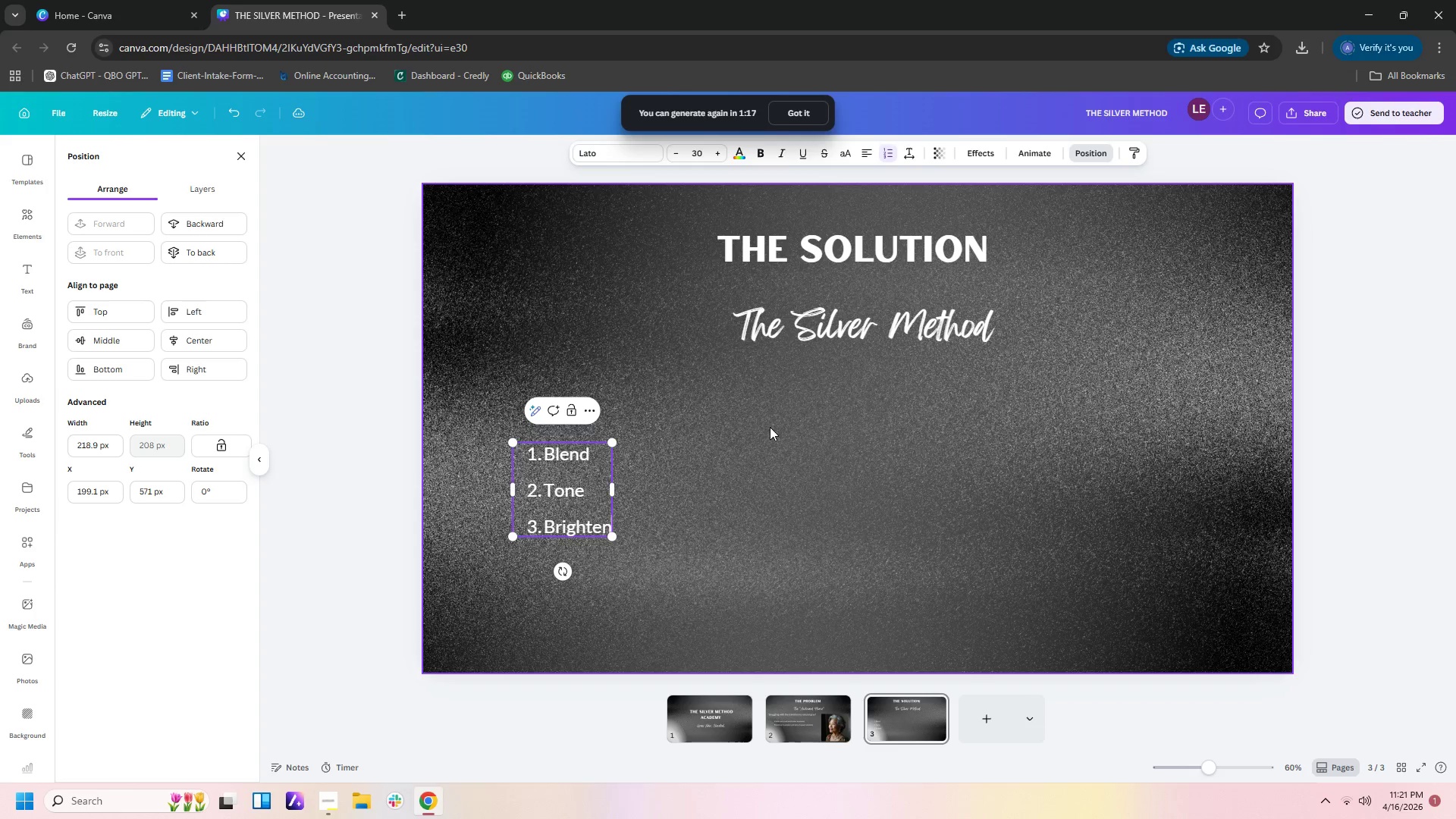 
key(Enter)
 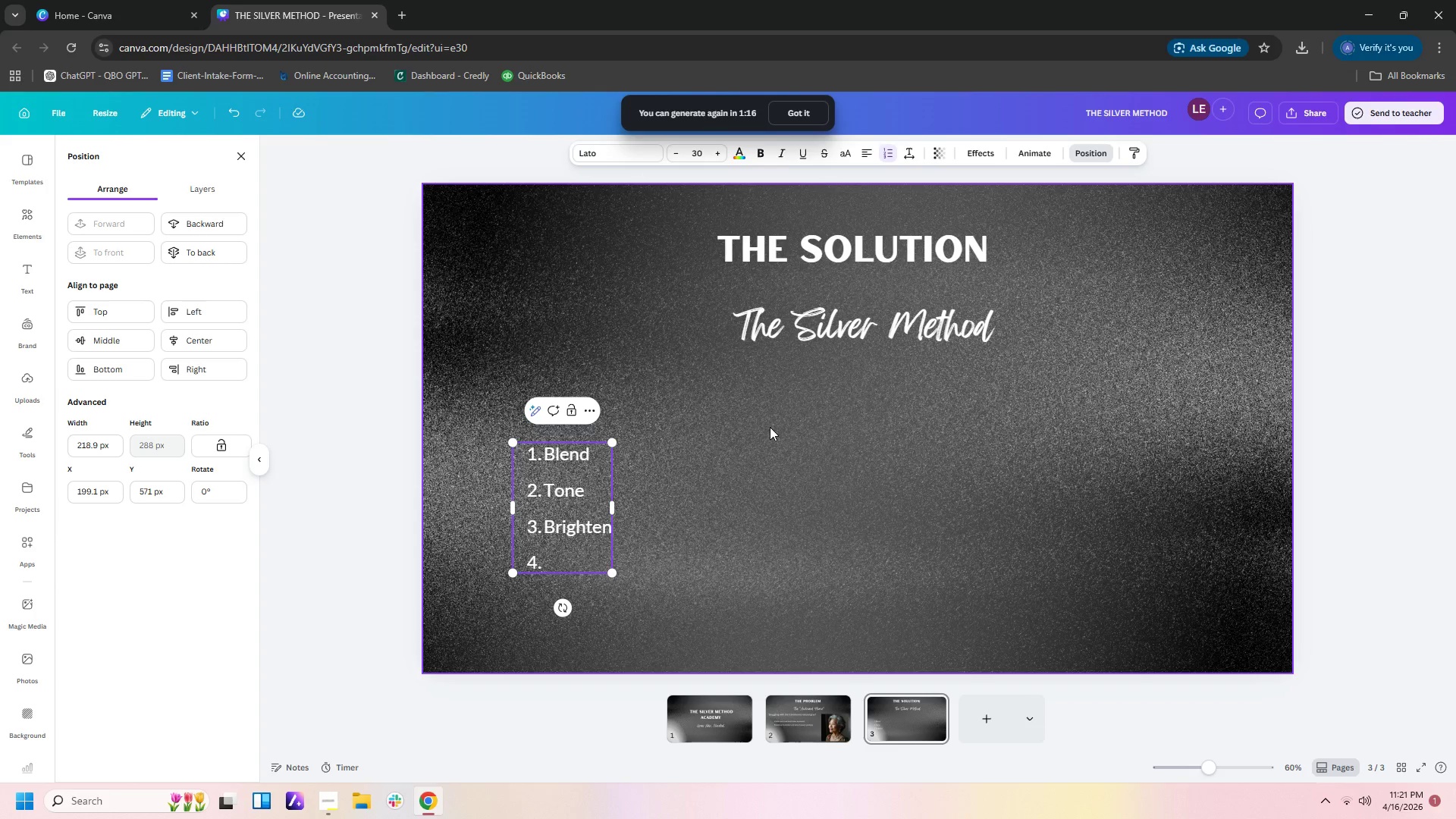 
type(Refine)
 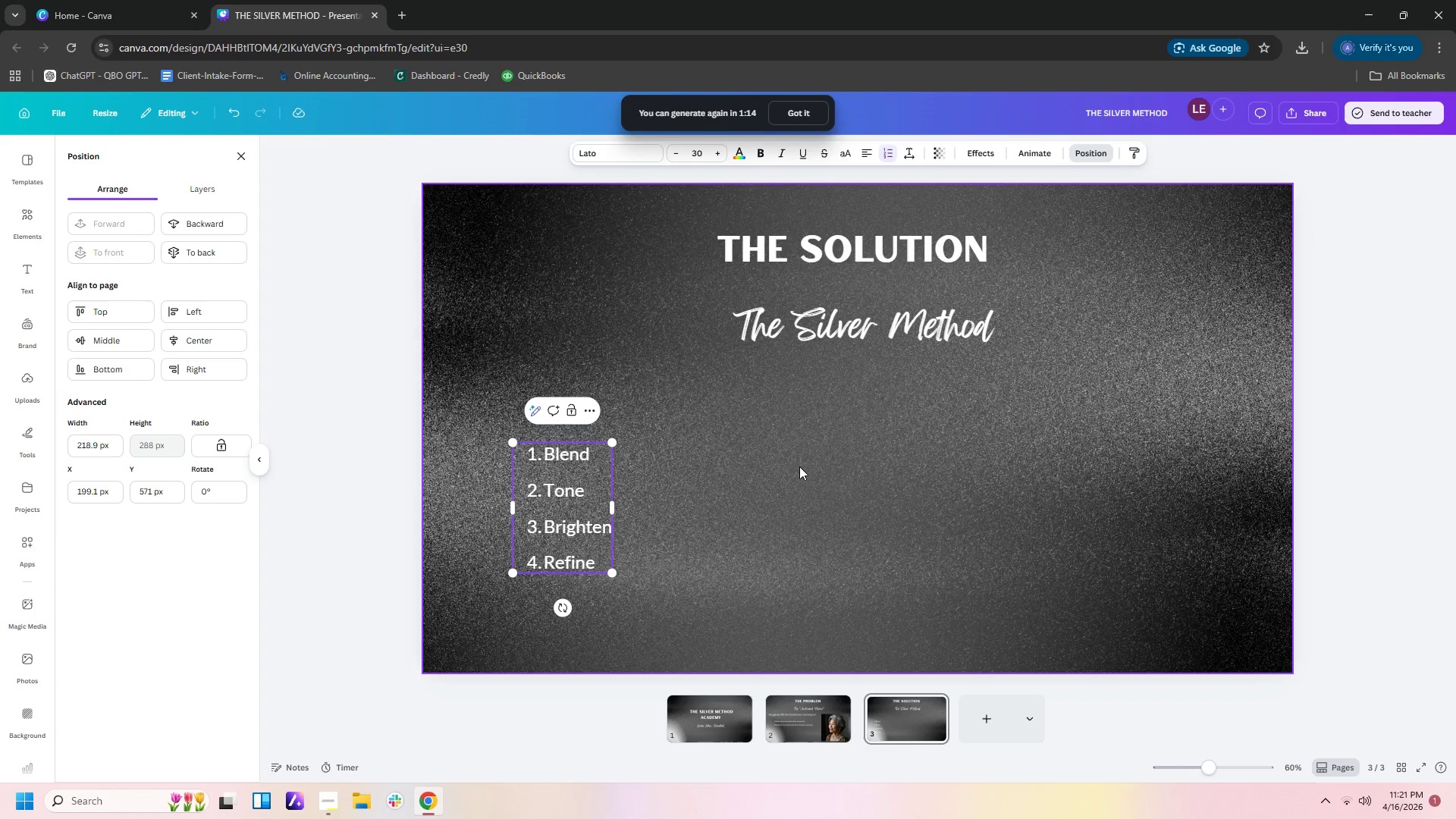 
left_click([808, 479])
 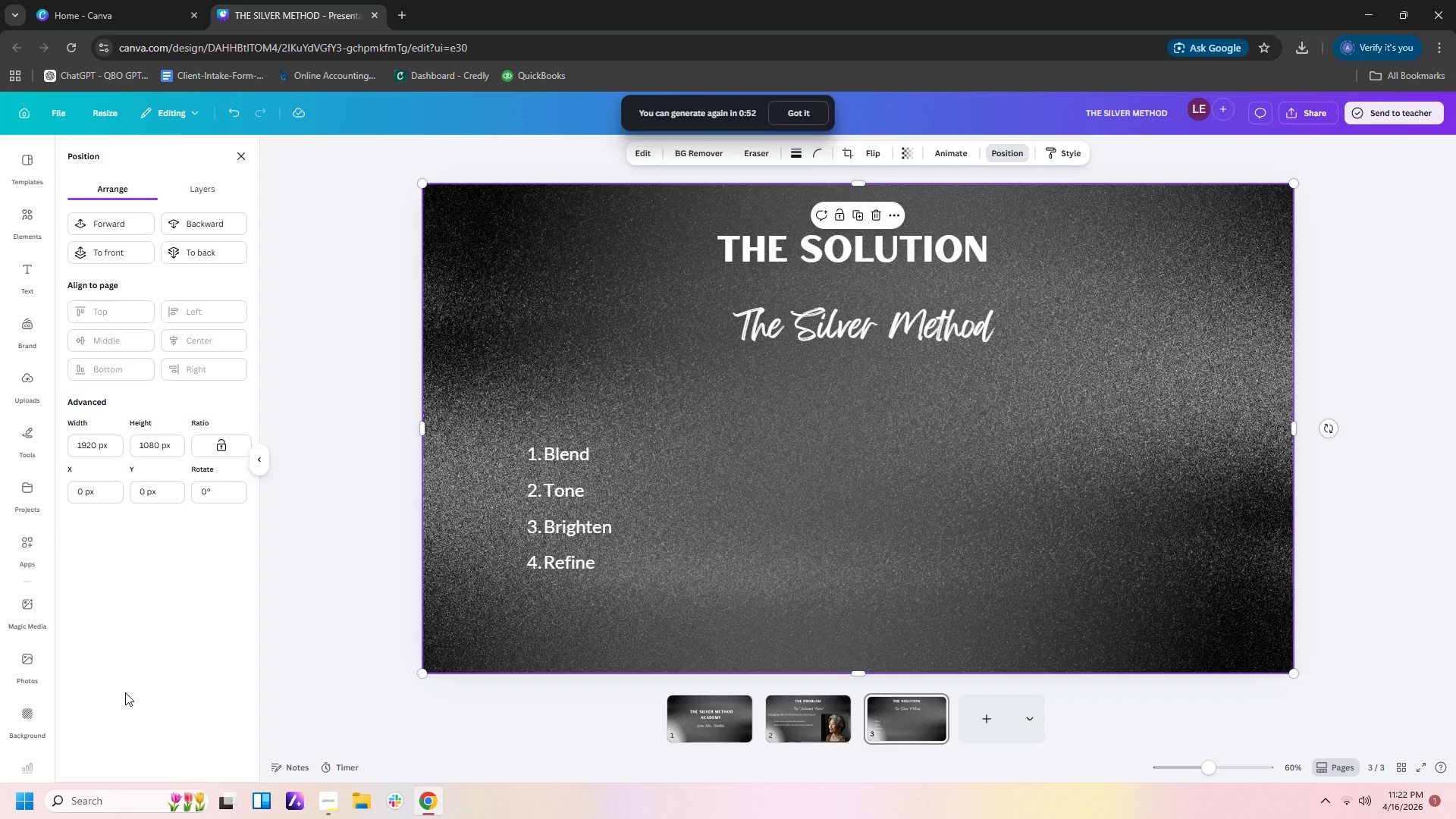 
wait(26.69)
 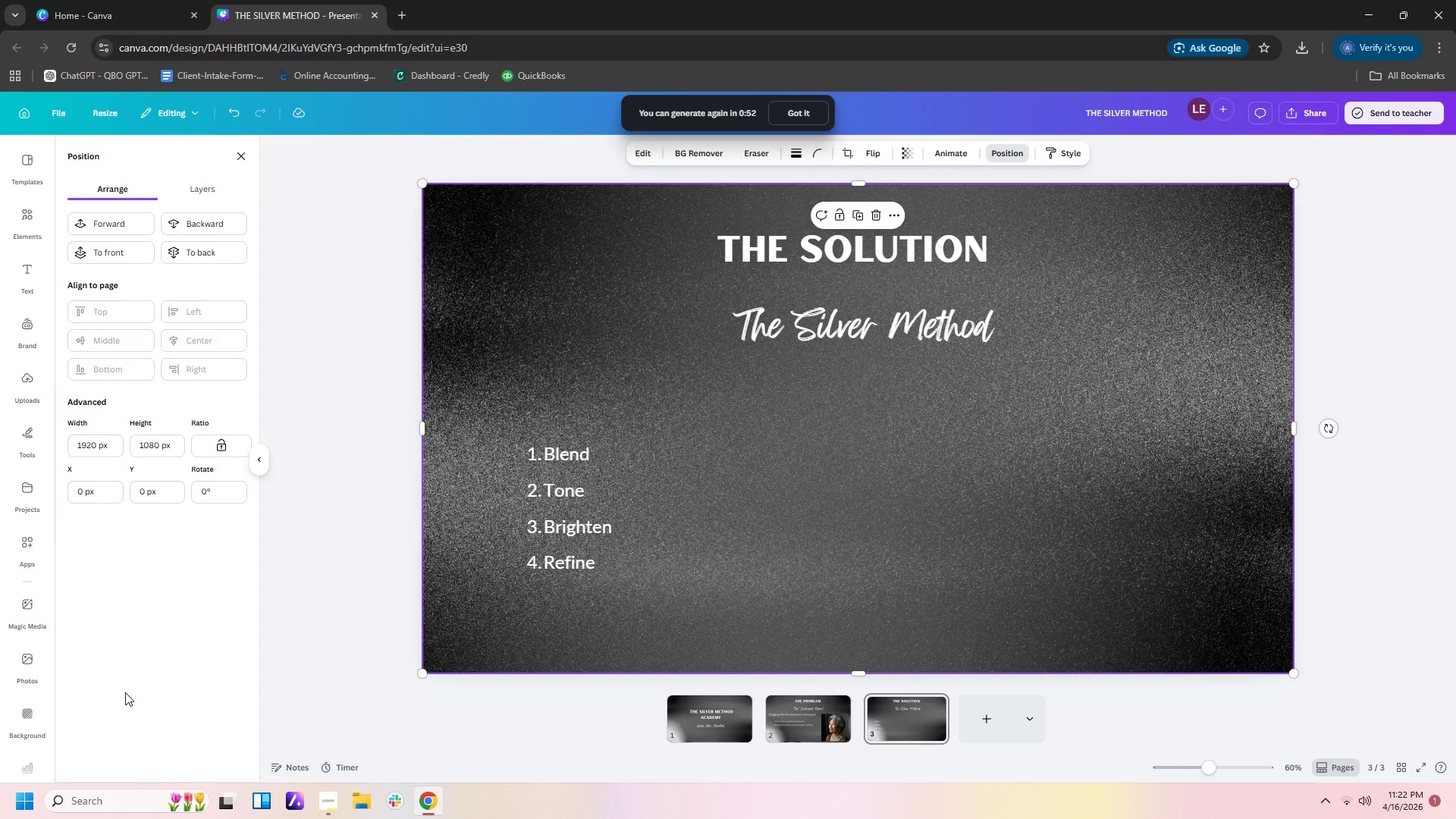 
left_click([30, 603])
 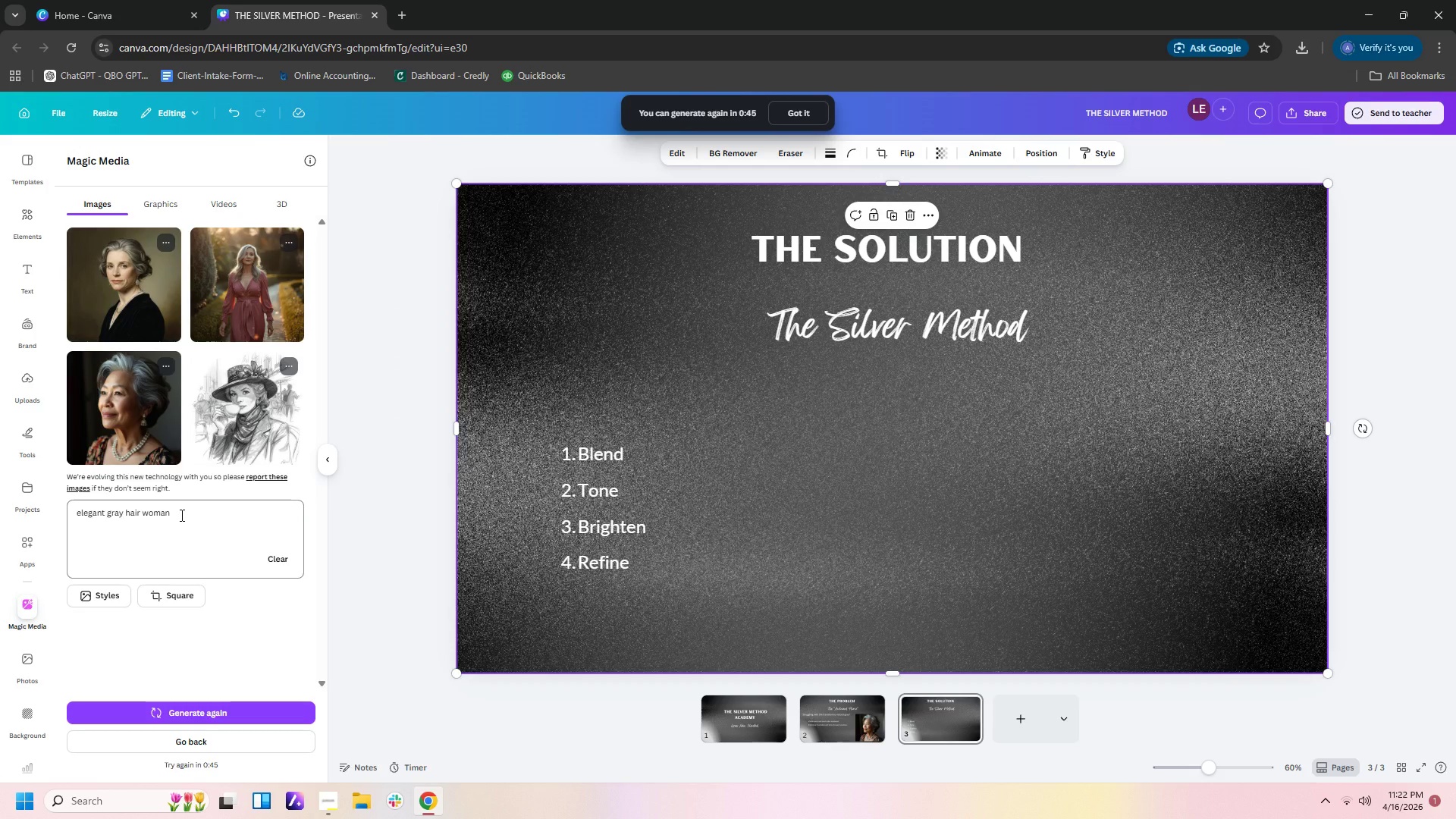 
left_click([180, 515])
 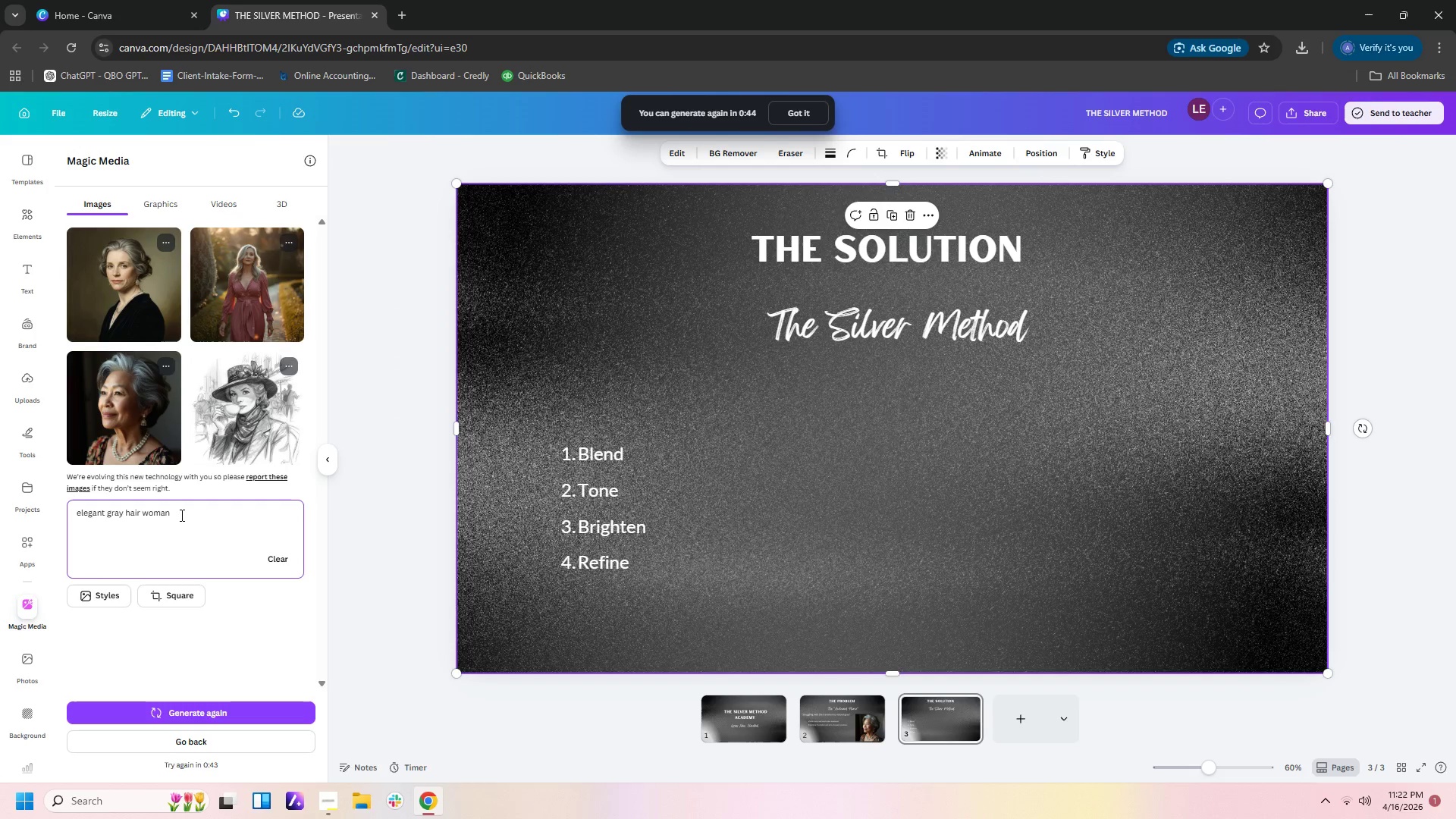 
left_click_drag(start_coordinate=[180, 515], to_coordinate=[58, 456])
 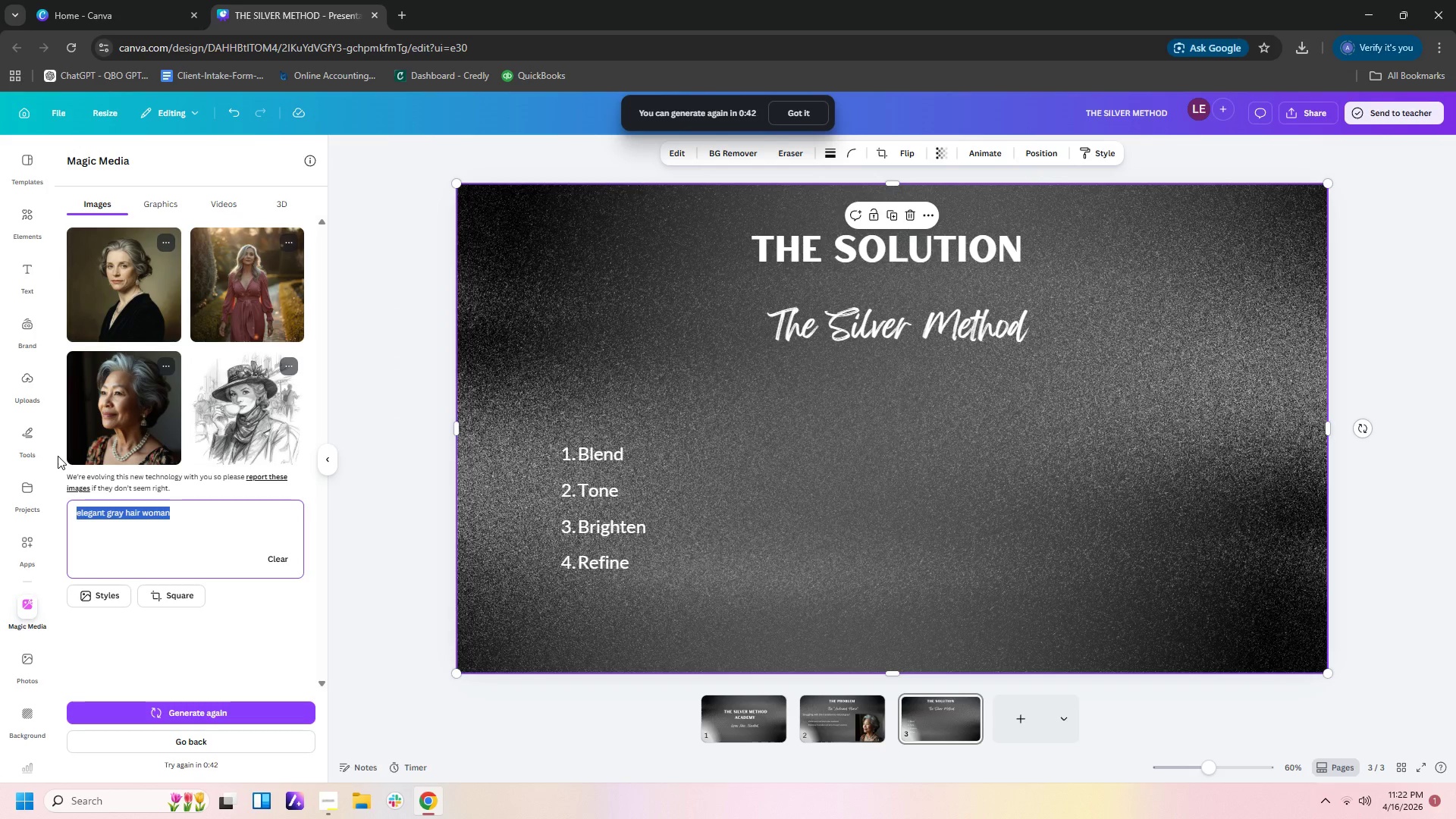 
type(sl)
key(Backspace)
type(alon)
 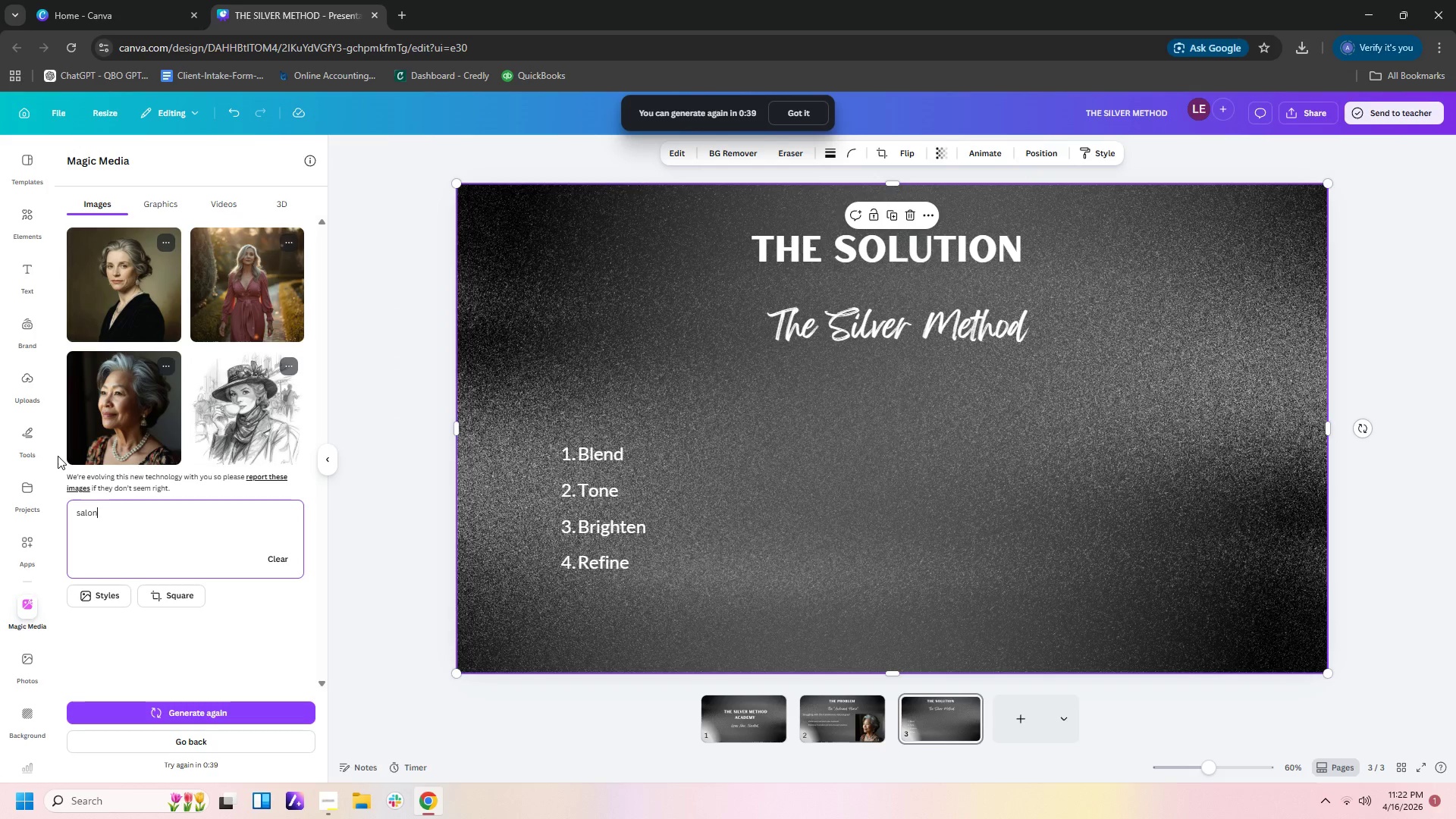 
key(Enter)
 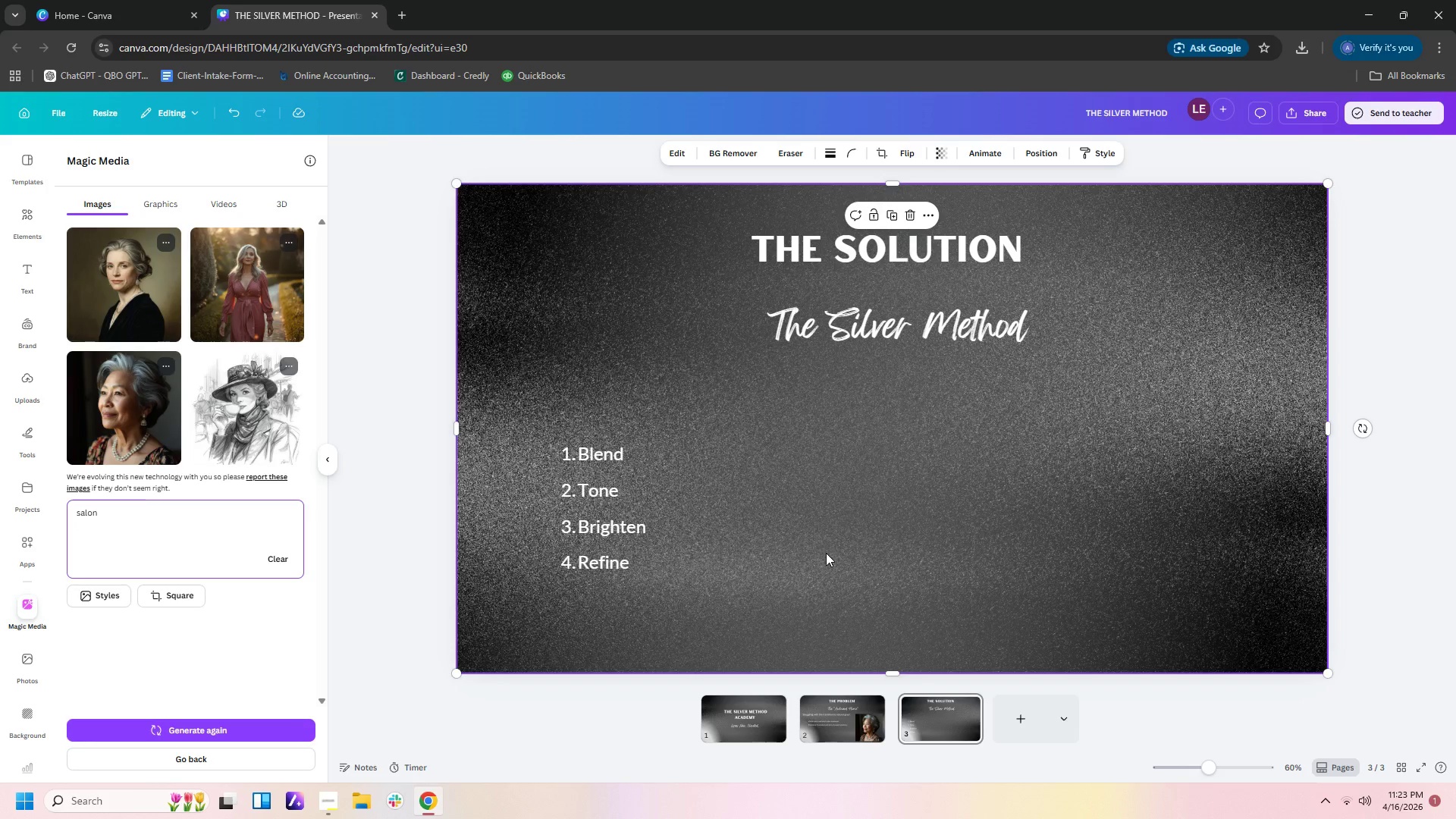 
wait(62.98)
 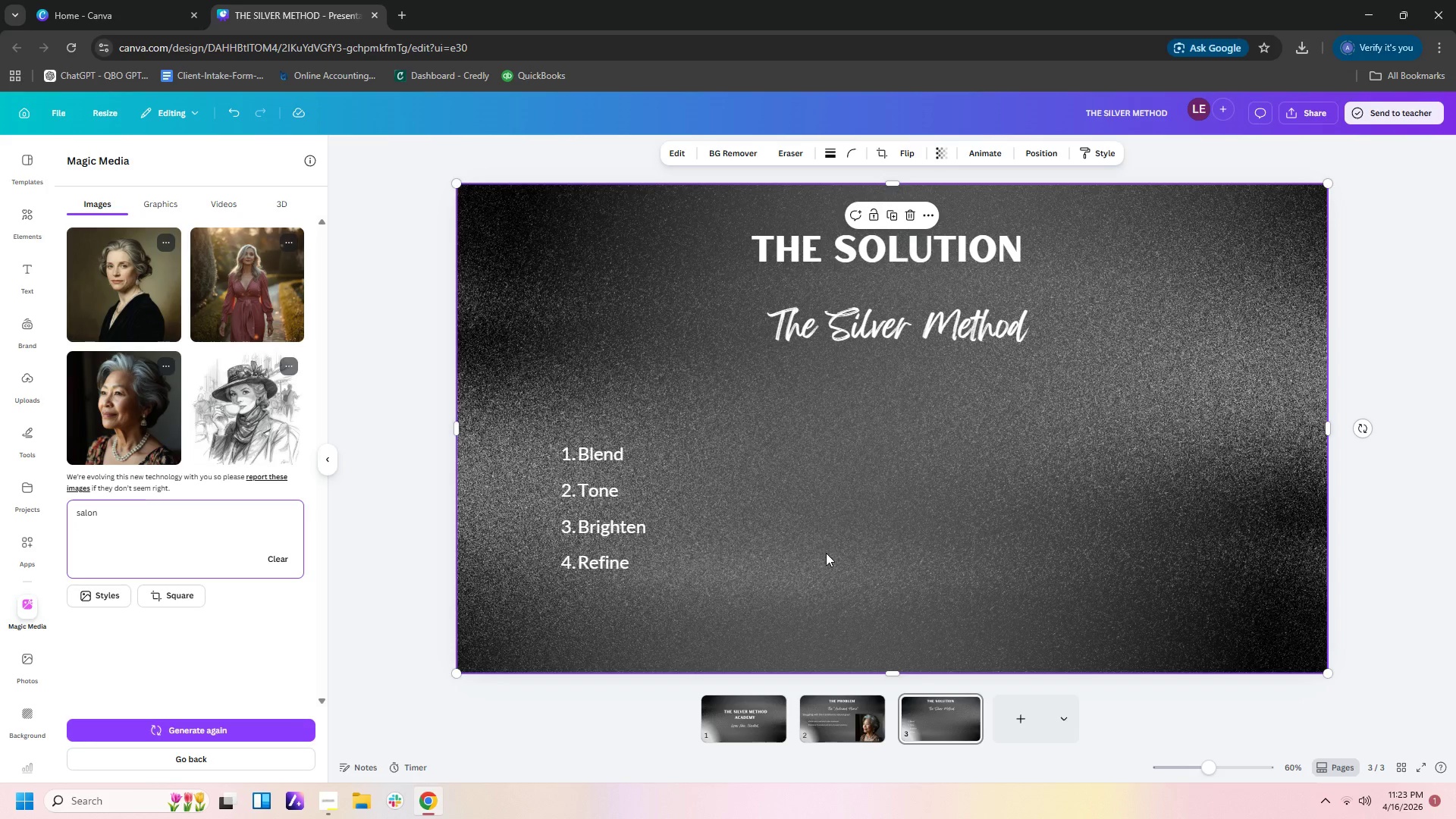 
left_click([177, 734])
 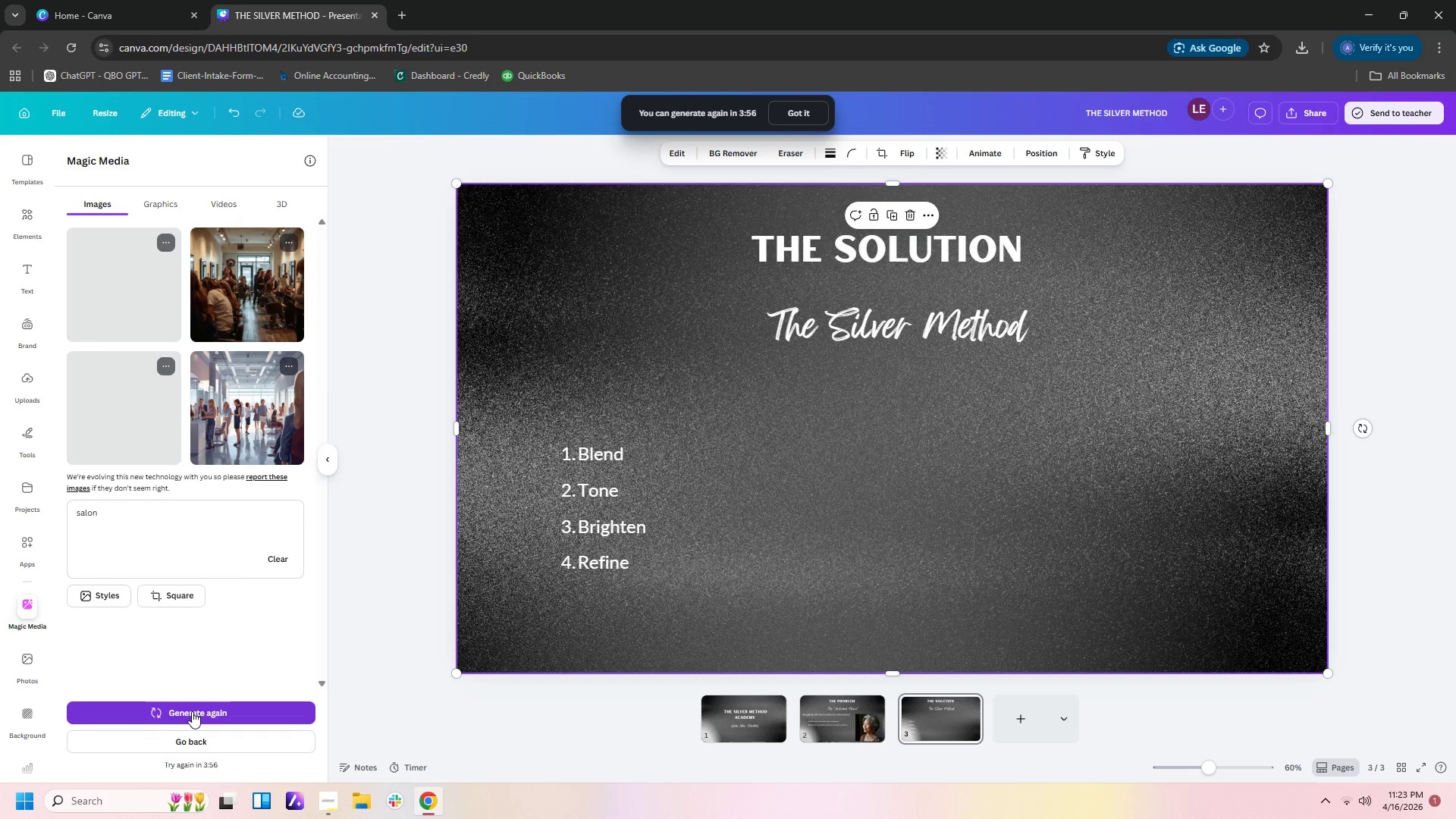 
wait(18.62)
 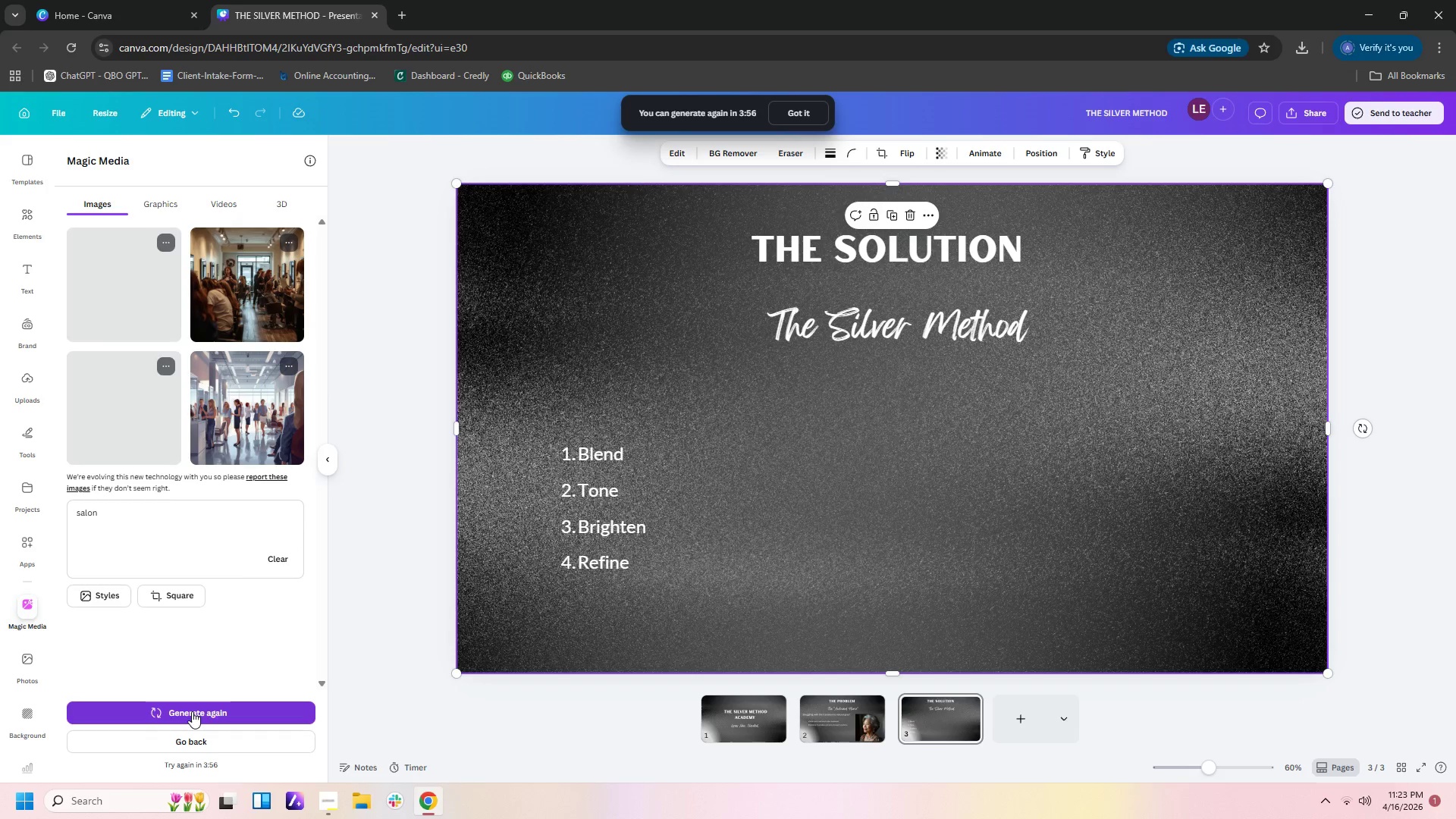 
left_click([207, 519])
 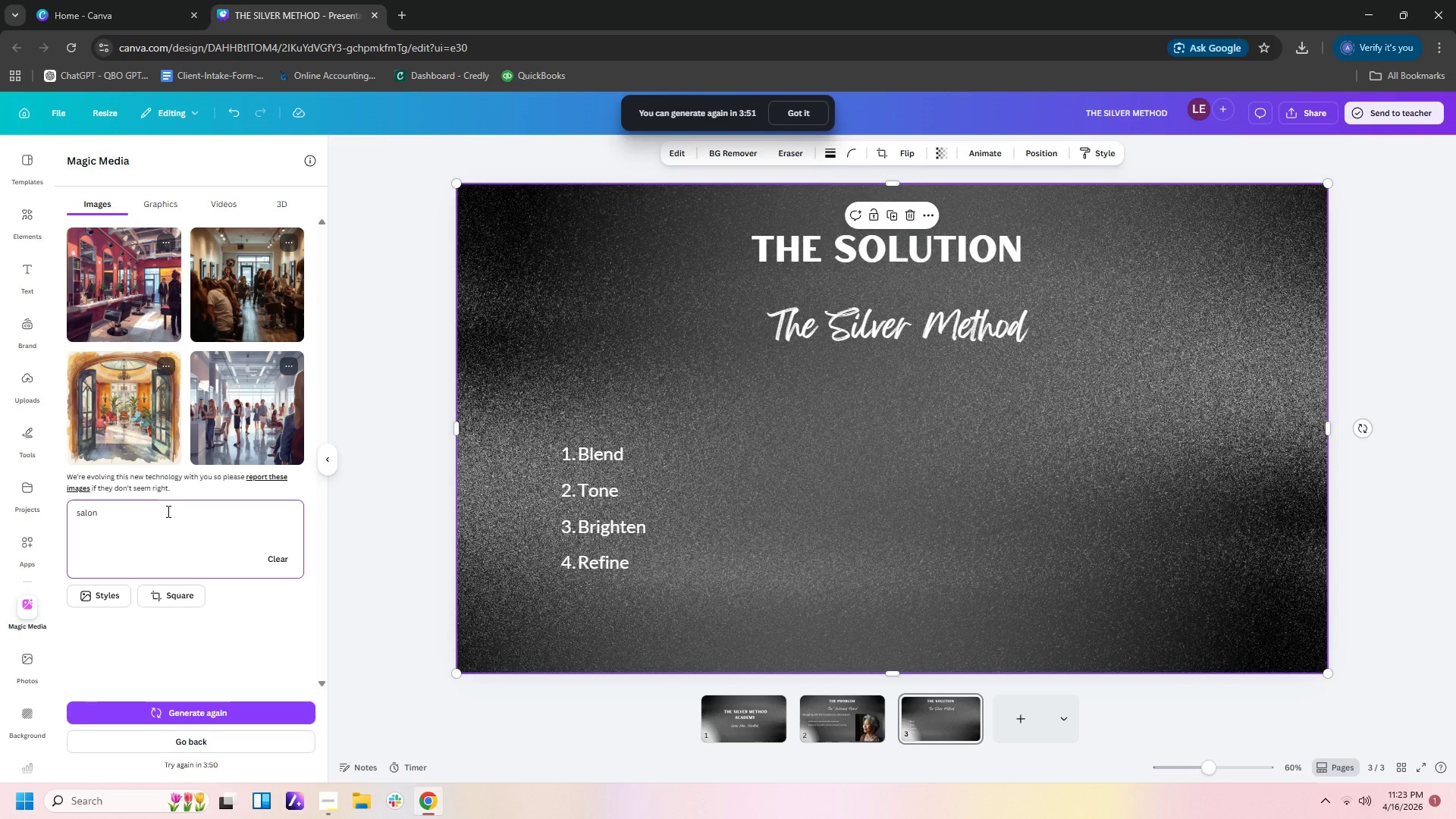 
left_click_drag(start_coordinate=[167, 511], to_coordinate=[52, 513])
 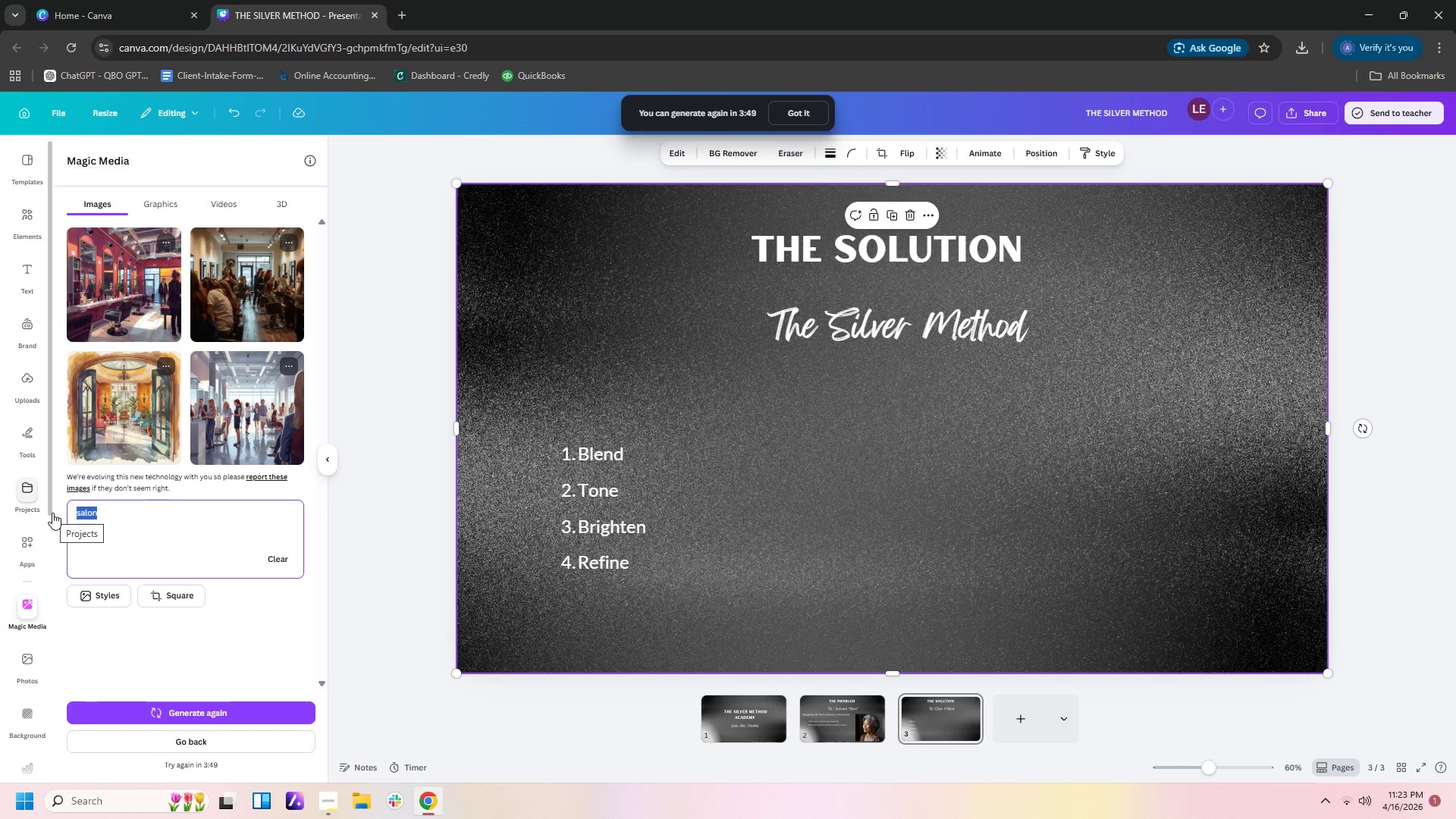 
type(gray hair woman staring at the mirrro)
key(Backspace)
key(Backspace)
type(or)
 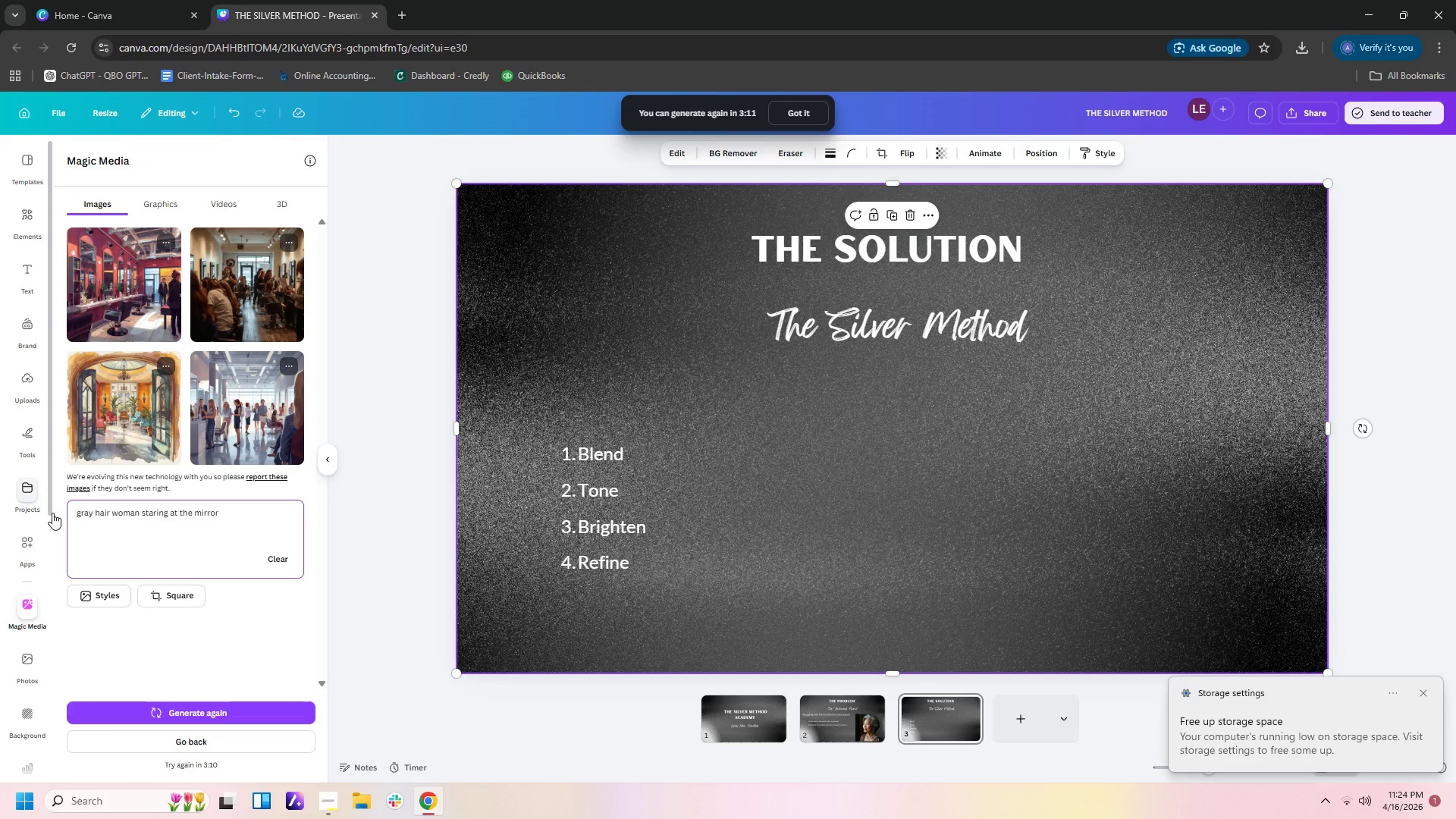 
wait(31.08)
 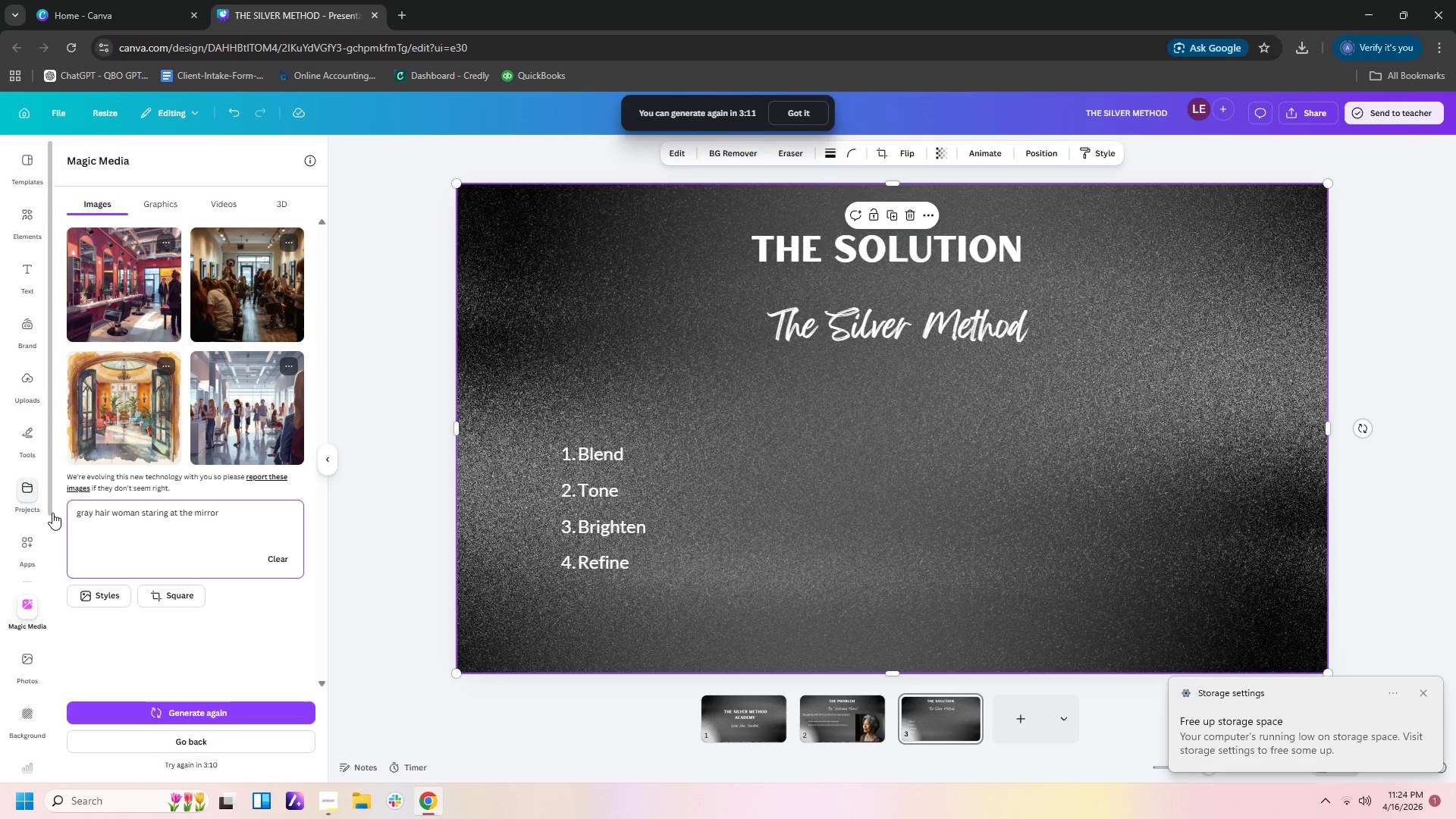 
left_click([1029, 721])
 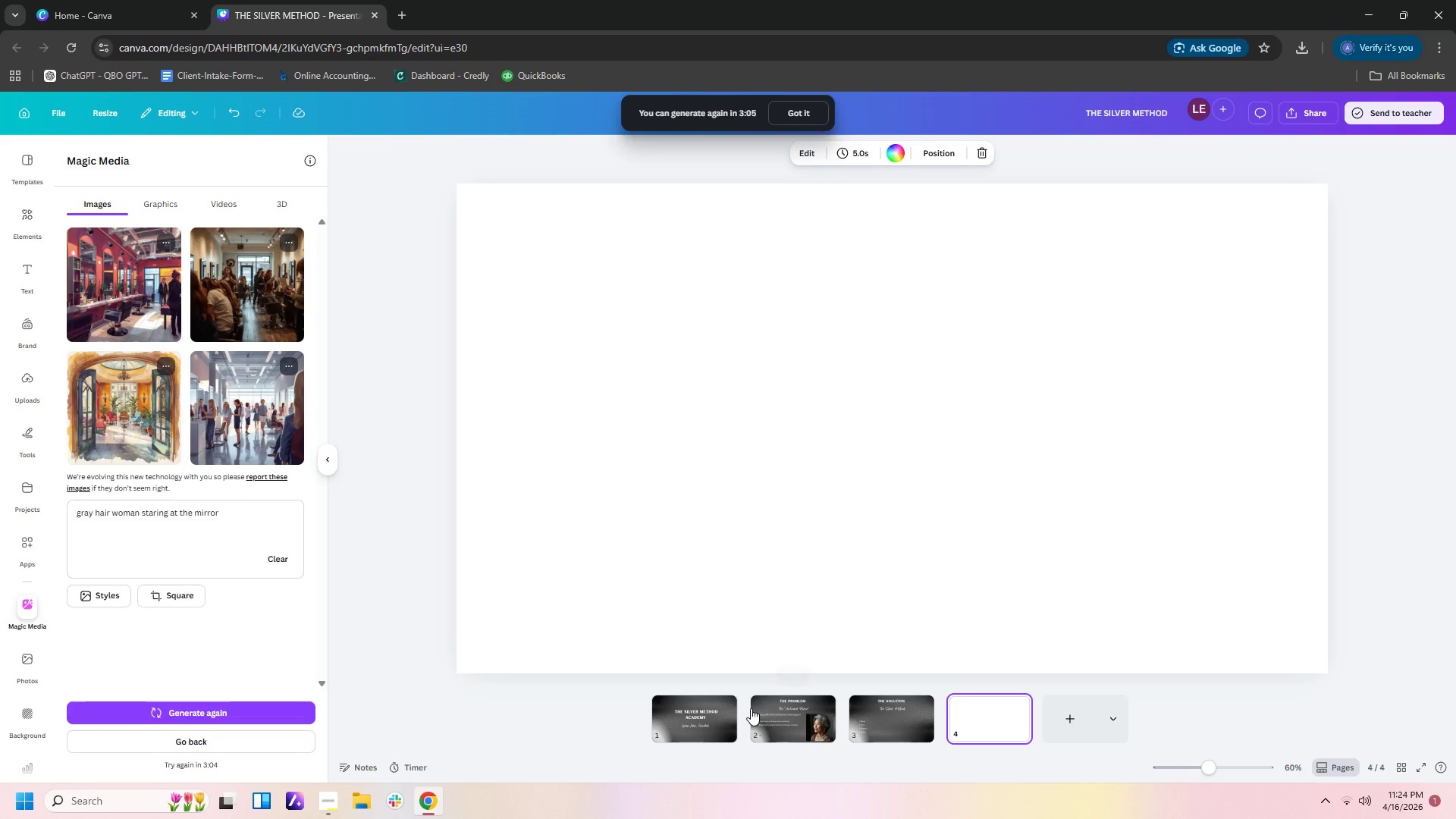 
left_click([774, 721])
 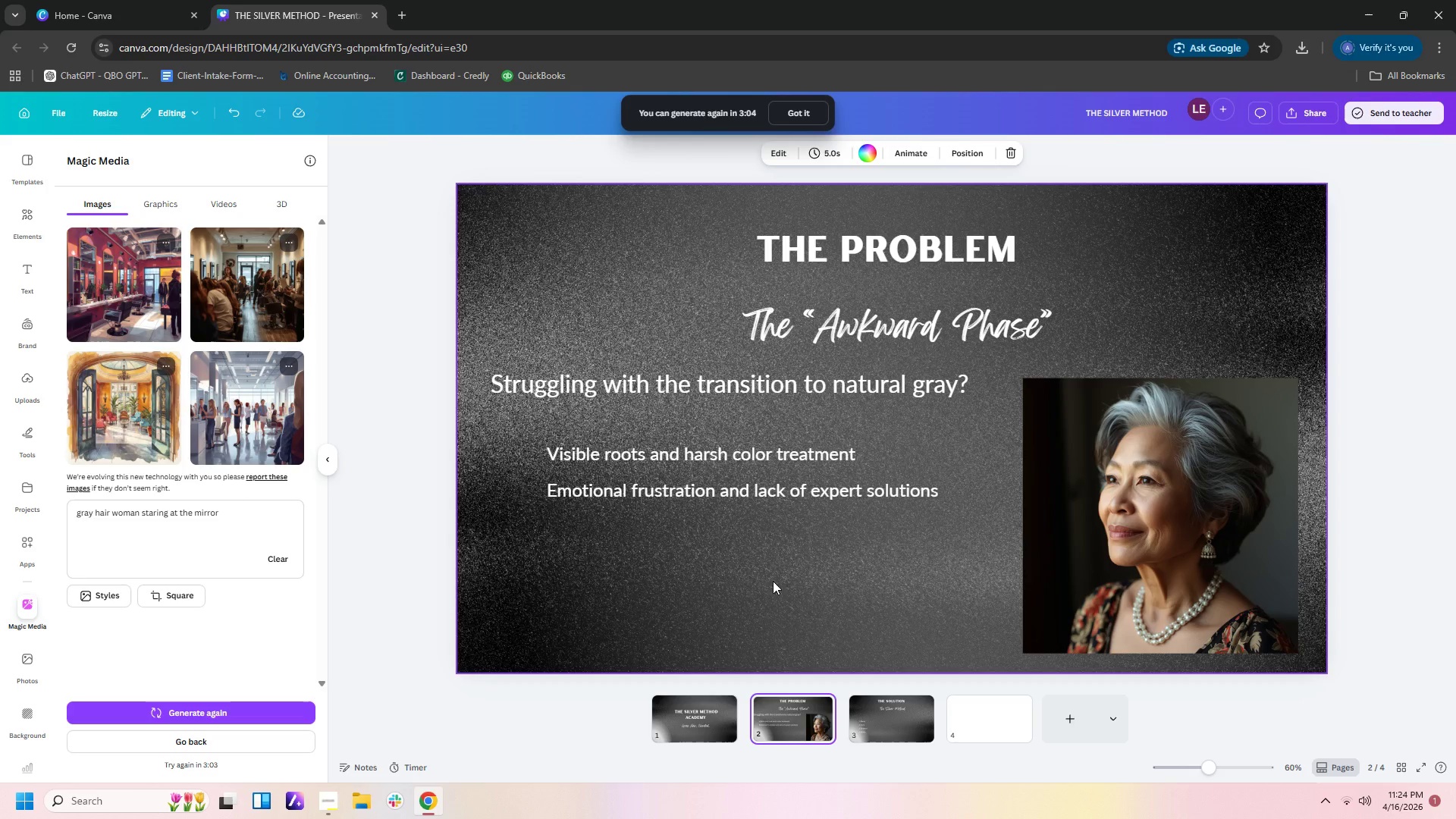 
left_click([754, 595])
 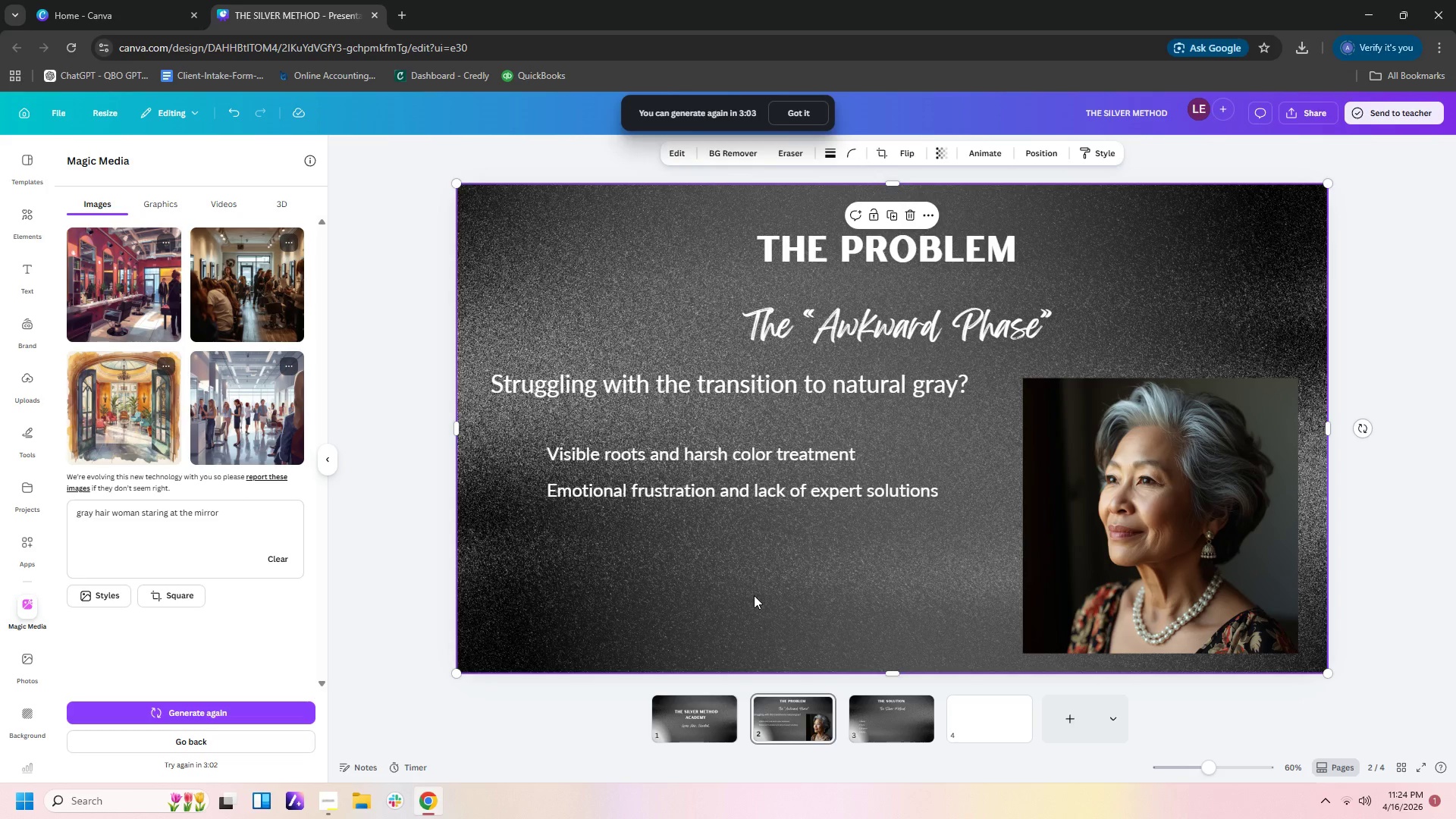 
key(Control+C)
 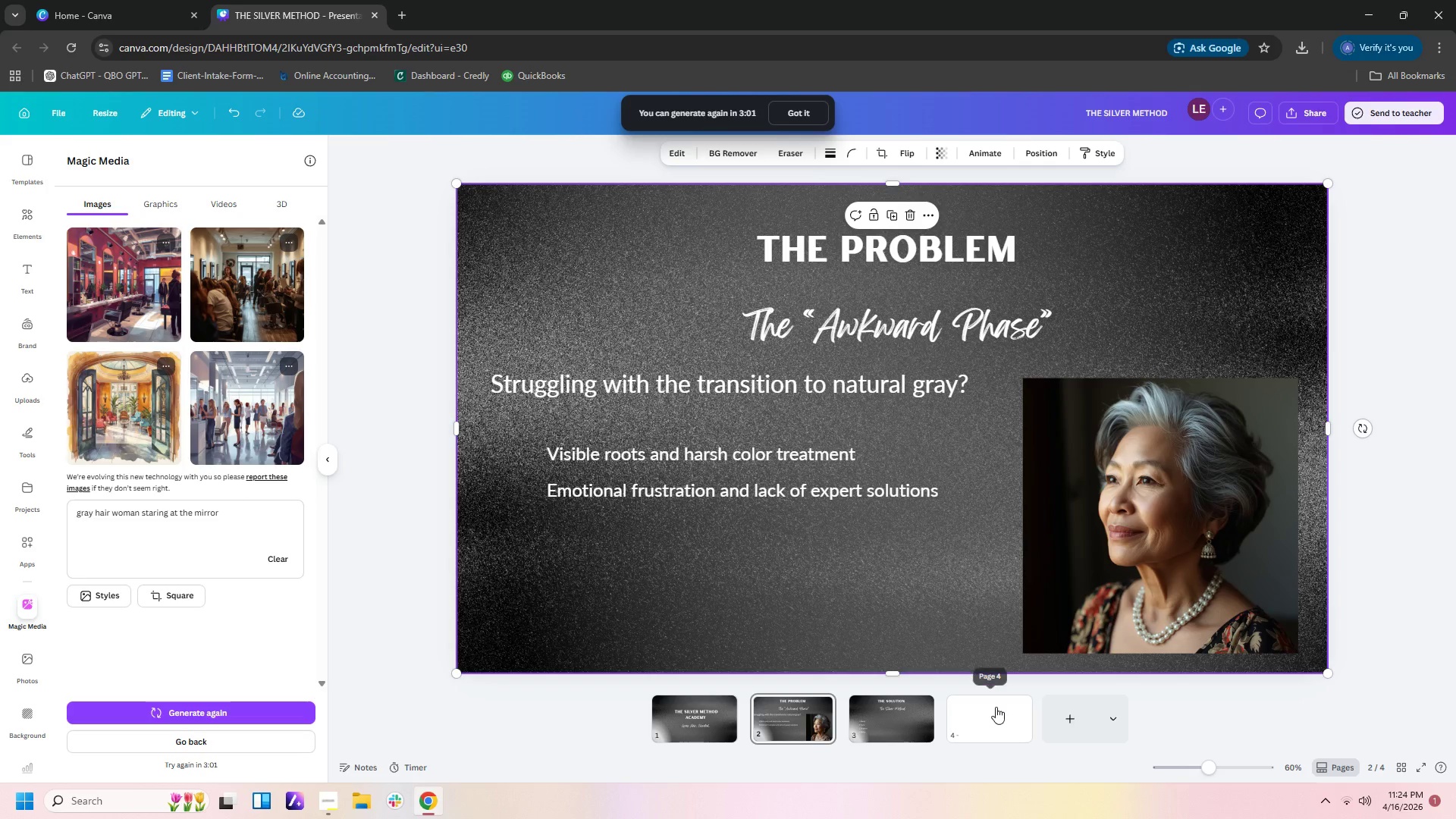 
left_click([996, 707])
 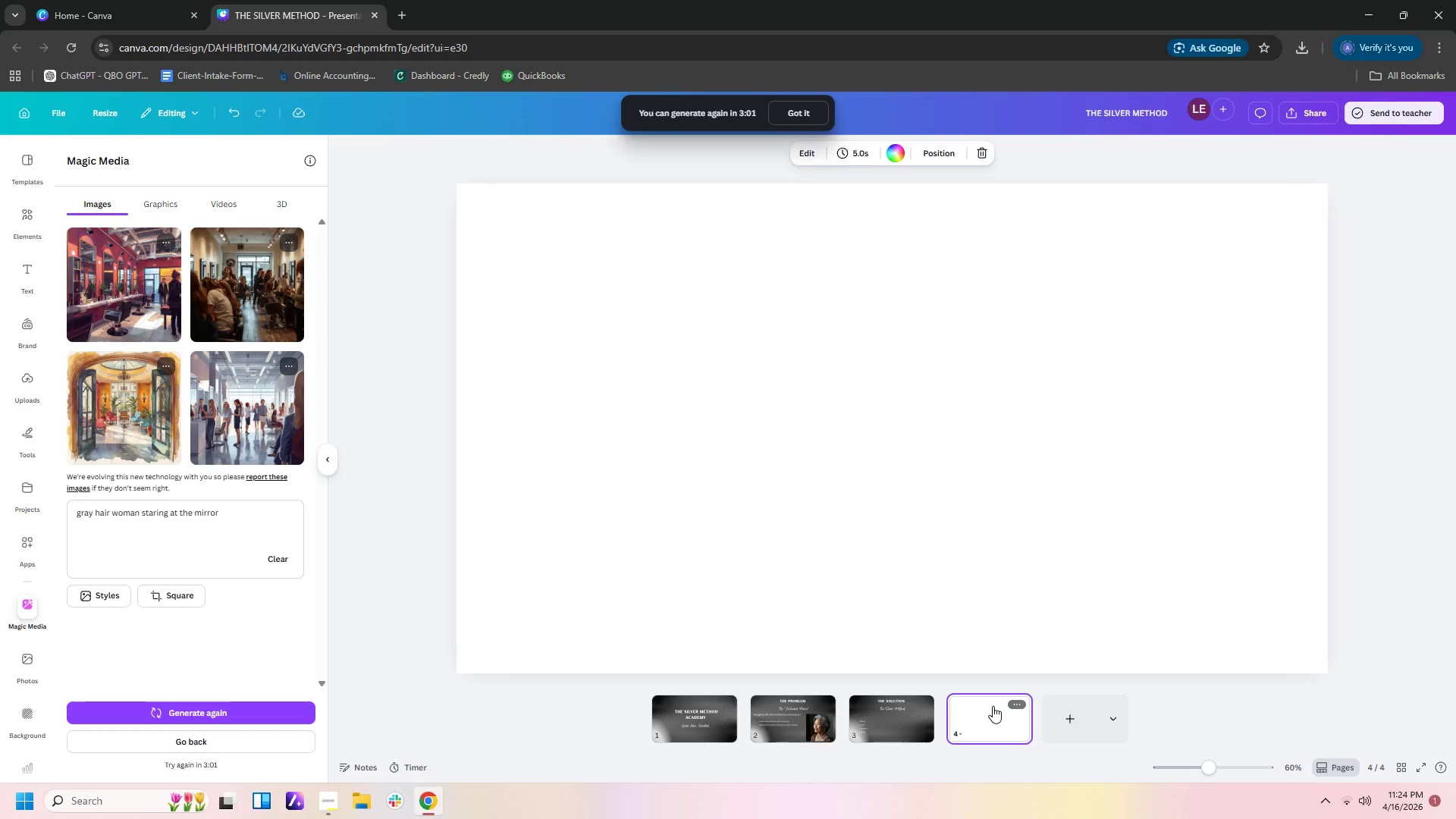 
key(Control+V)
 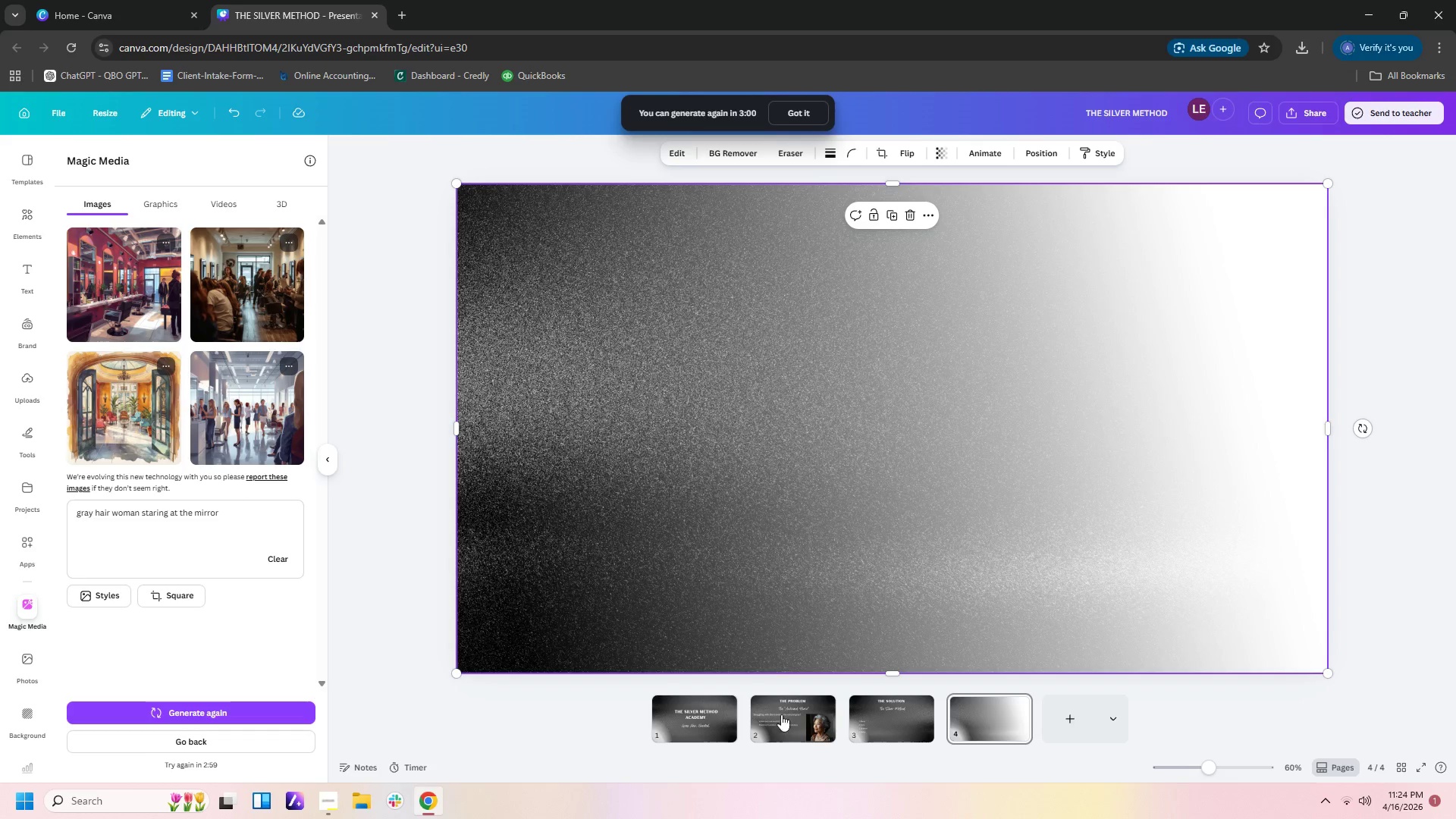 
left_click([799, 717])
 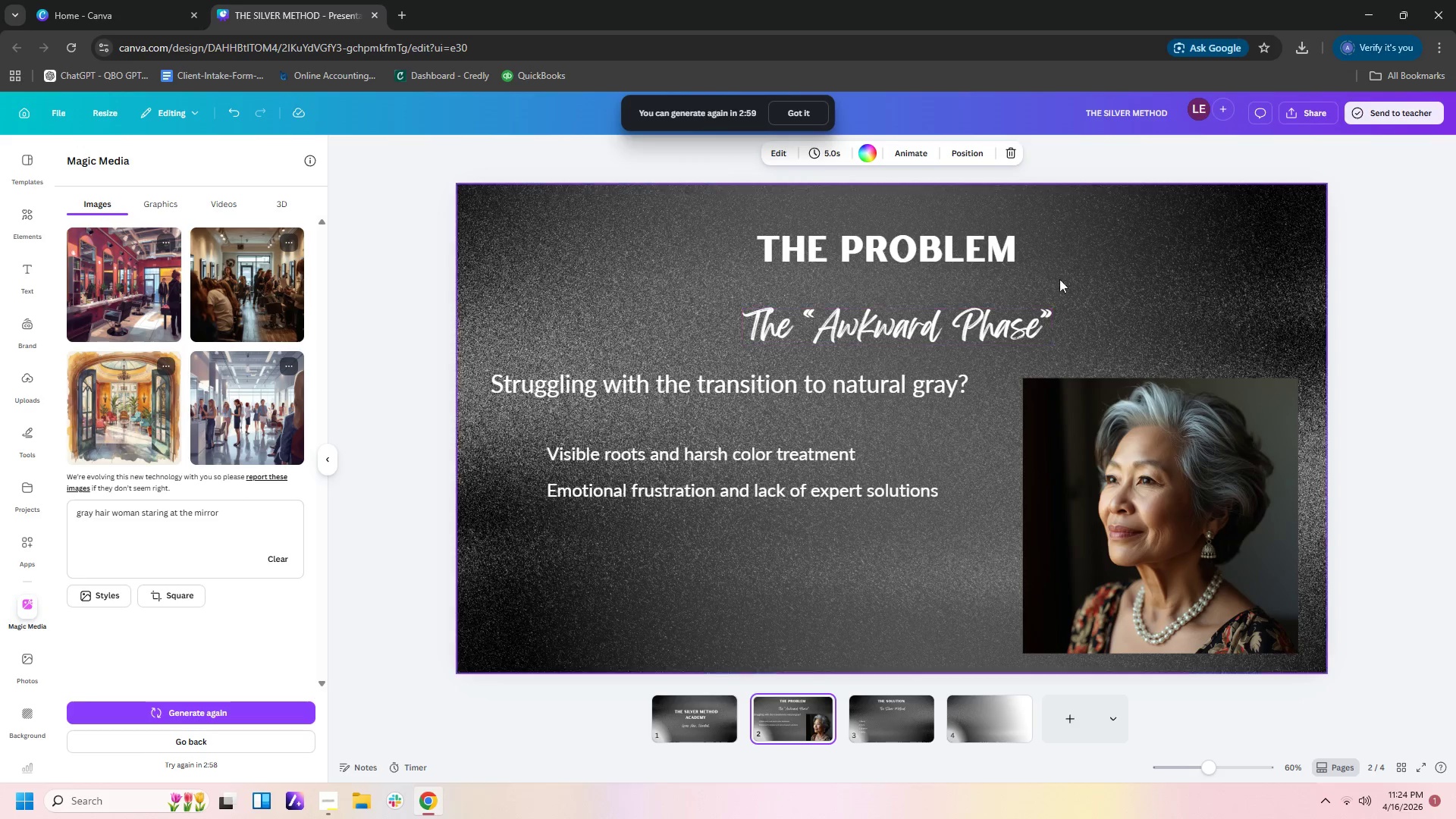 
left_click_drag(start_coordinate=[1070, 271], to_coordinate=[1070, 314])
 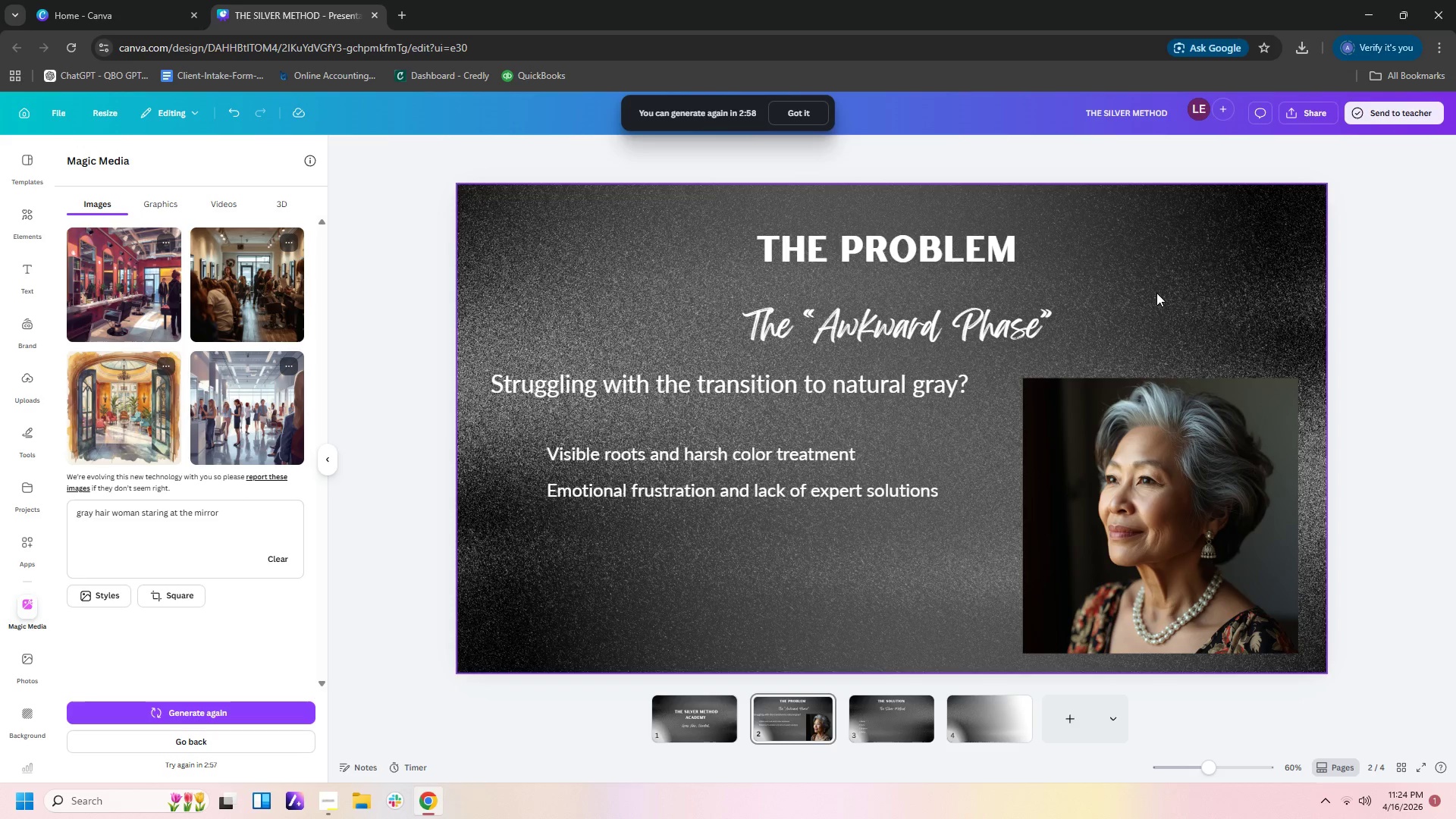 
left_click([1156, 293])
 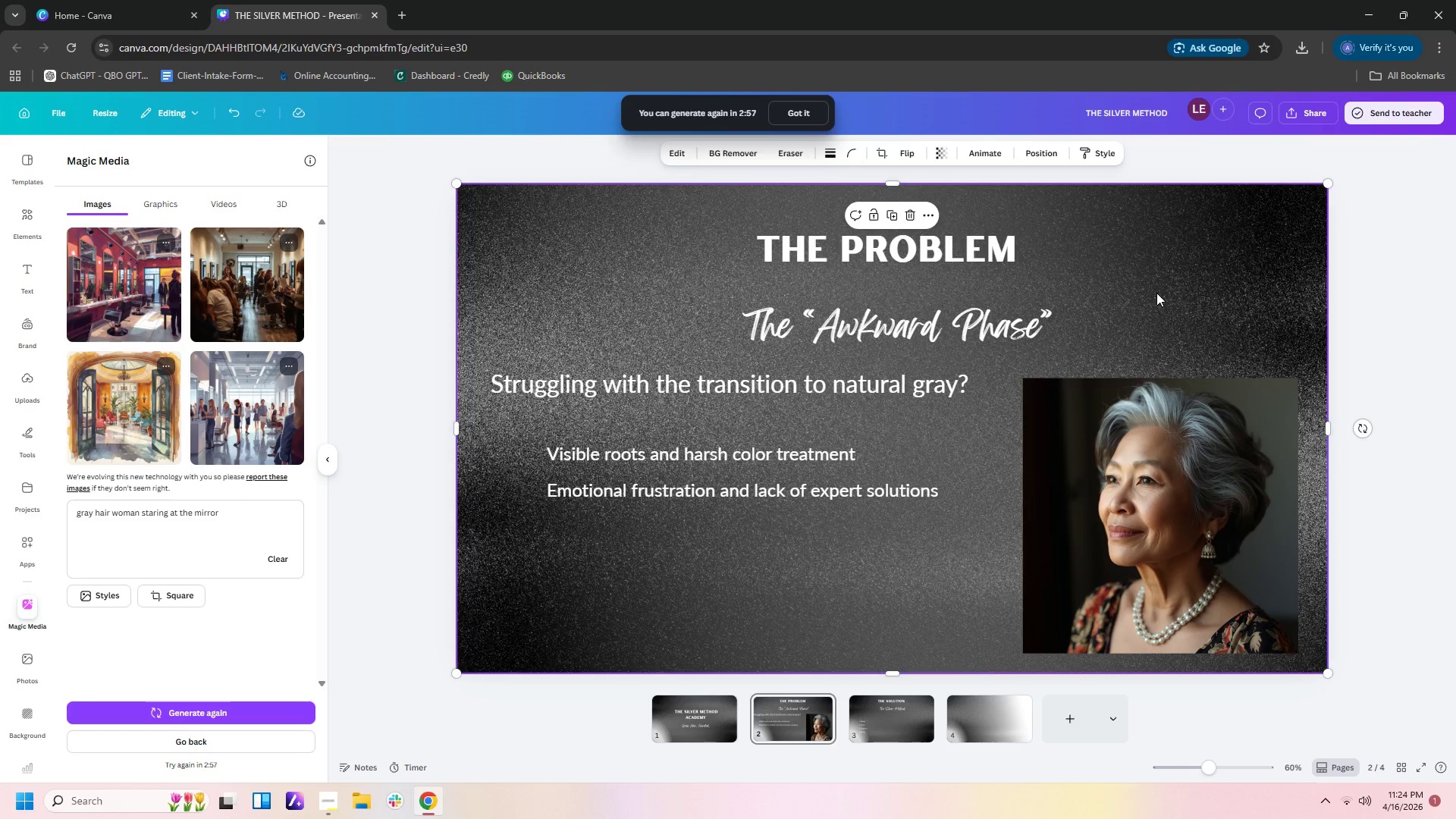 
left_click_drag(start_coordinate=[1156, 293], to_coordinate=[1153, 307])
 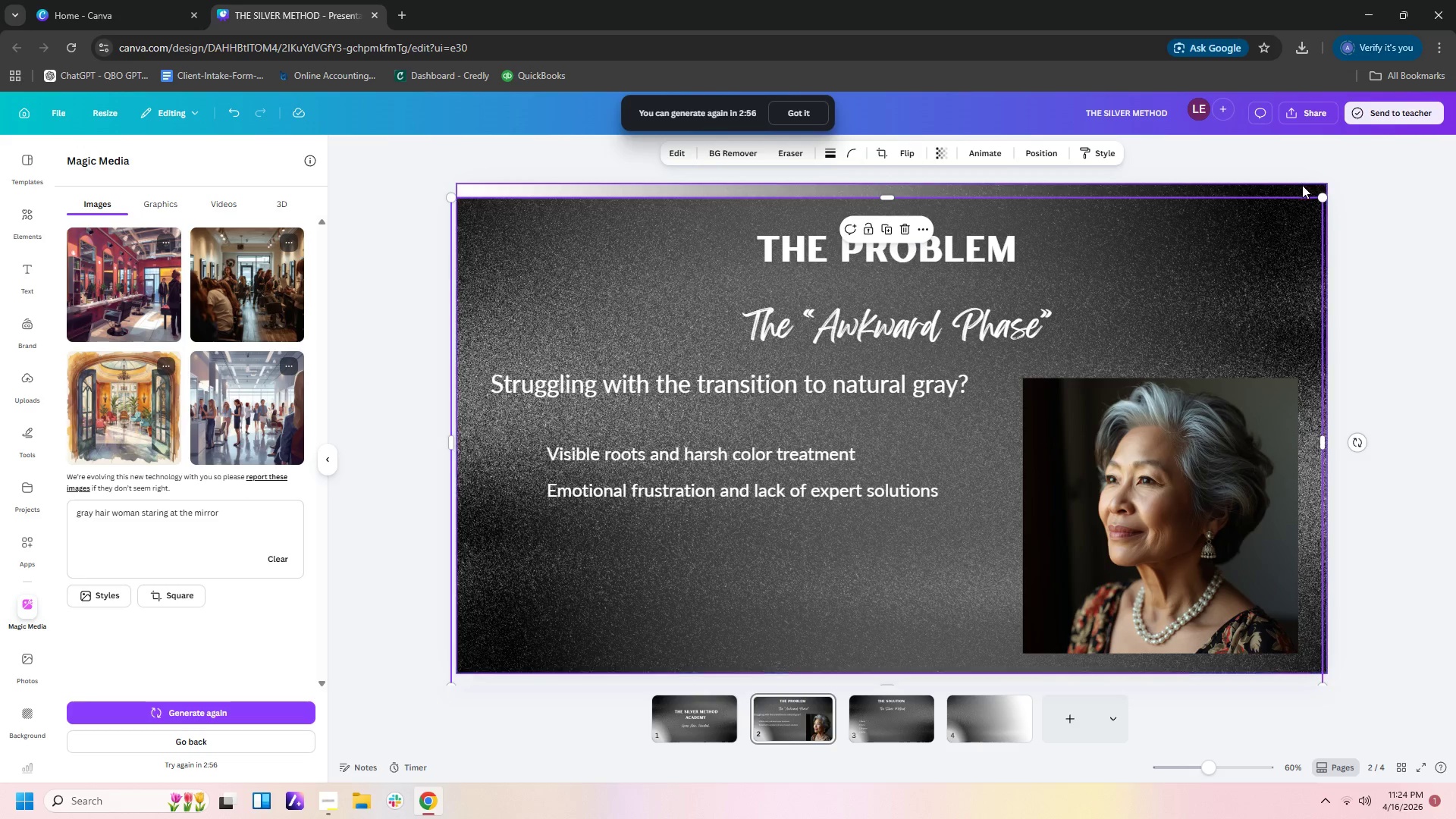 
left_click([1302, 189])
 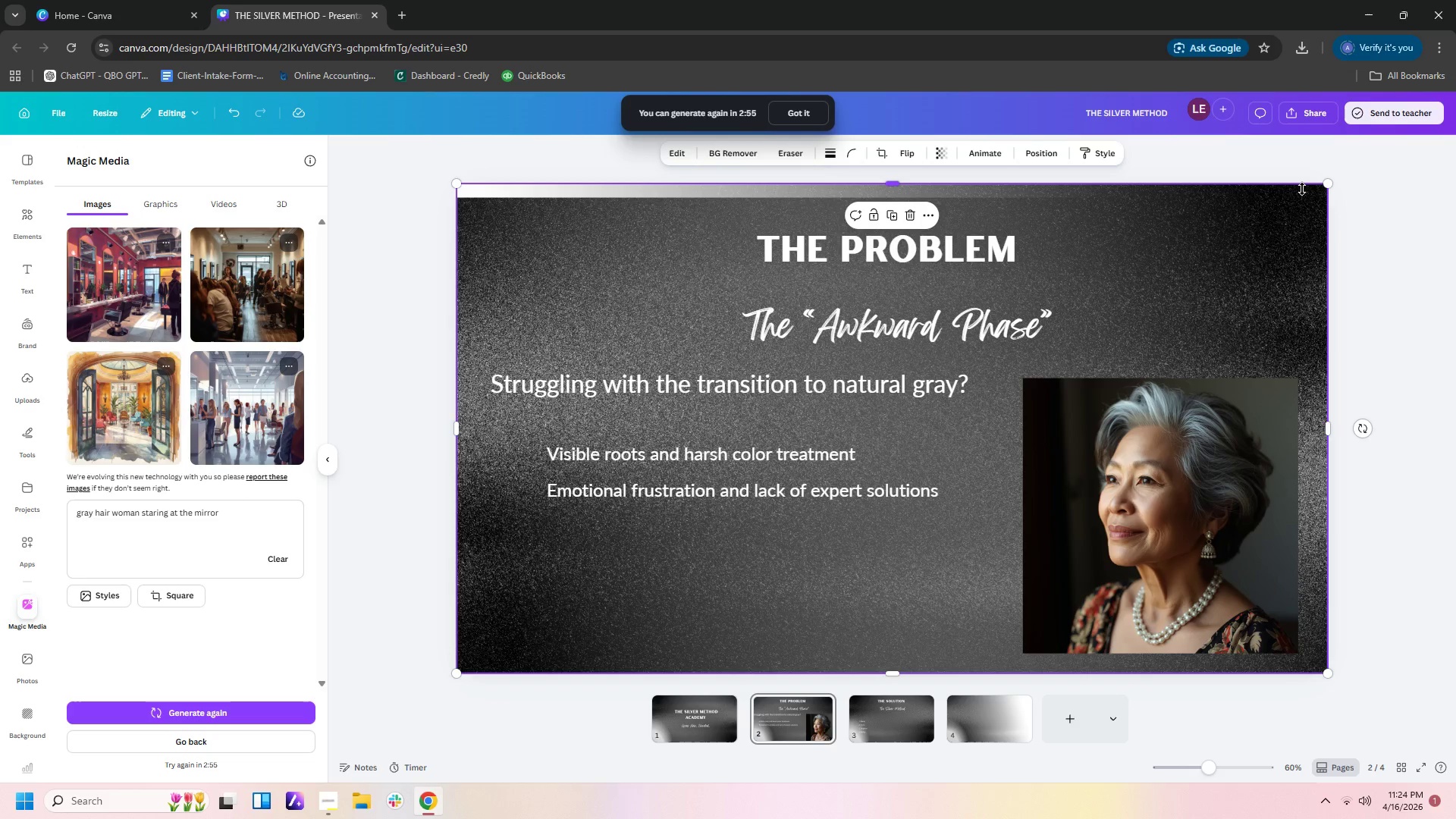 
key(Control+C)
 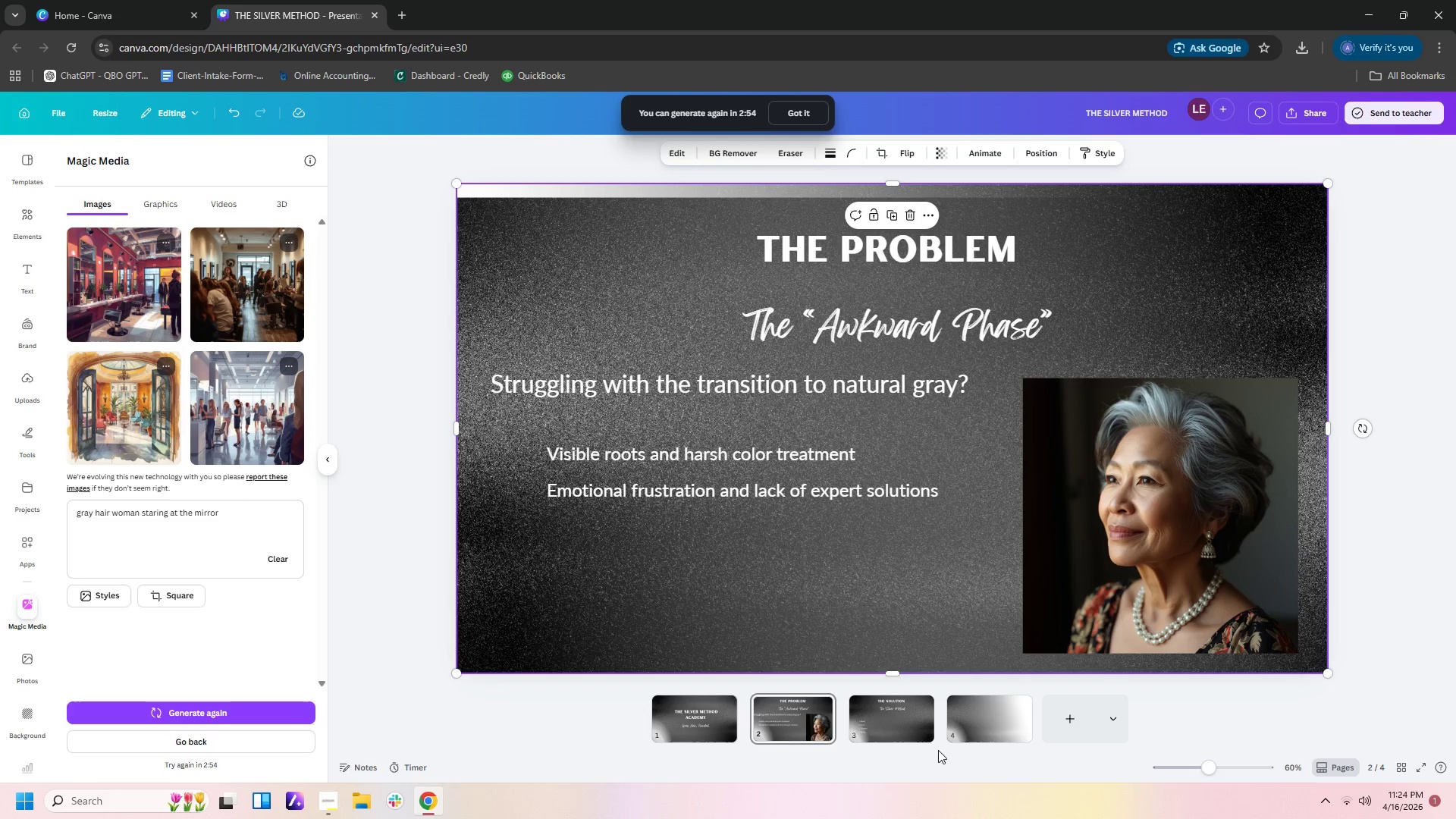 
left_click([980, 733])
 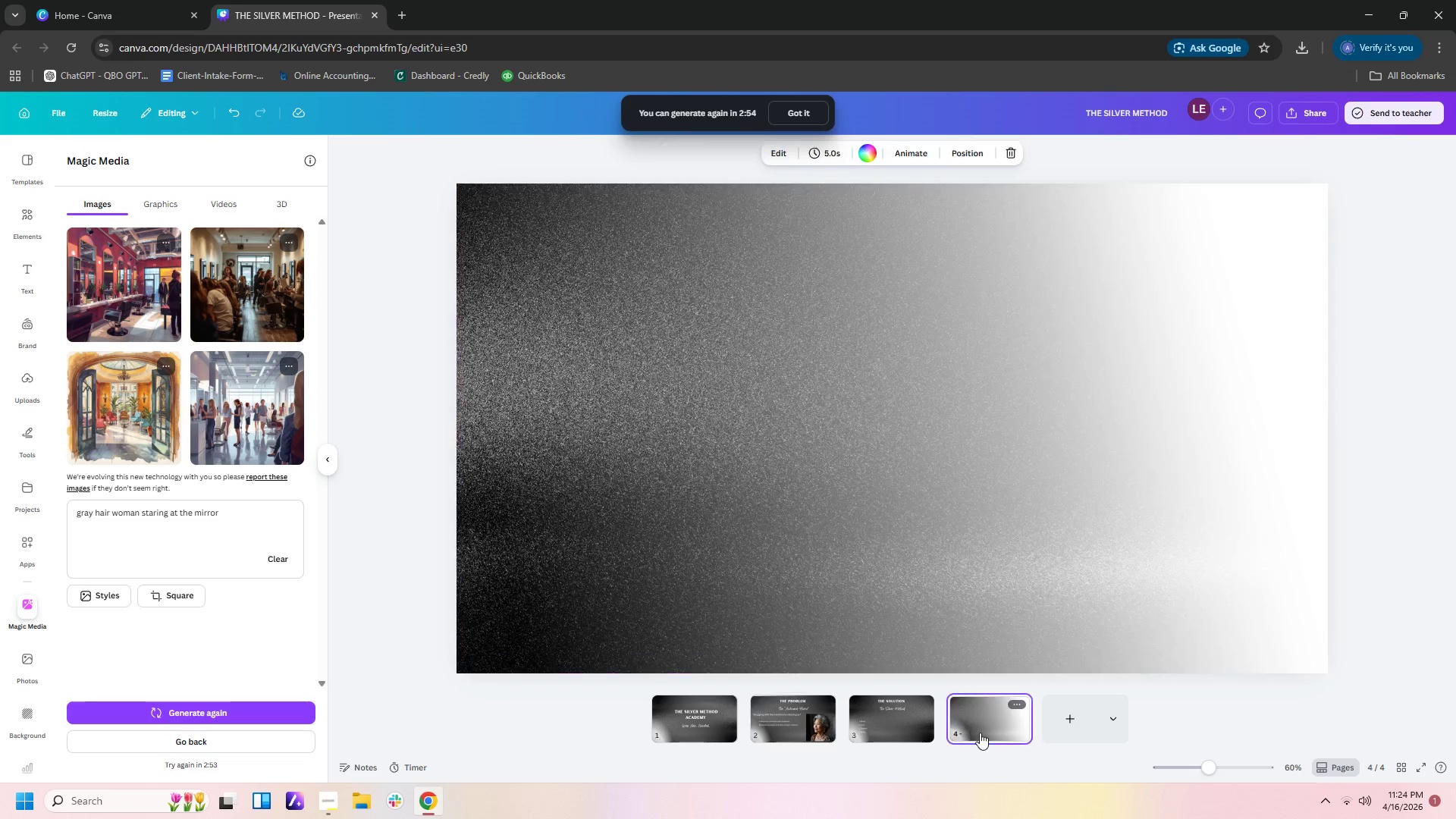 
key(Control+V)
 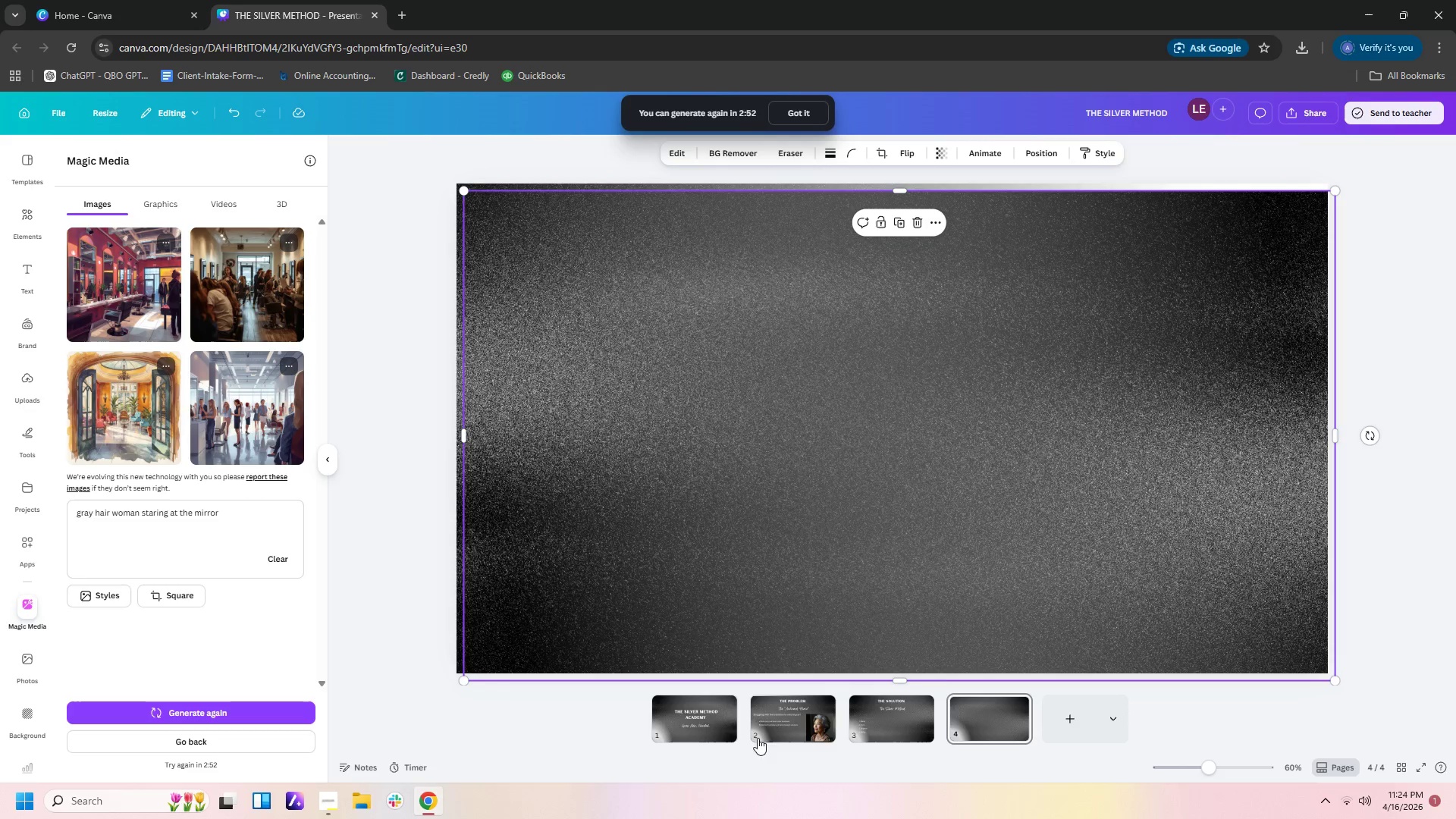 
left_click([783, 726])
 